 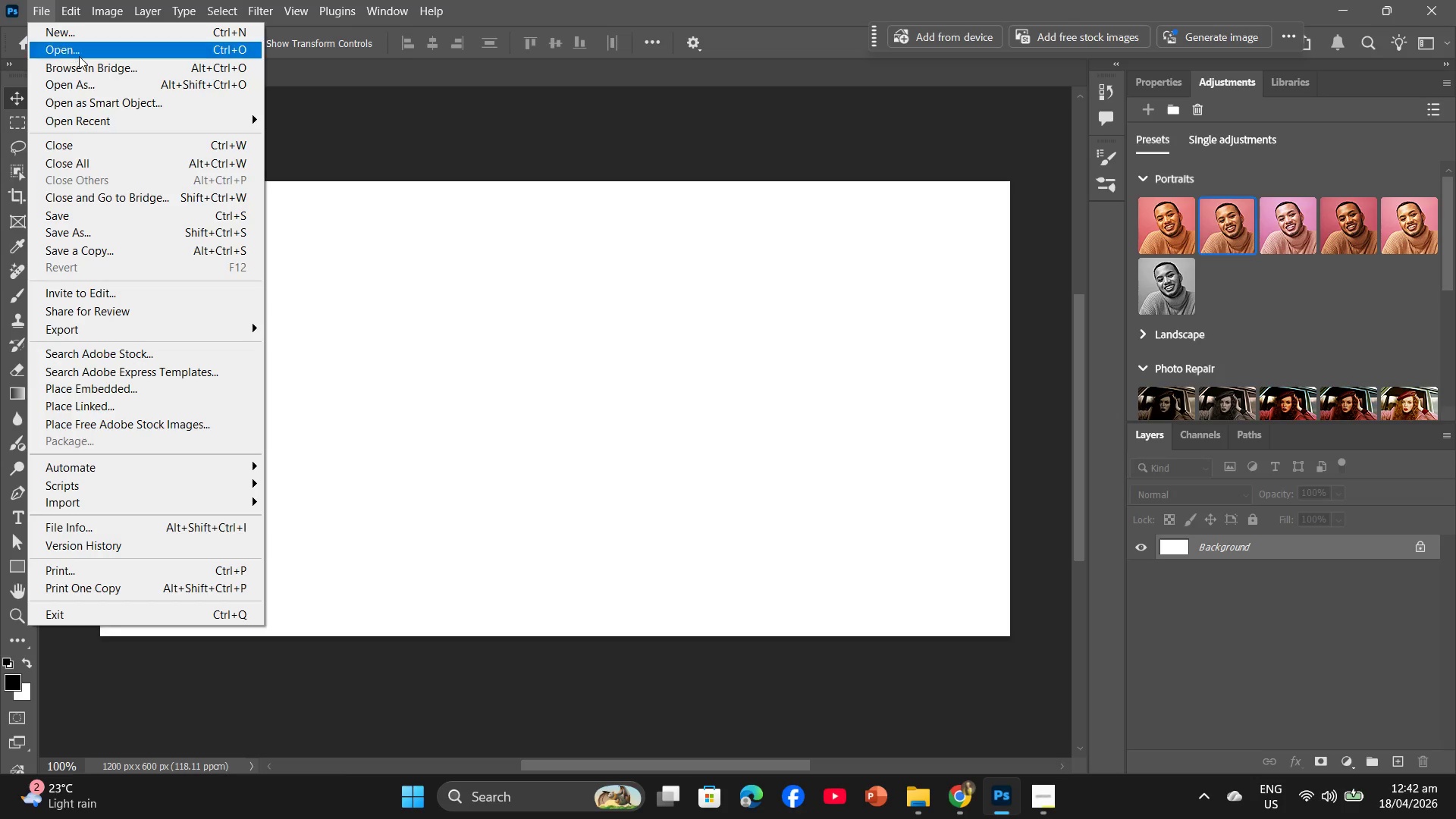 
left_click([682, 212])
 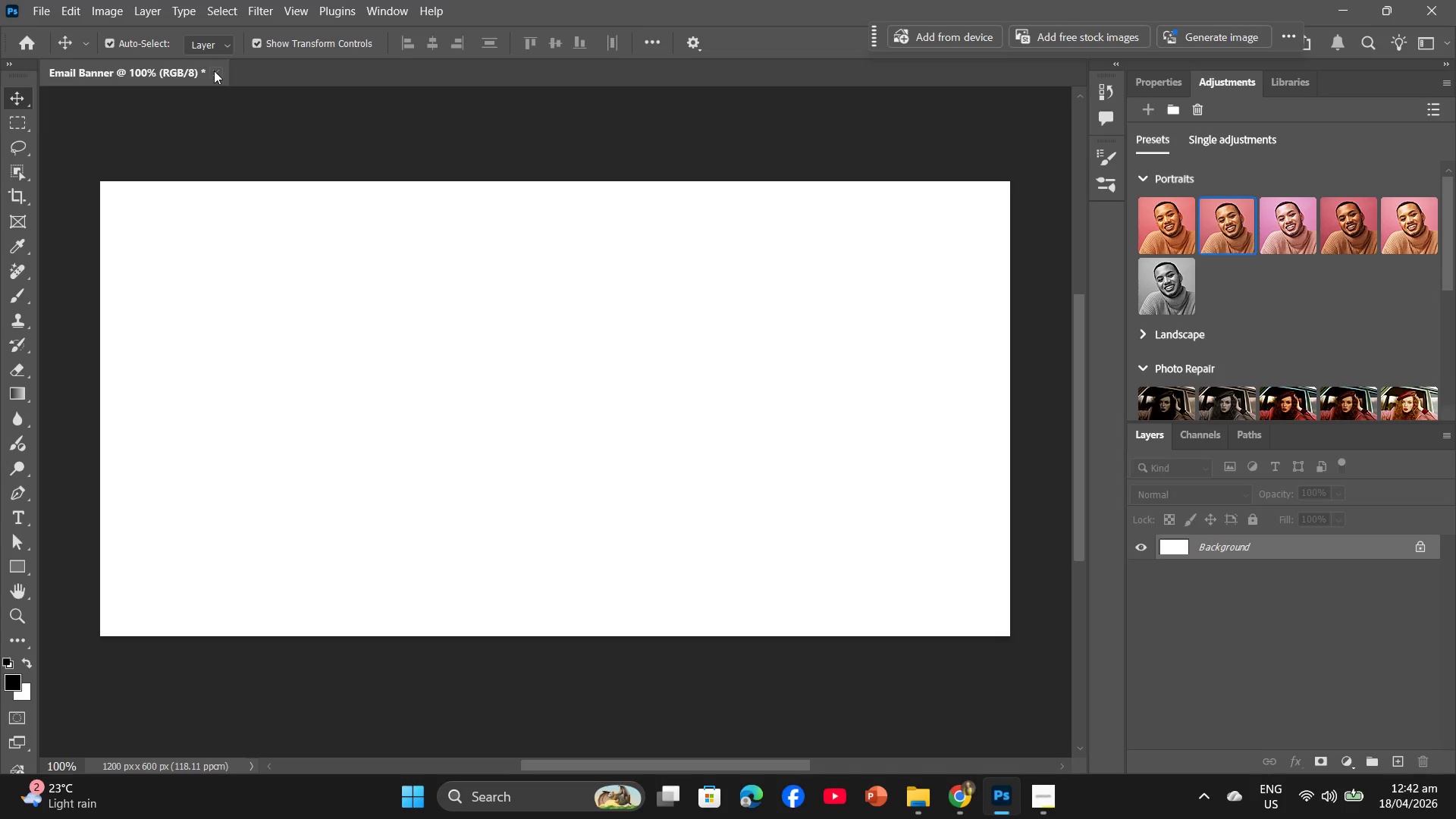 
left_click([214, 71])
 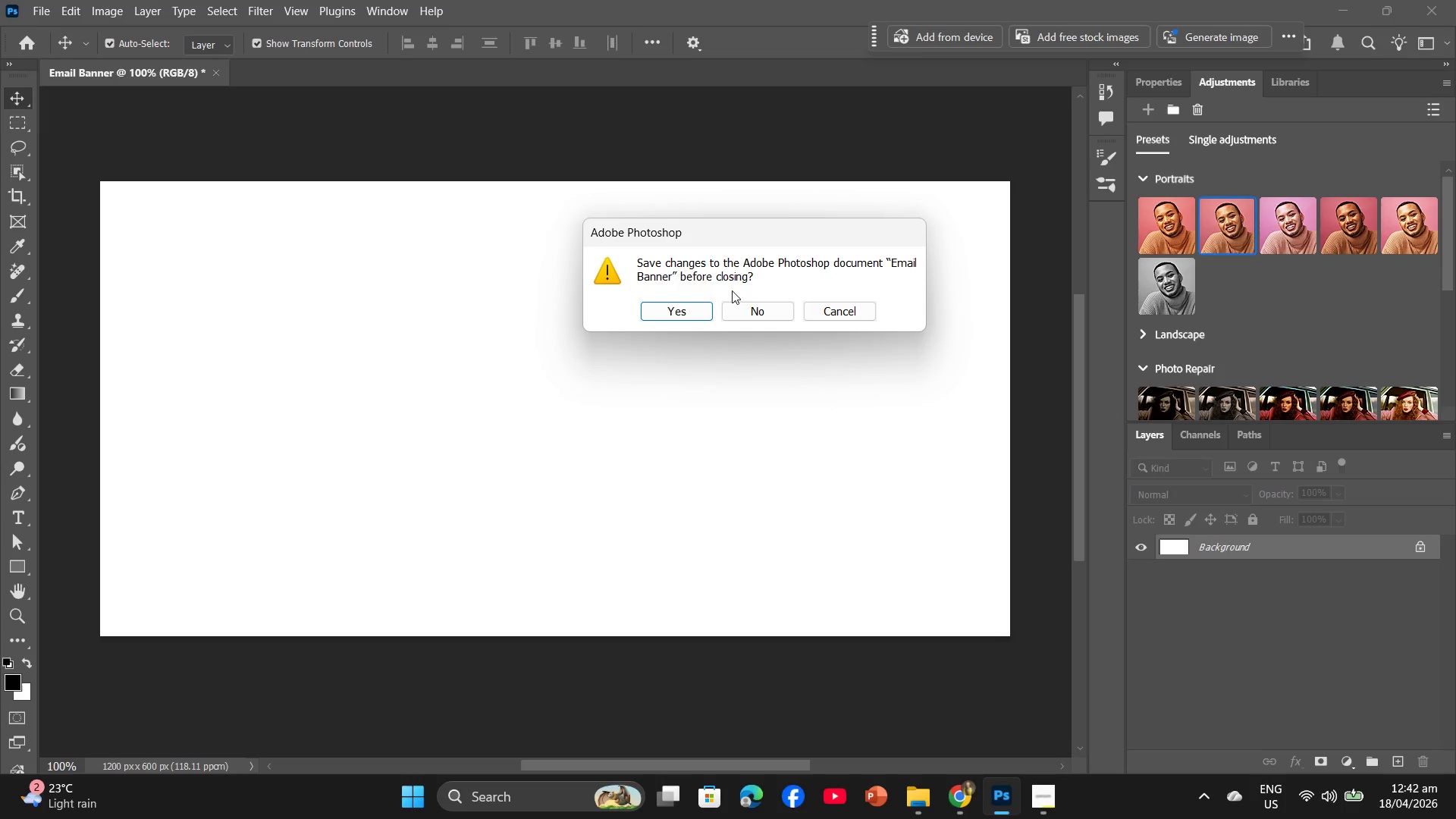 
left_click([758, 313])
 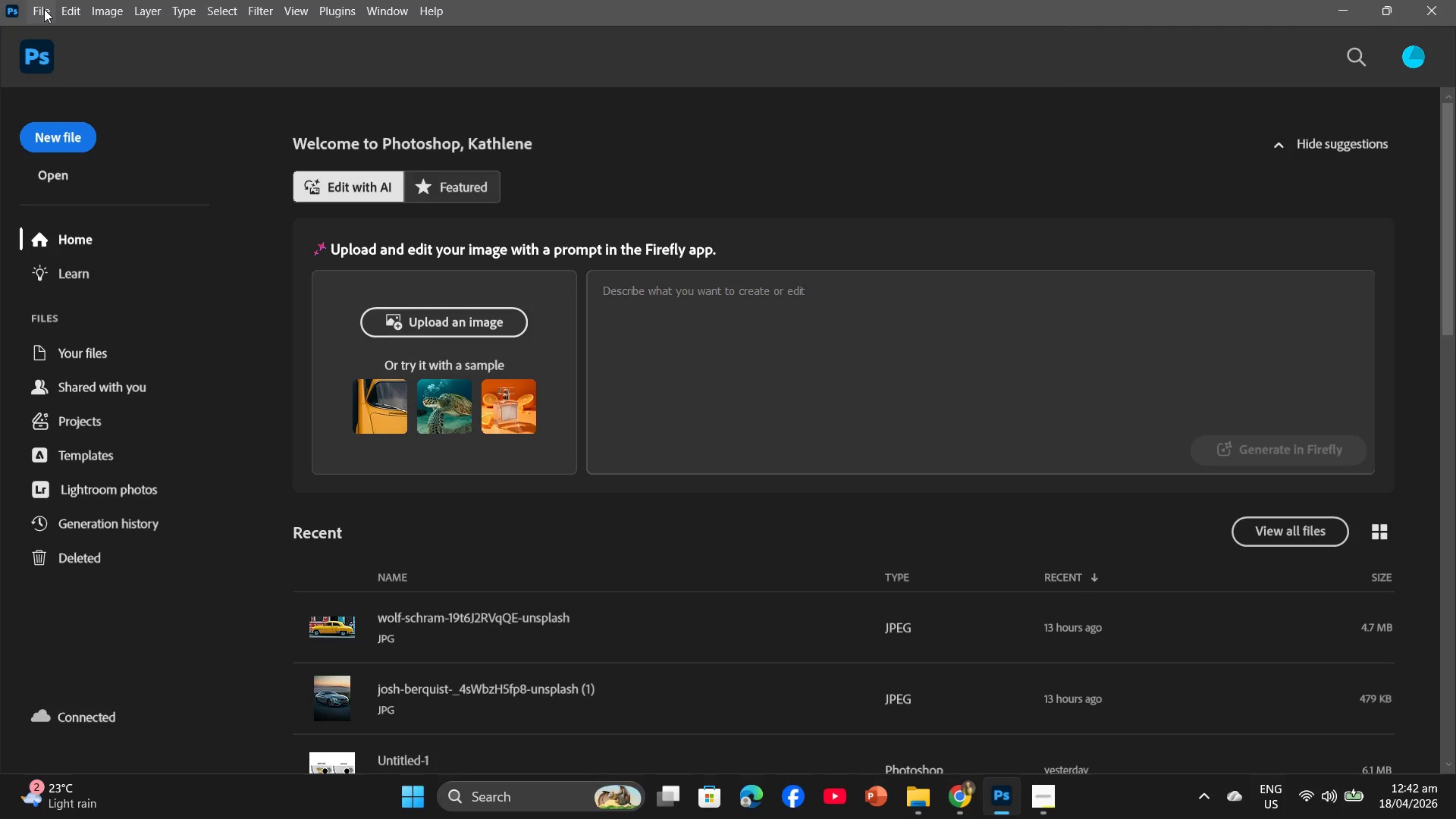 
key(Control+ControlLeft)
 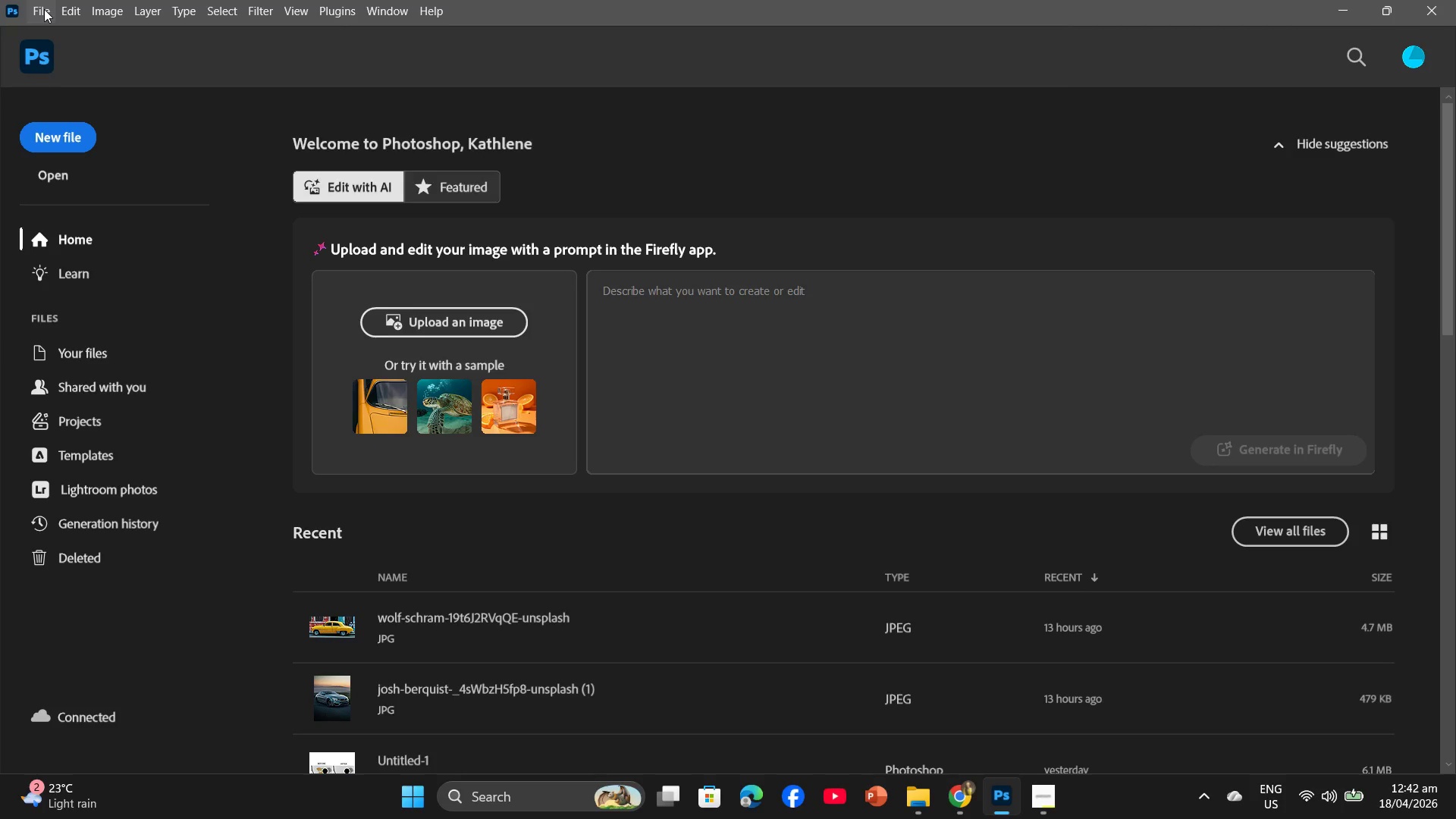 
key(Control+N)
 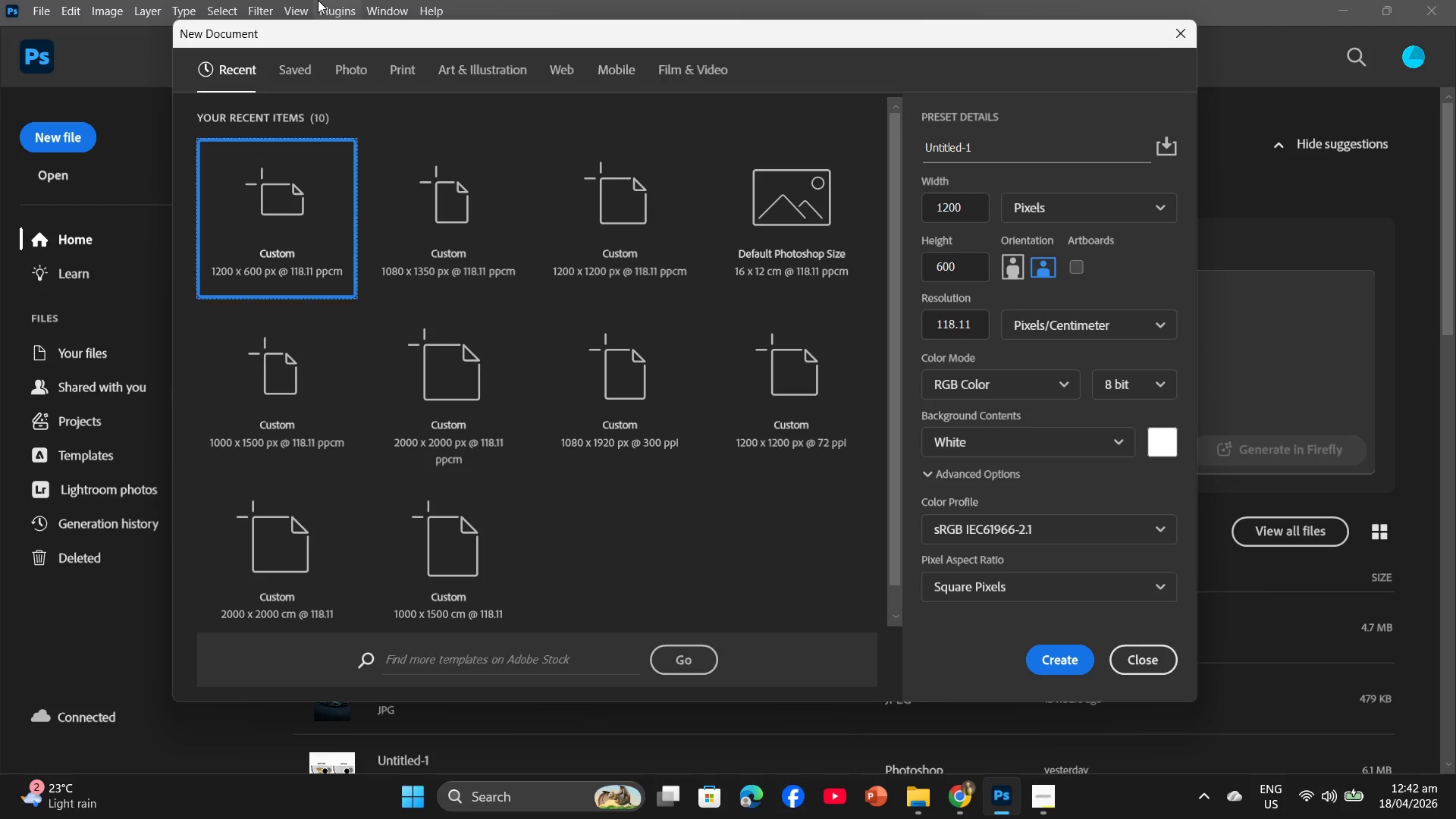 
mouse_move([316, 190])
 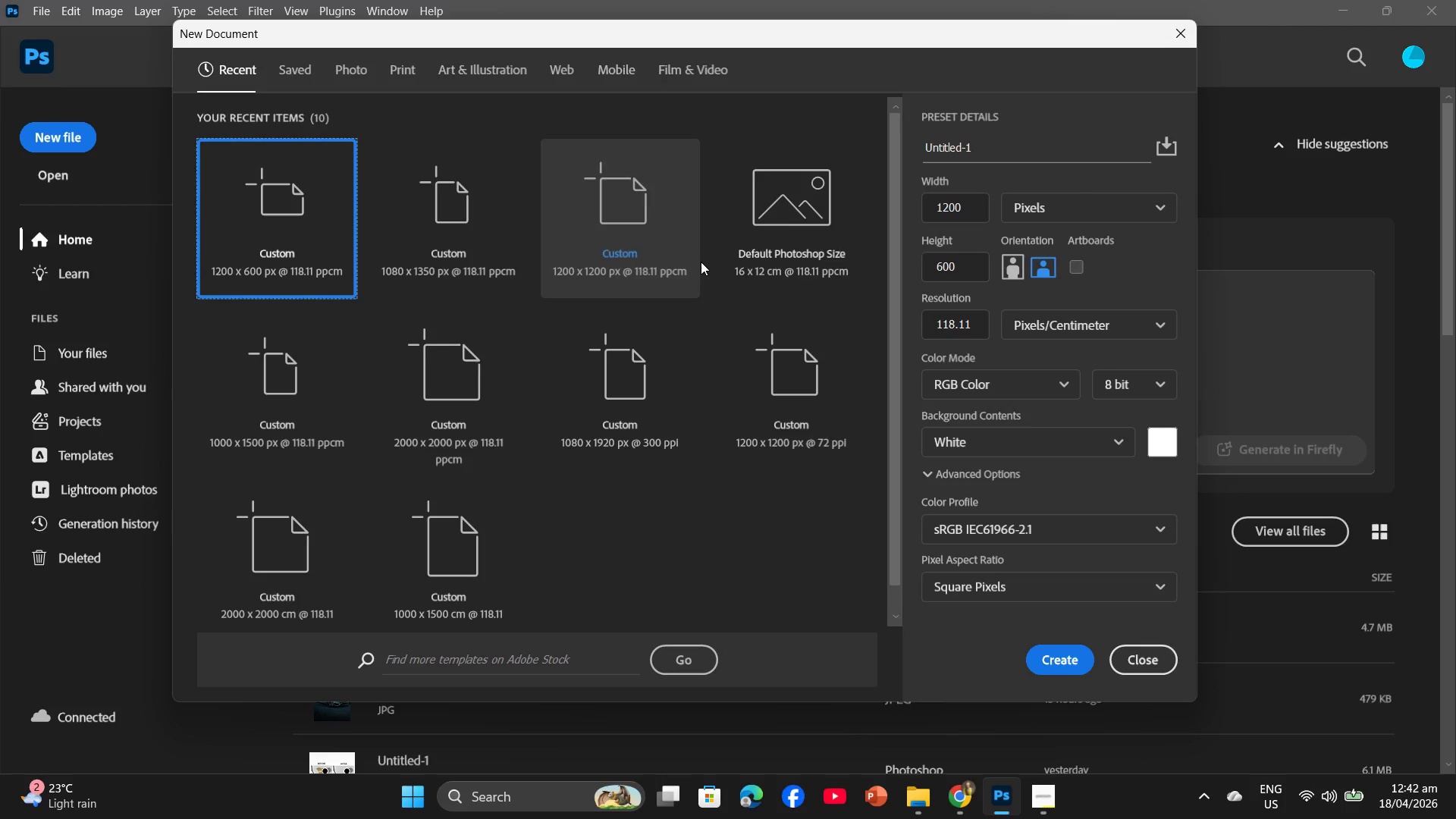 
left_click([778, 266])
 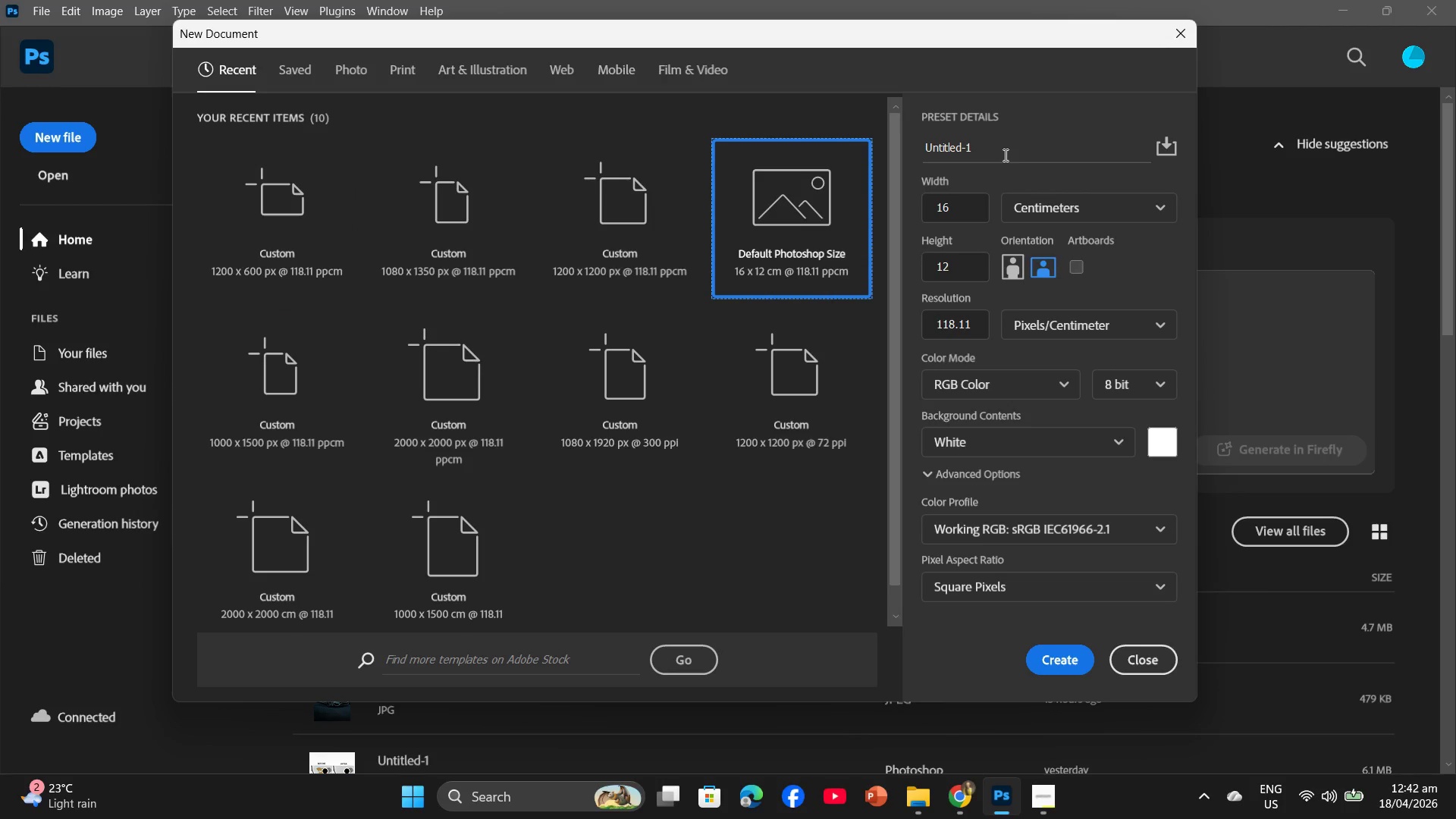 
left_click([1061, 656])
 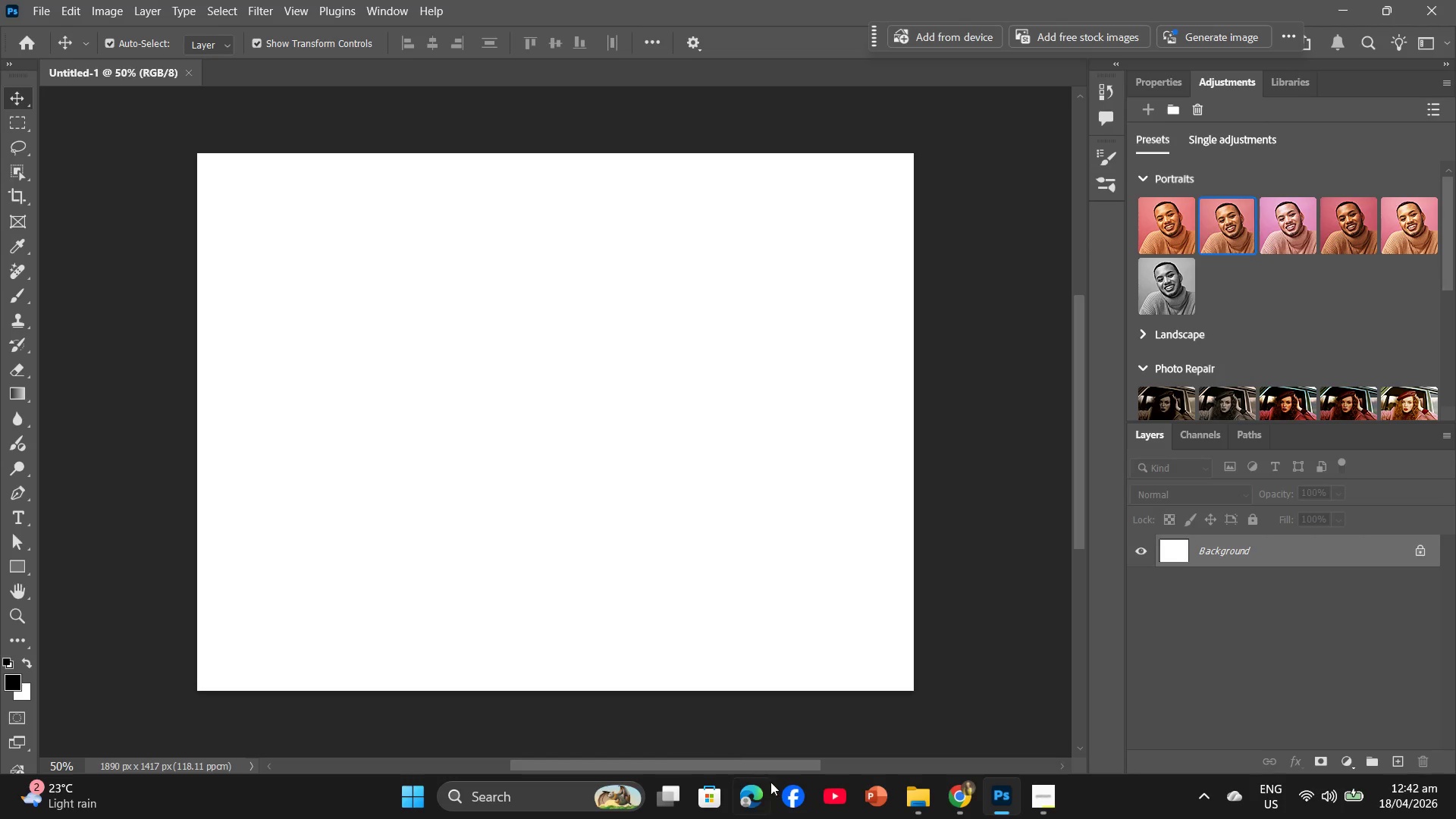 
left_click([912, 811])
 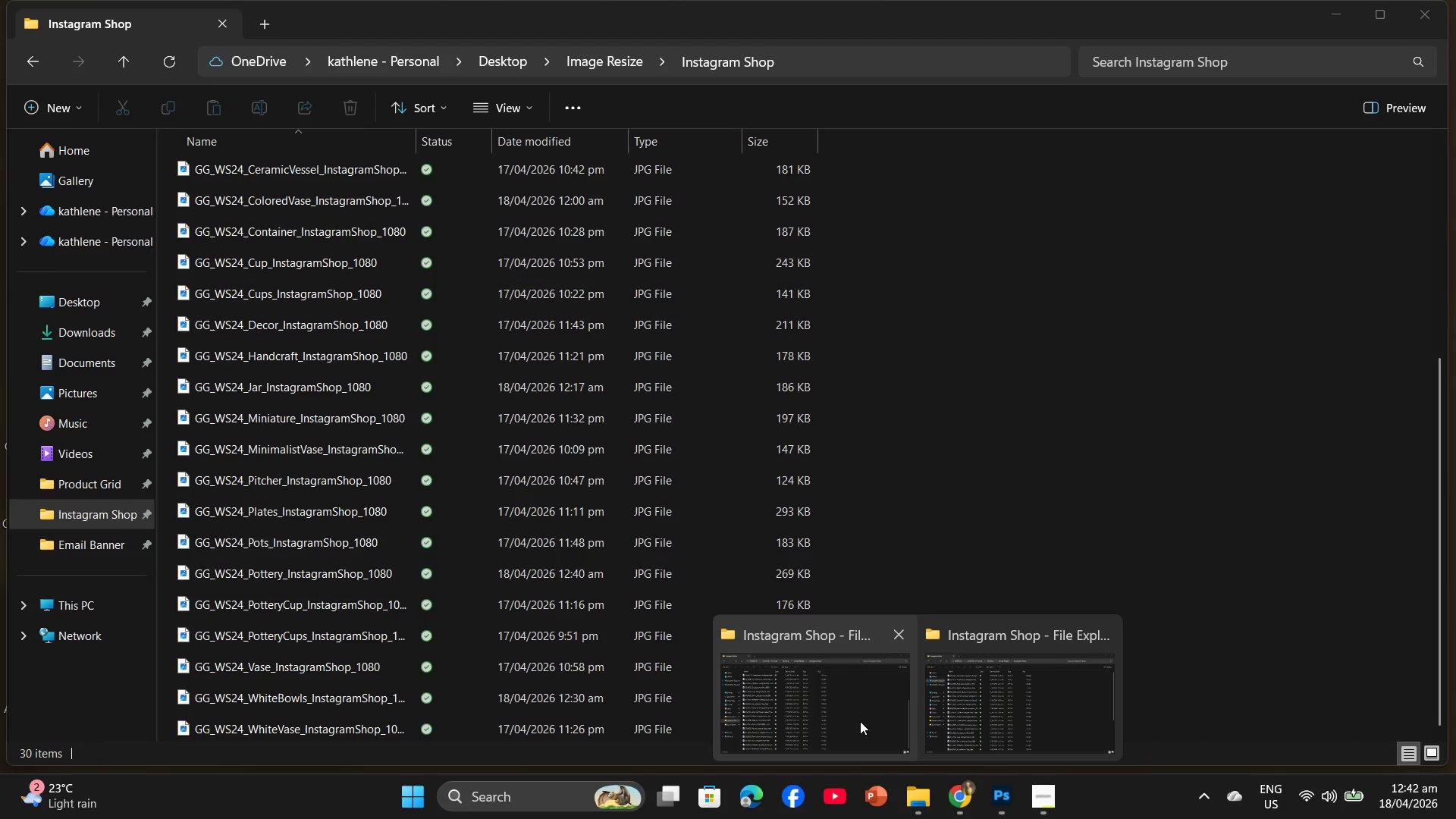 
left_click([860, 721])
 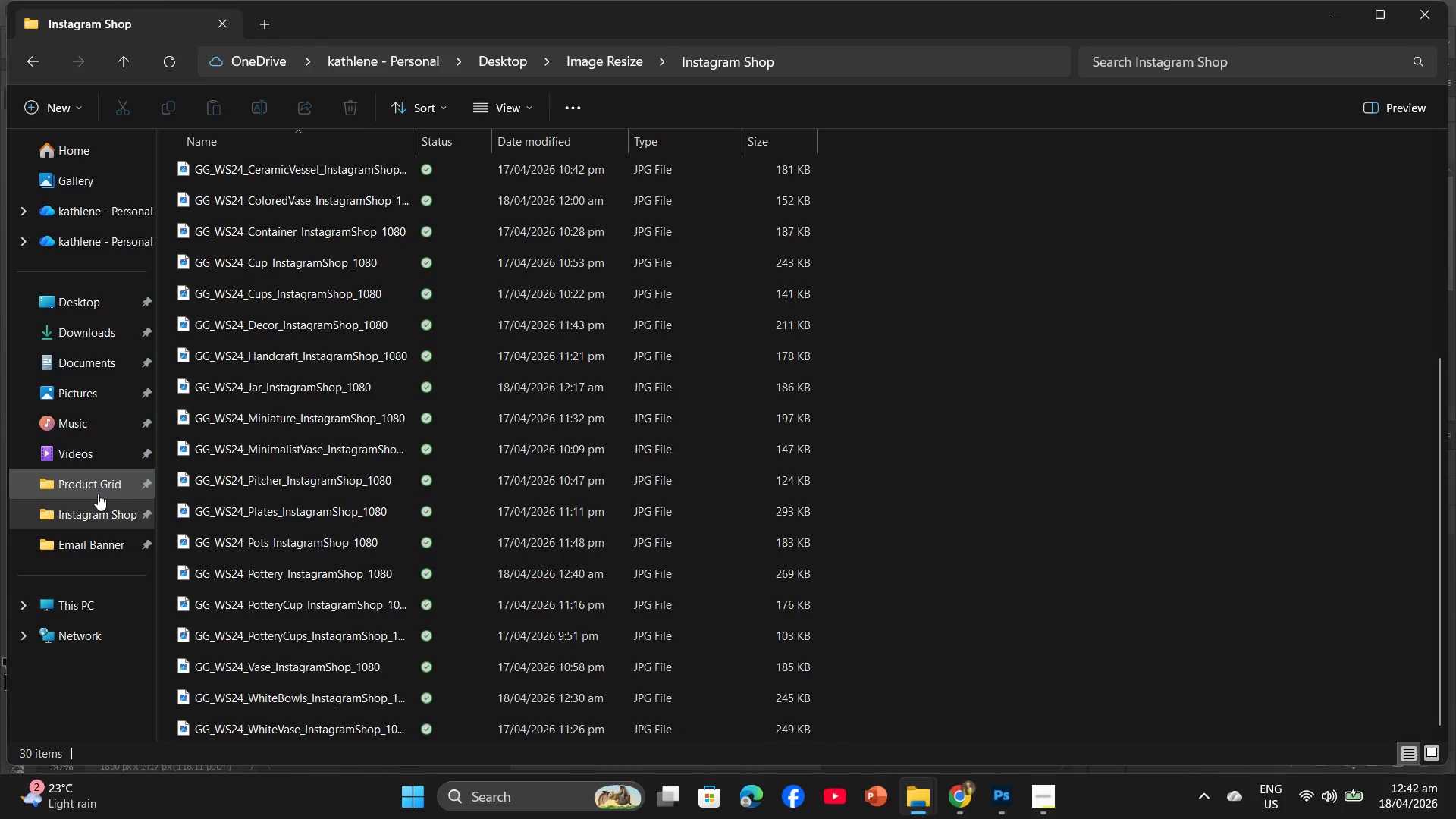 
left_click([98, 494])
 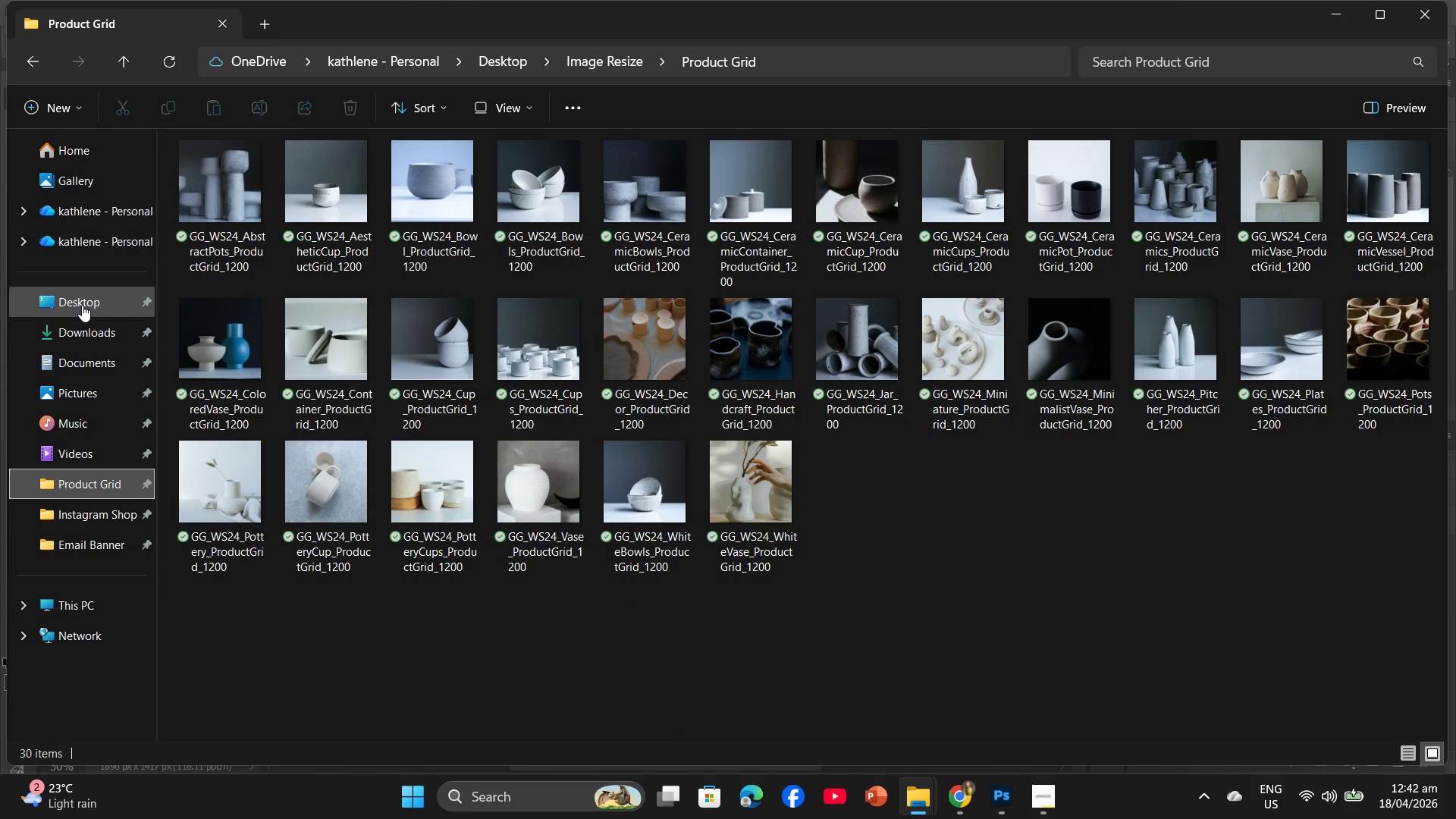 
left_click([82, 306])
 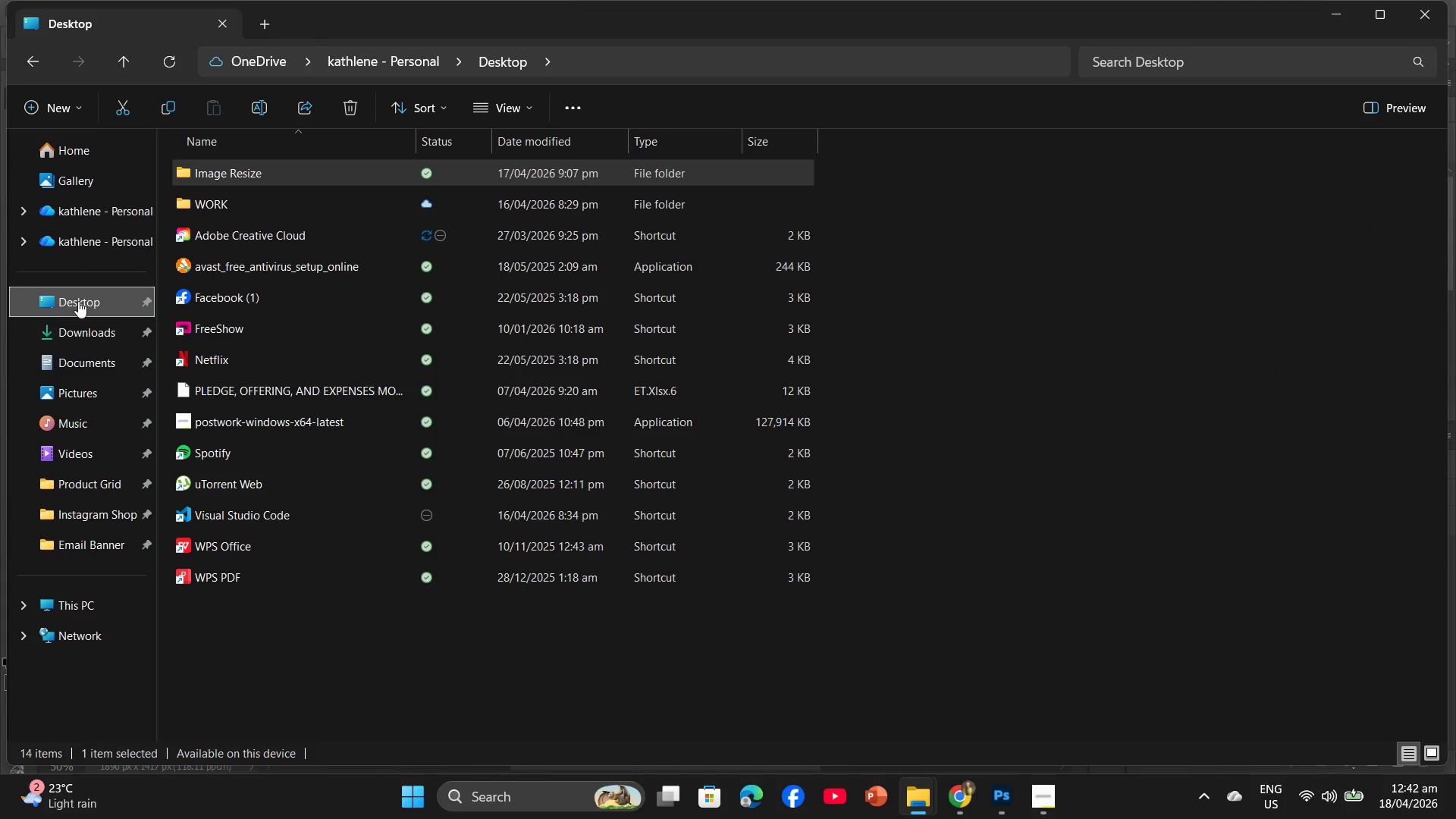 
left_click([93, 340])
 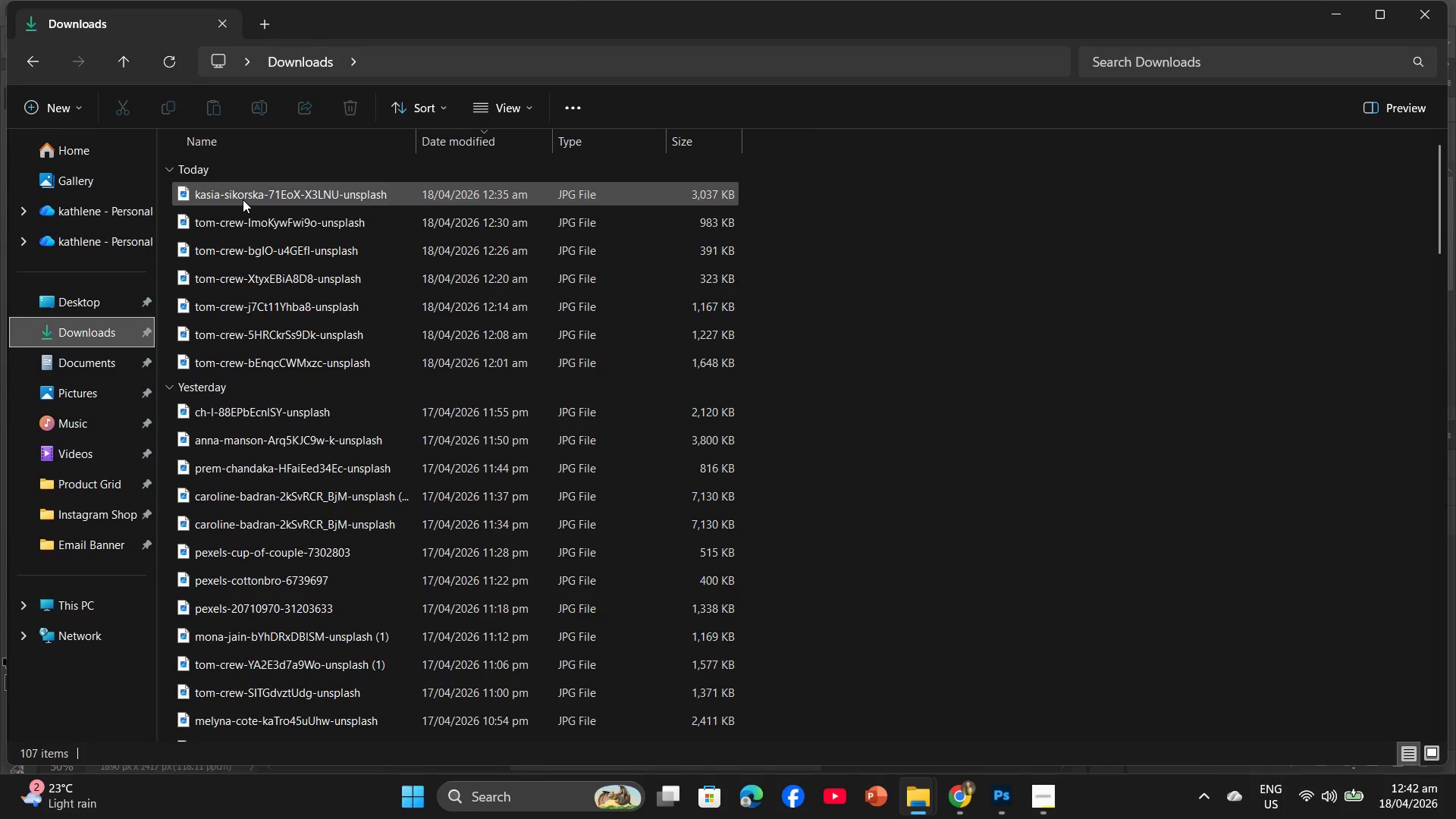 
double_click([243, 199])
 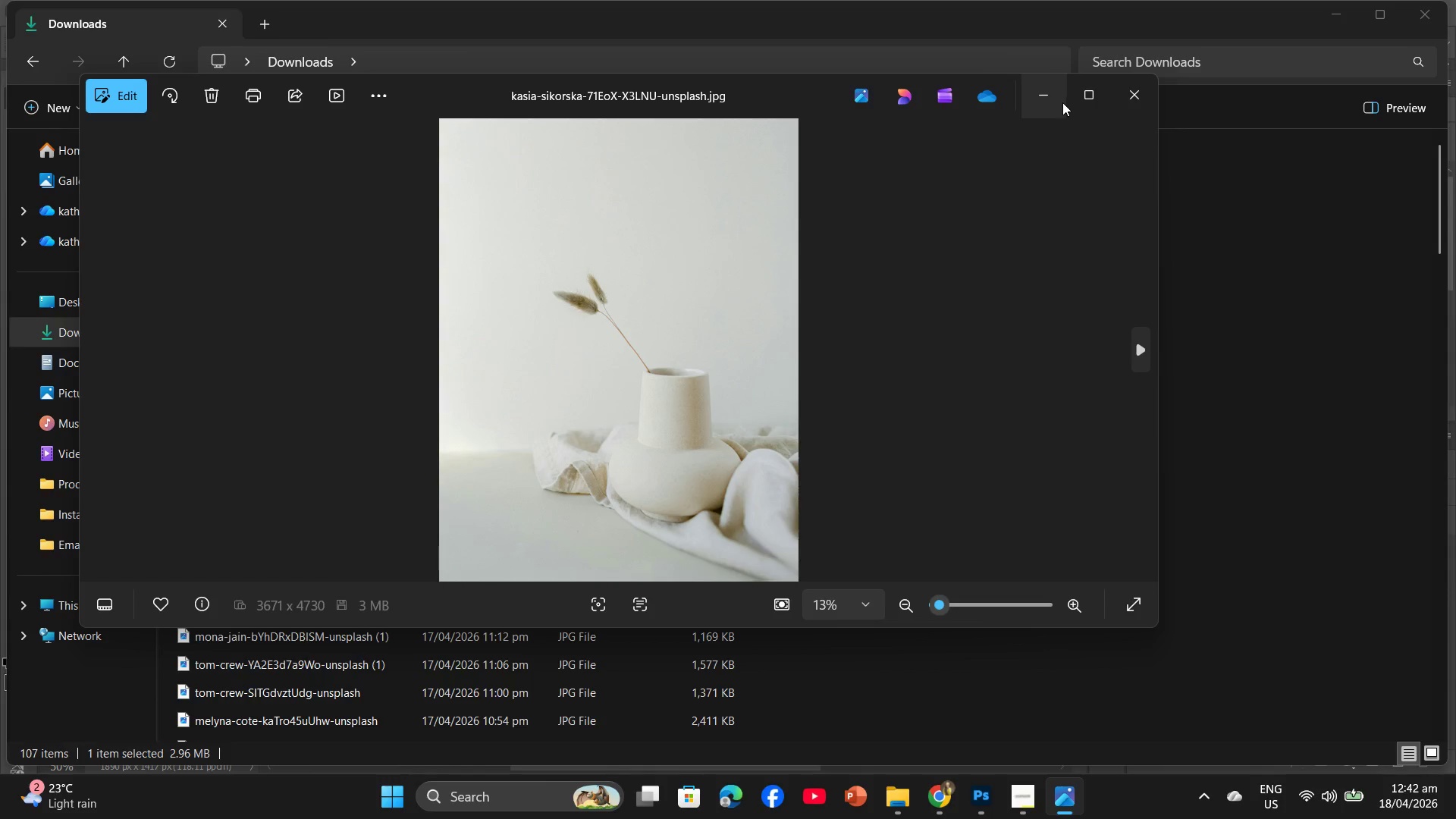 
wait(6.91)
 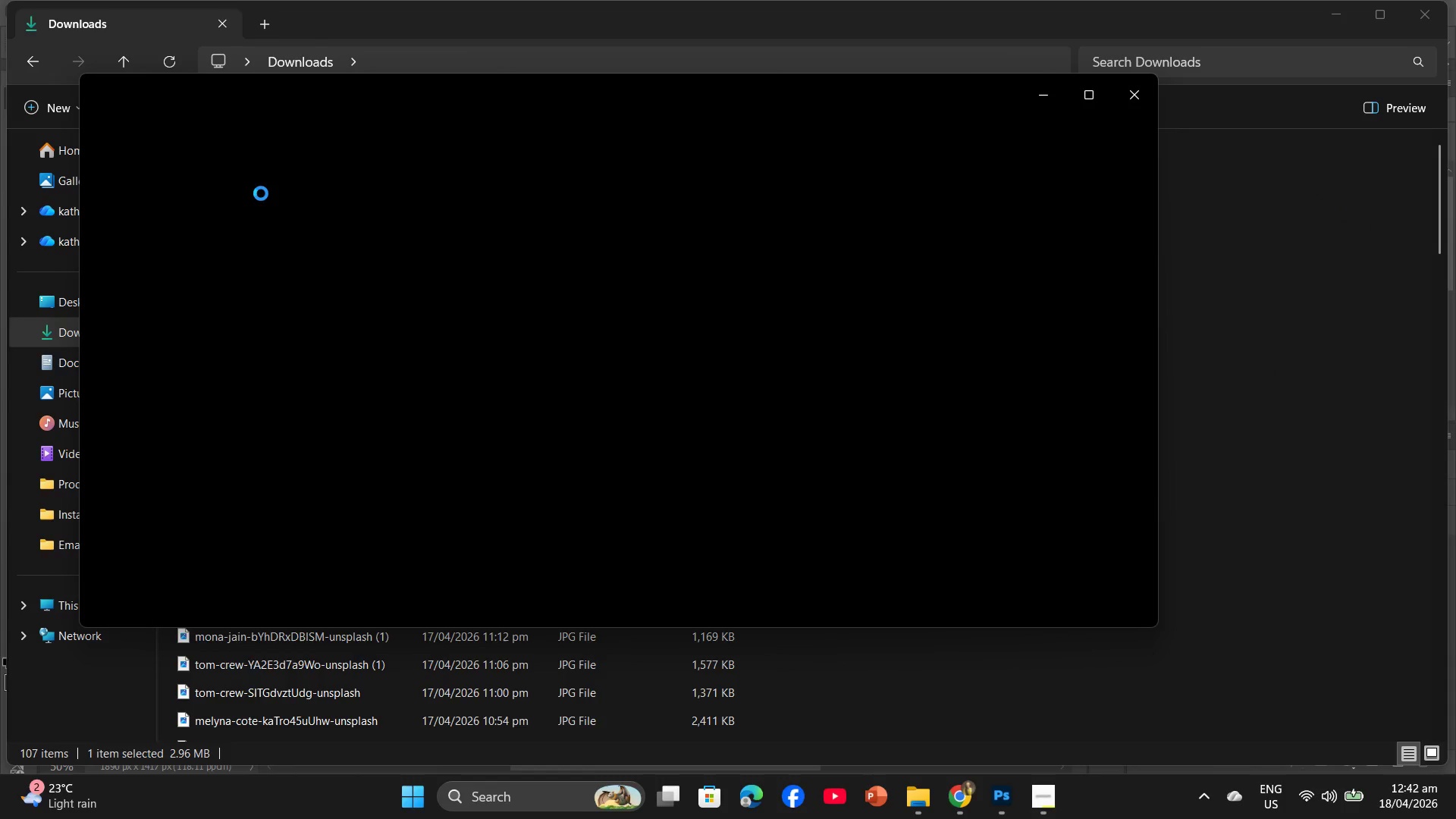 
left_click([1056, 101])
 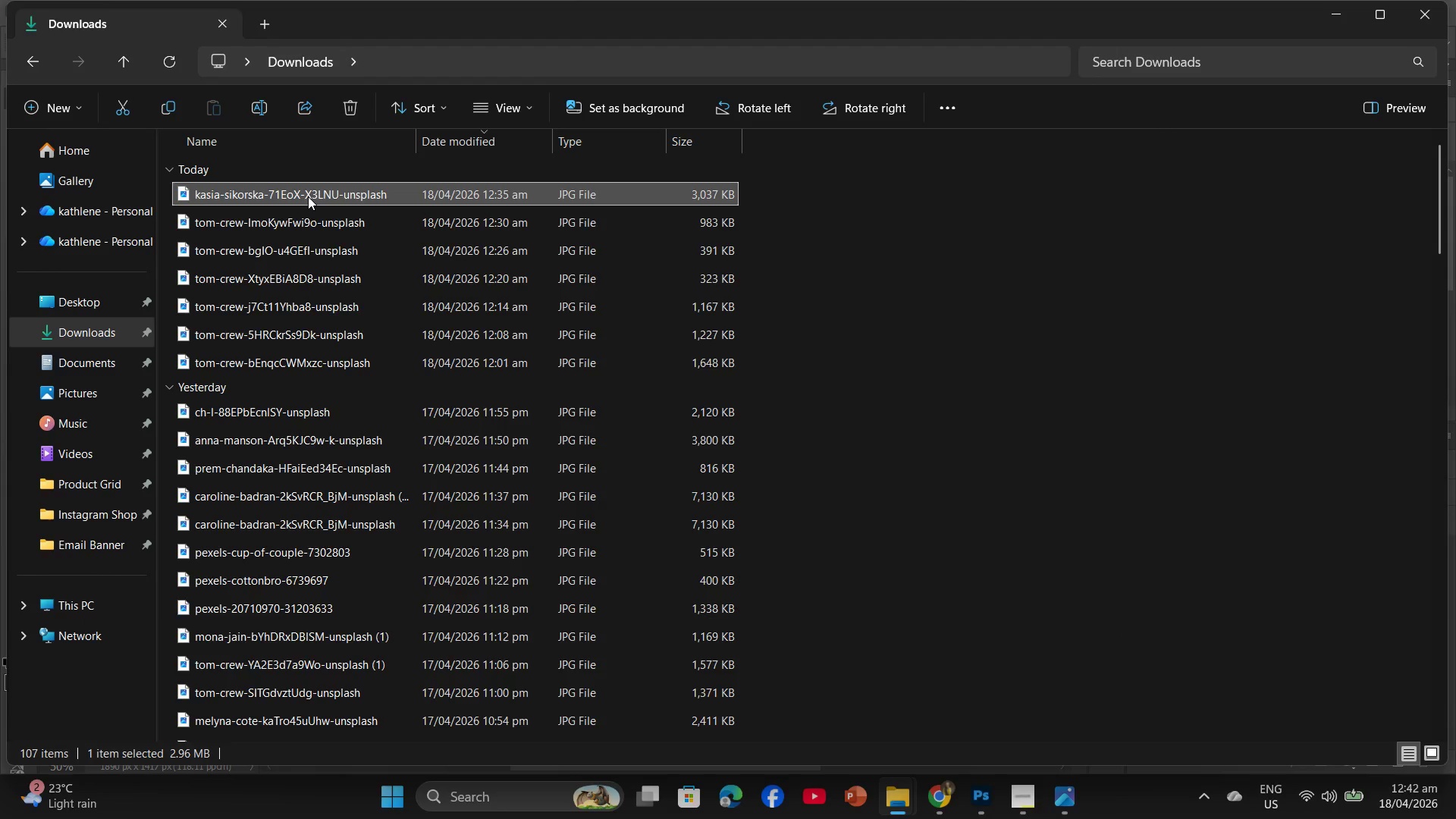 
left_click_drag(start_coordinate=[313, 191], to_coordinate=[301, 505])
 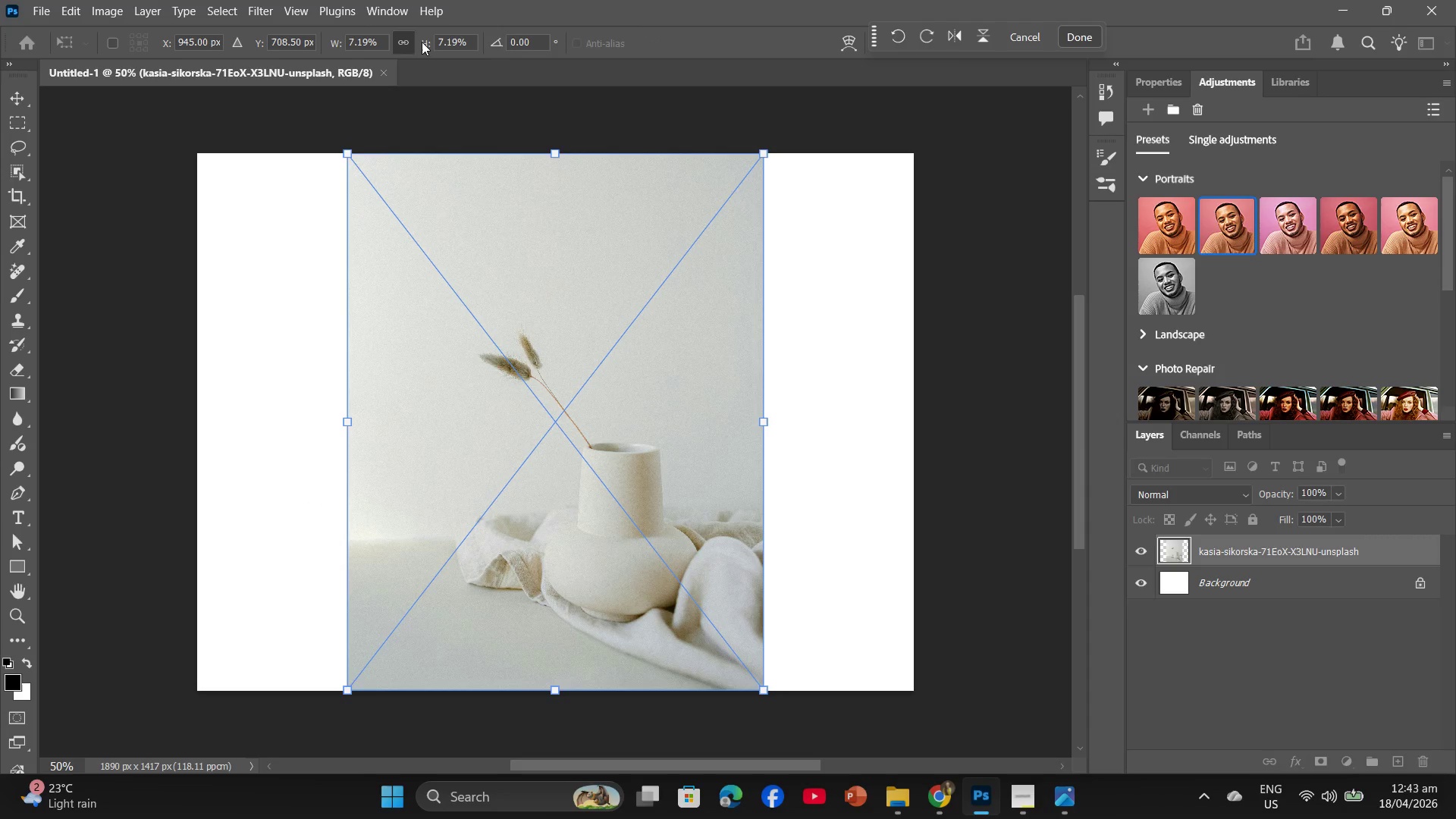 
left_click([1080, 36])
 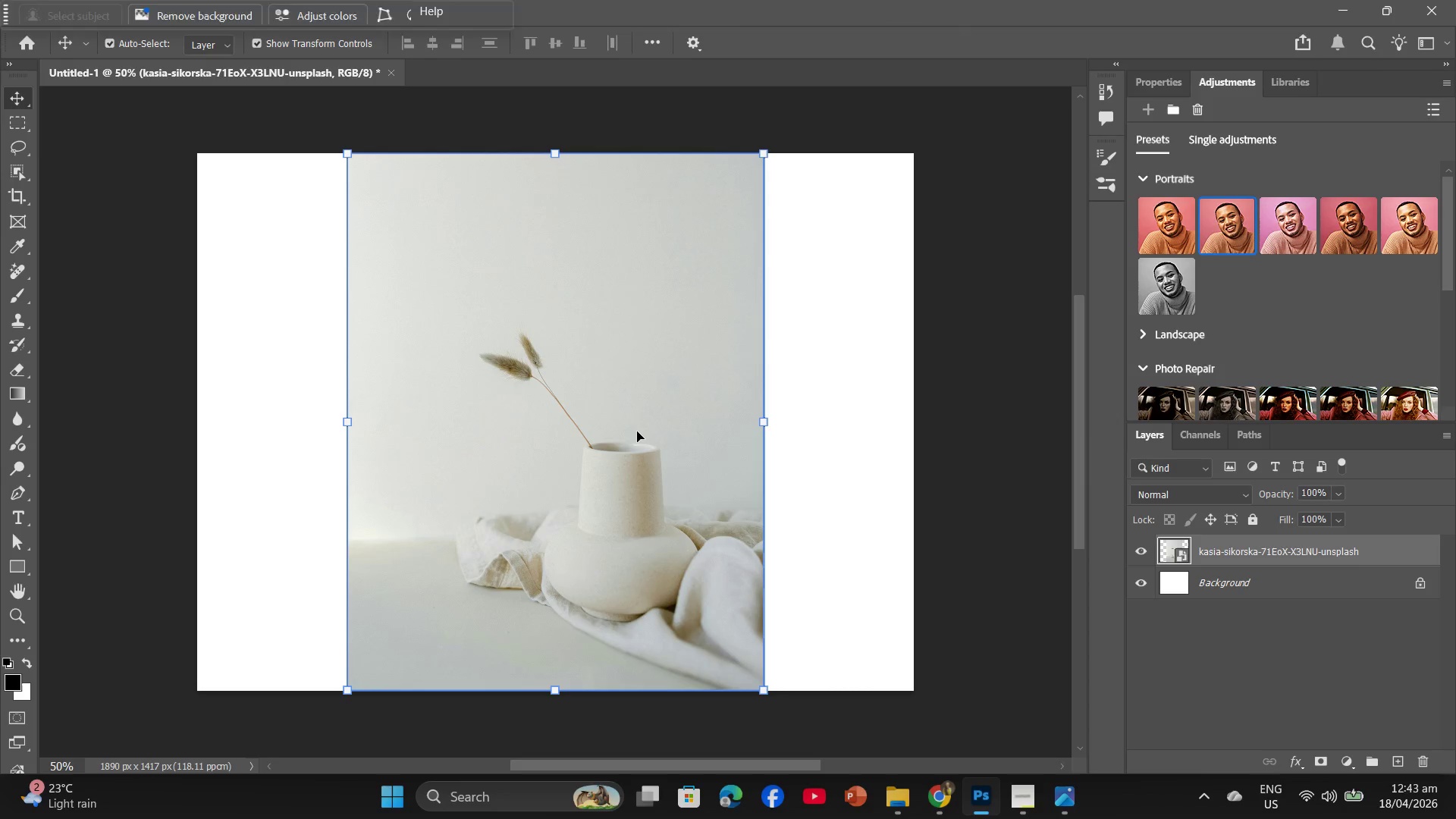 
left_click_drag(start_coordinate=[637, 431], to_coordinate=[487, 429])
 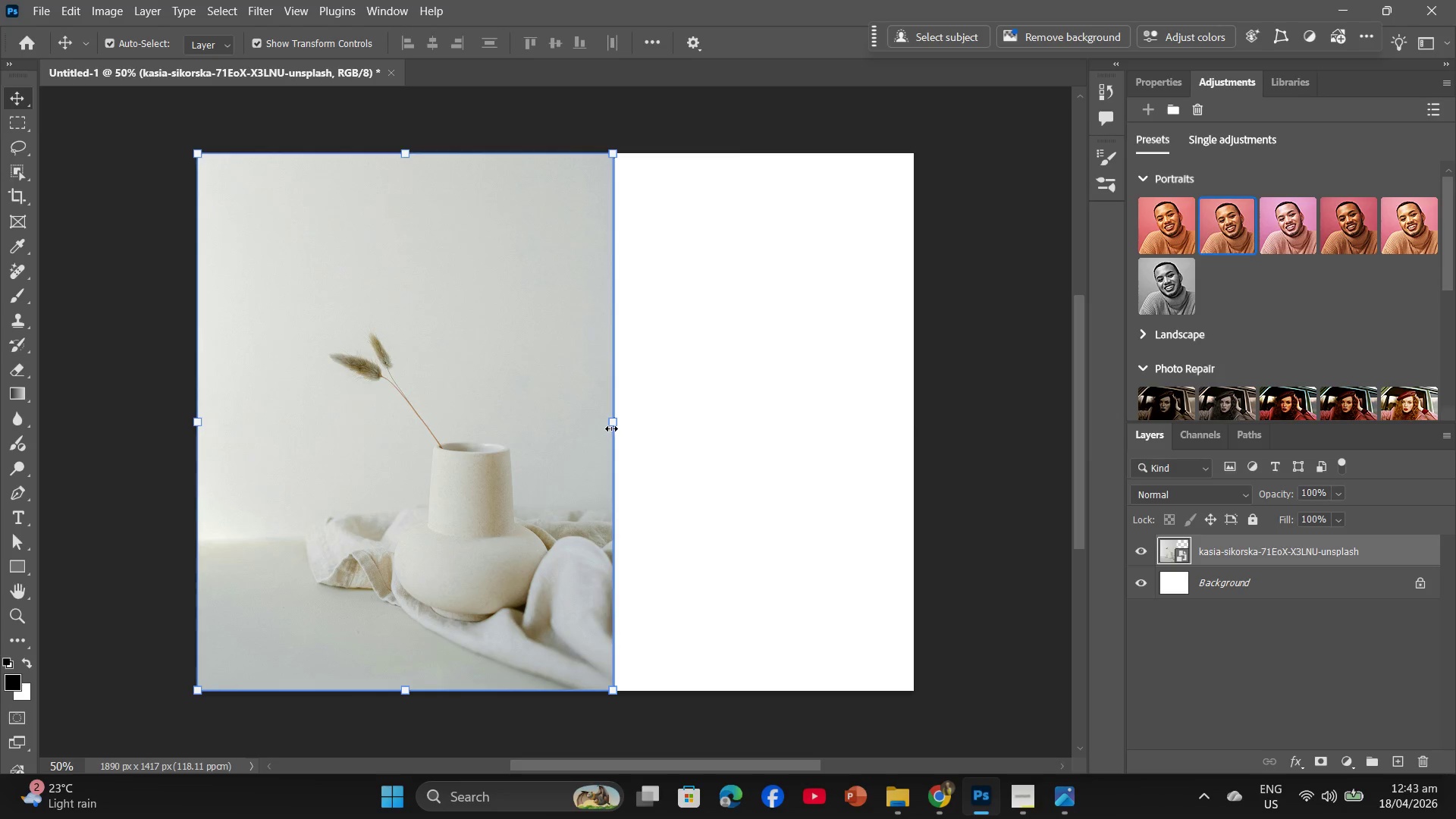 
left_click_drag(start_coordinate=[613, 425], to_coordinate=[546, 427])
 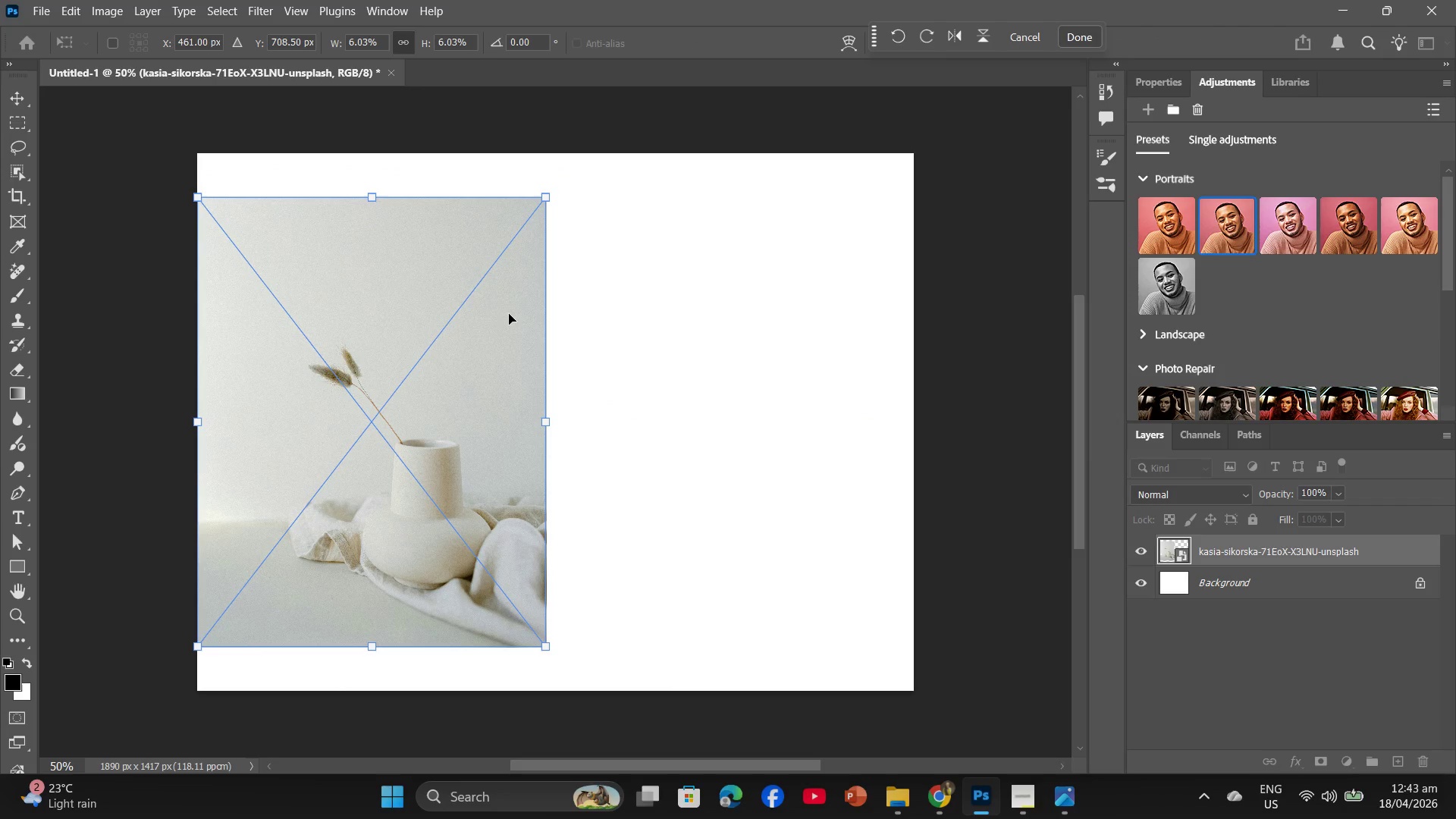 
left_click_drag(start_coordinate=[509, 314], to_coordinate=[509, 356])
 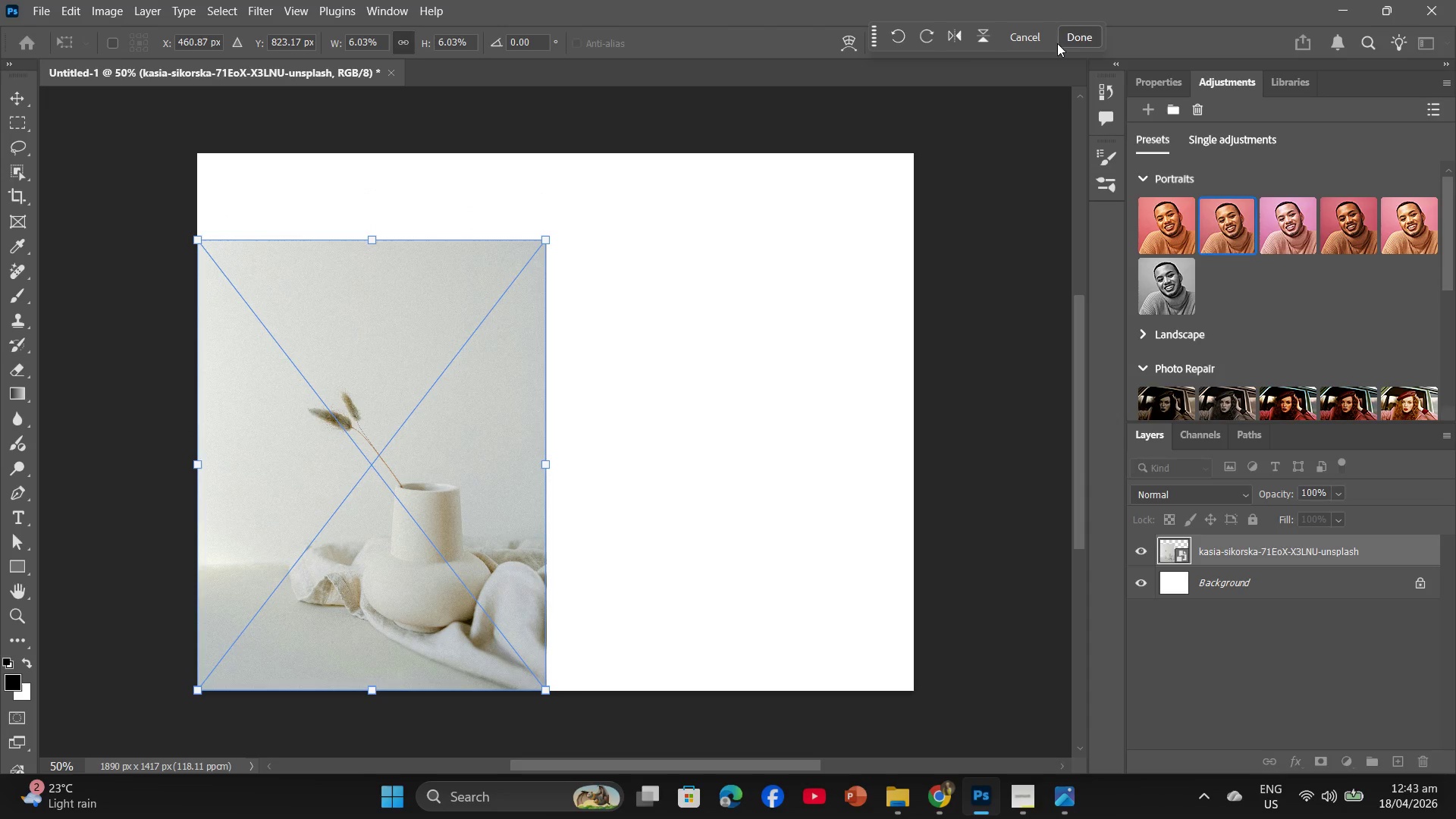 
left_click([1071, 37])
 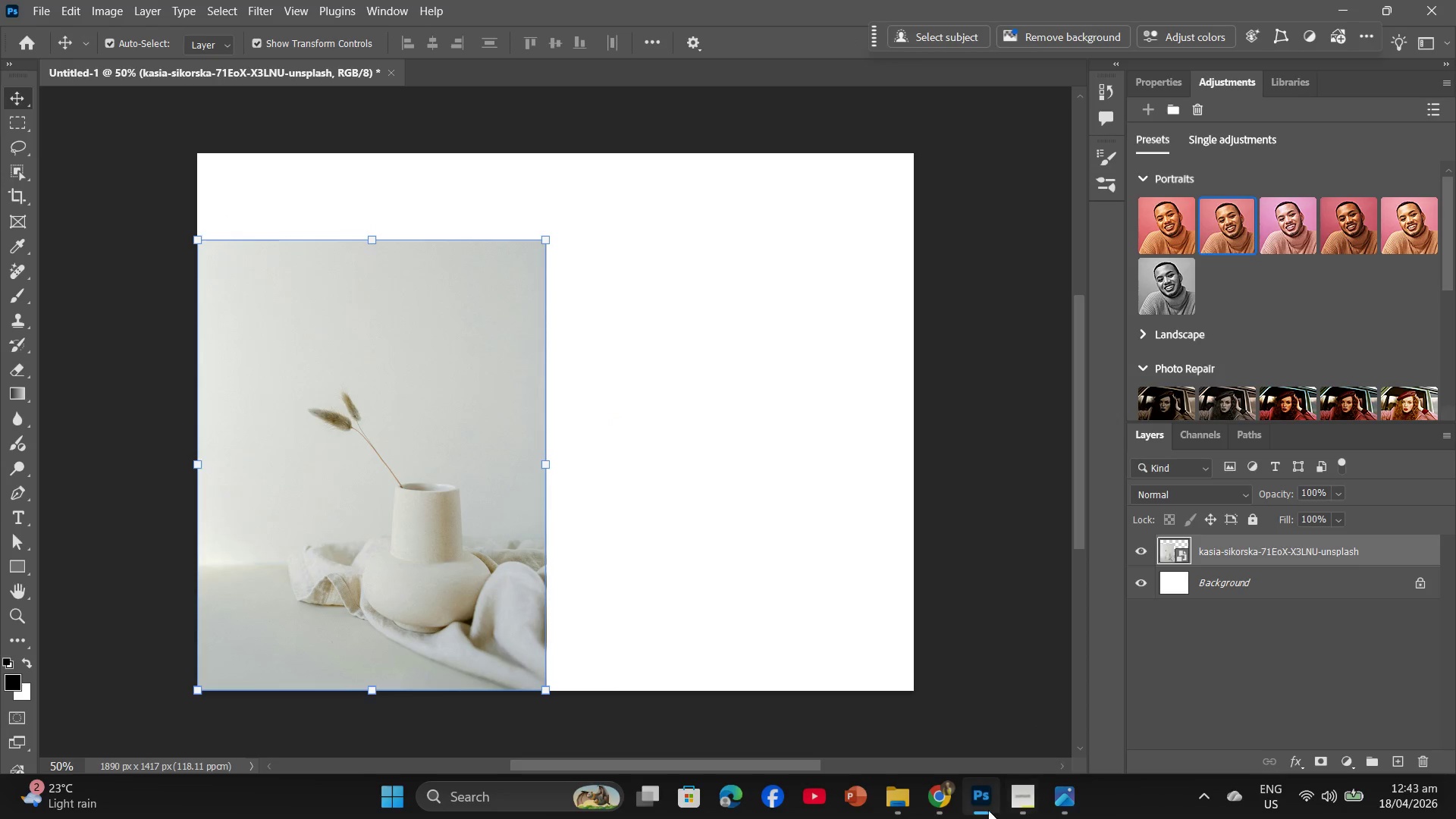 
left_click([907, 817])
 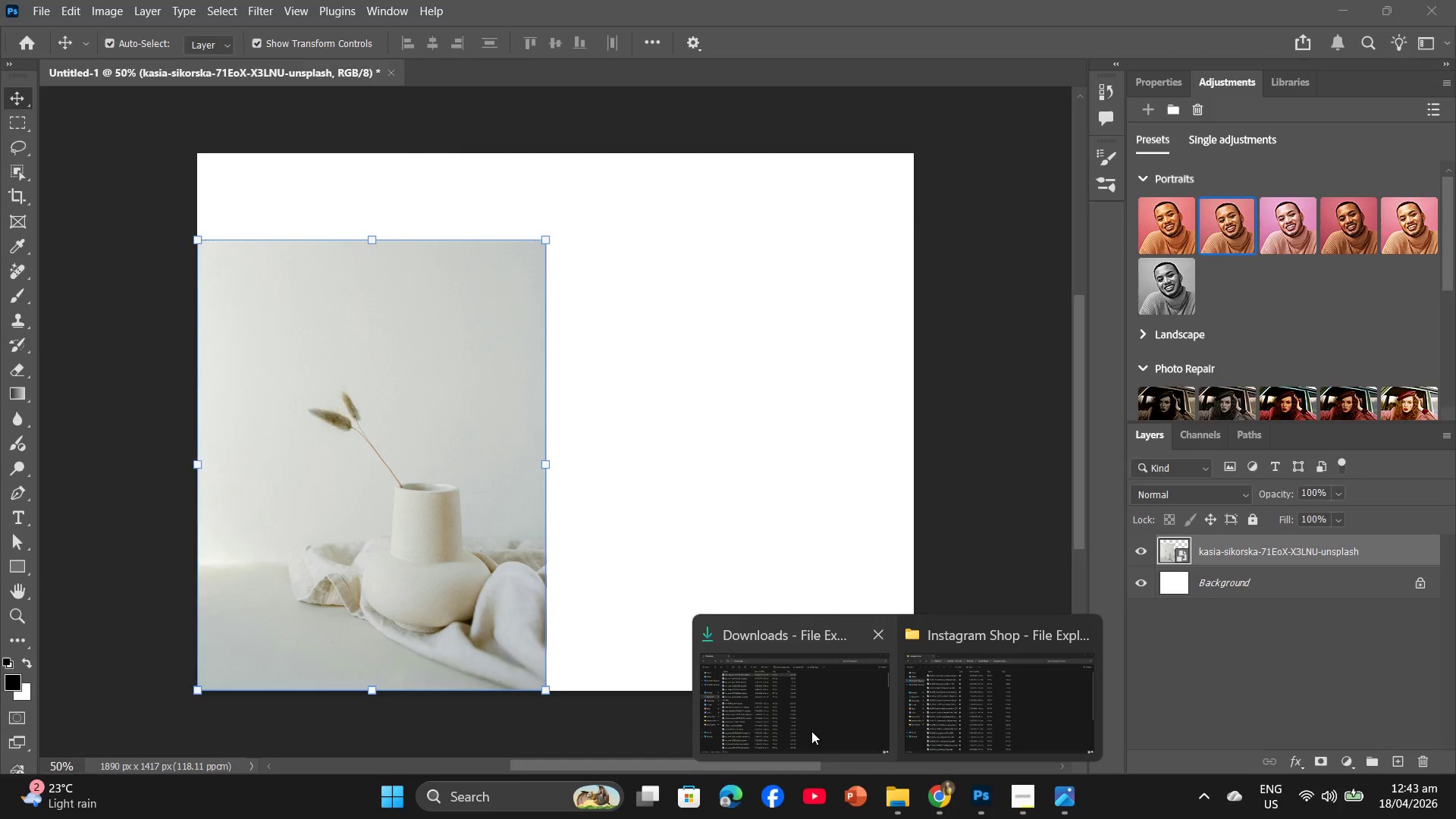 
left_click([811, 731])
 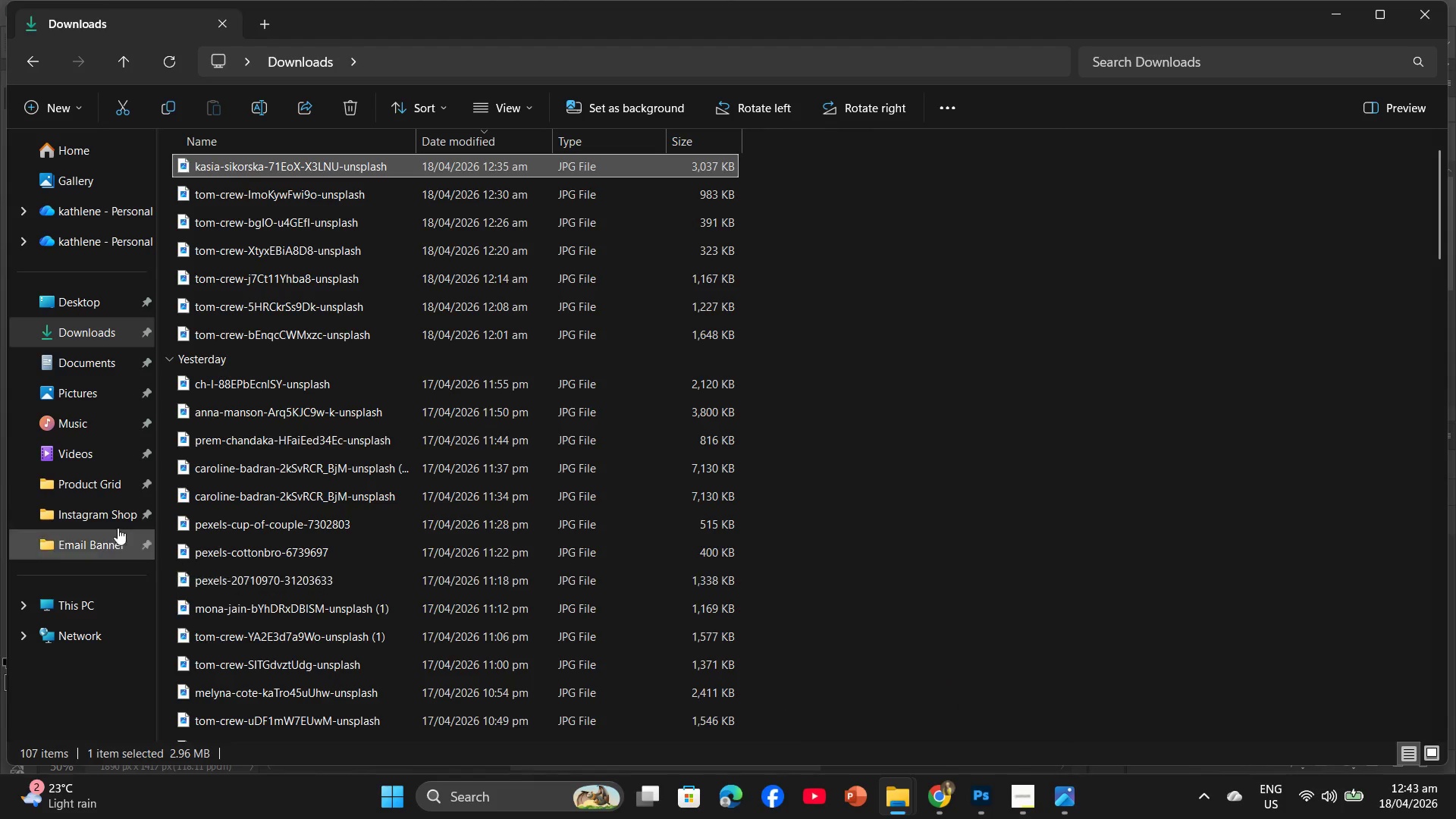 
left_click([54, 478])
 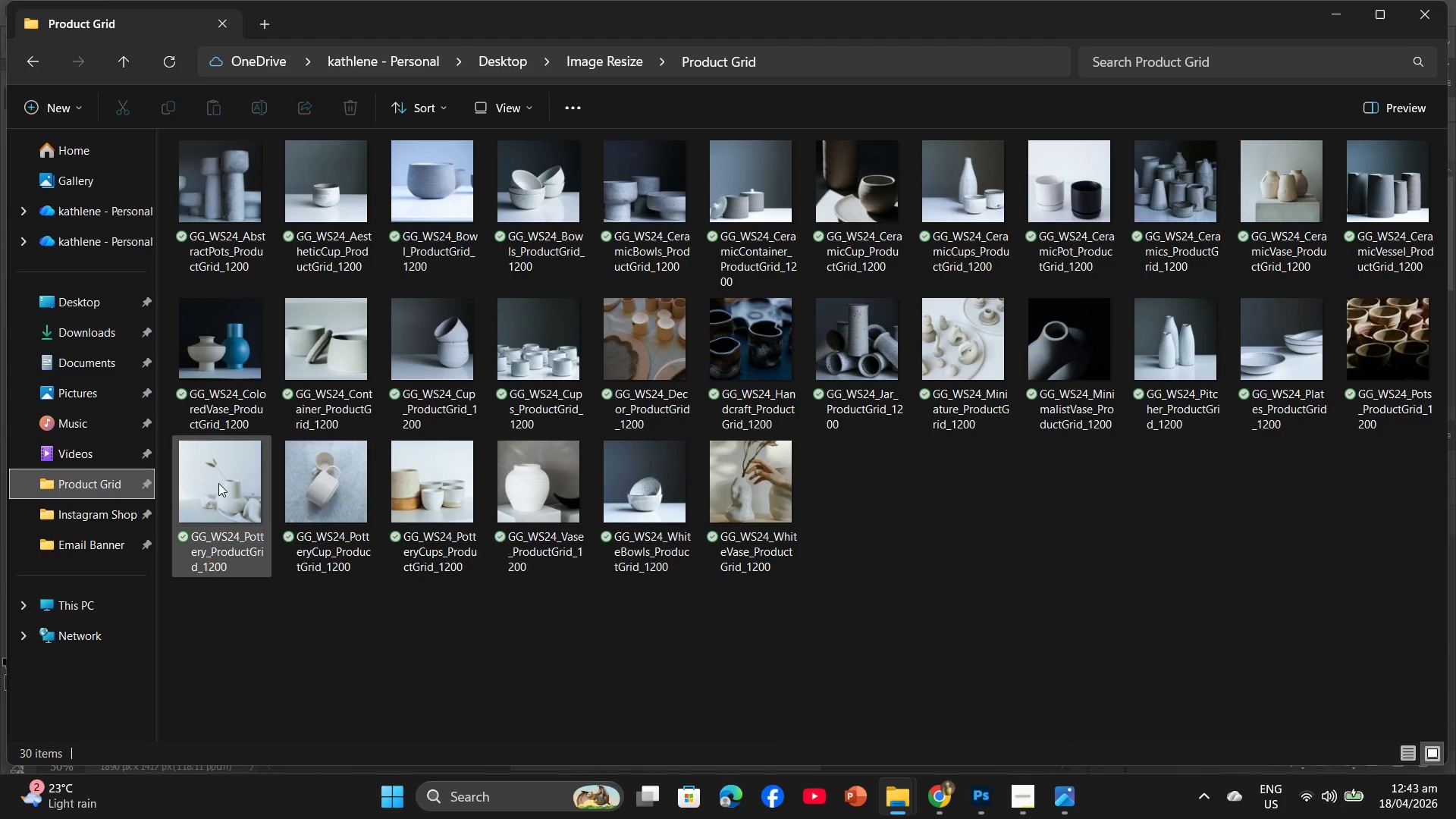 
left_click([128, 509])
 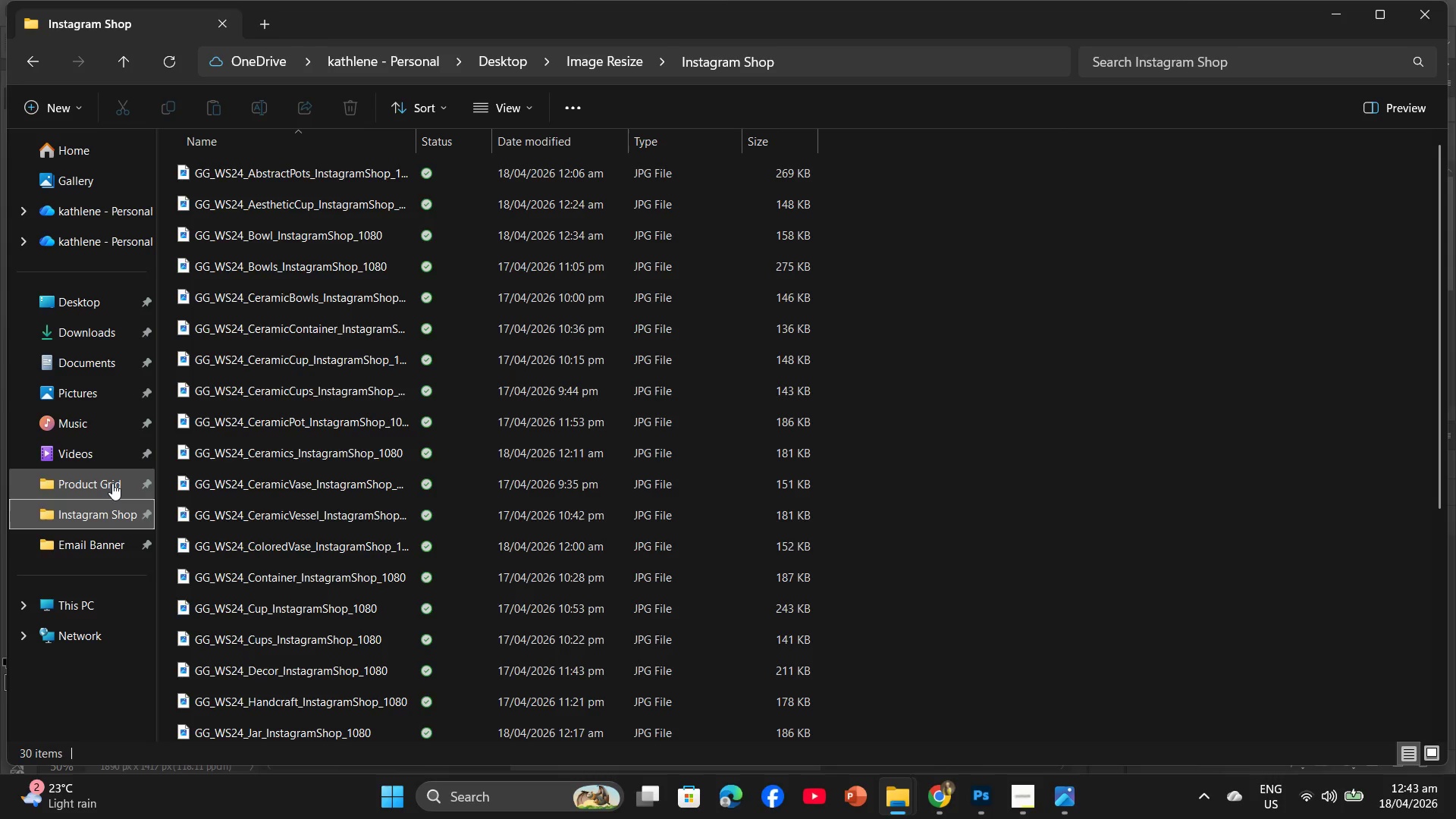 
left_click([112, 483])
 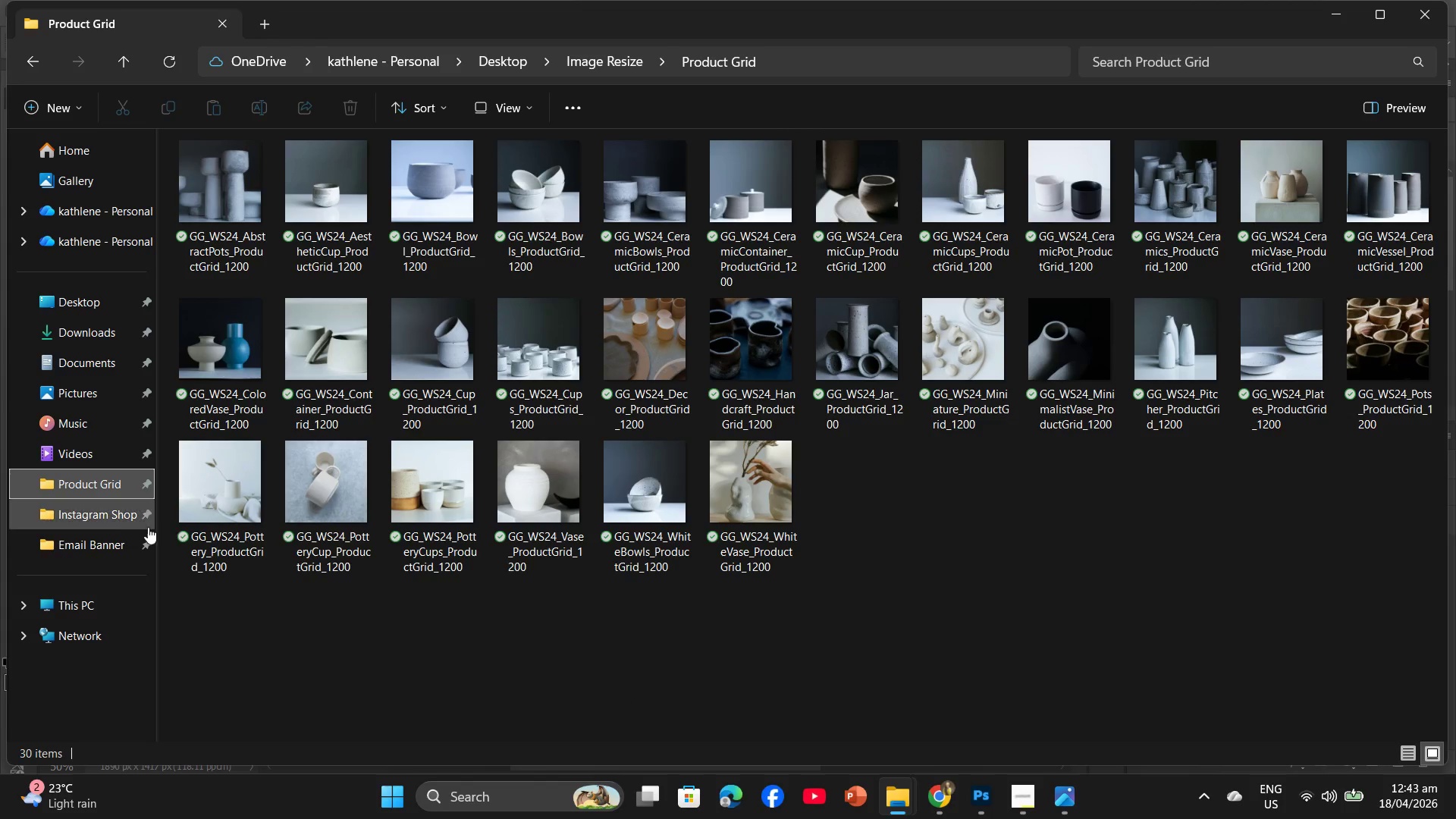 
left_click([117, 521])
 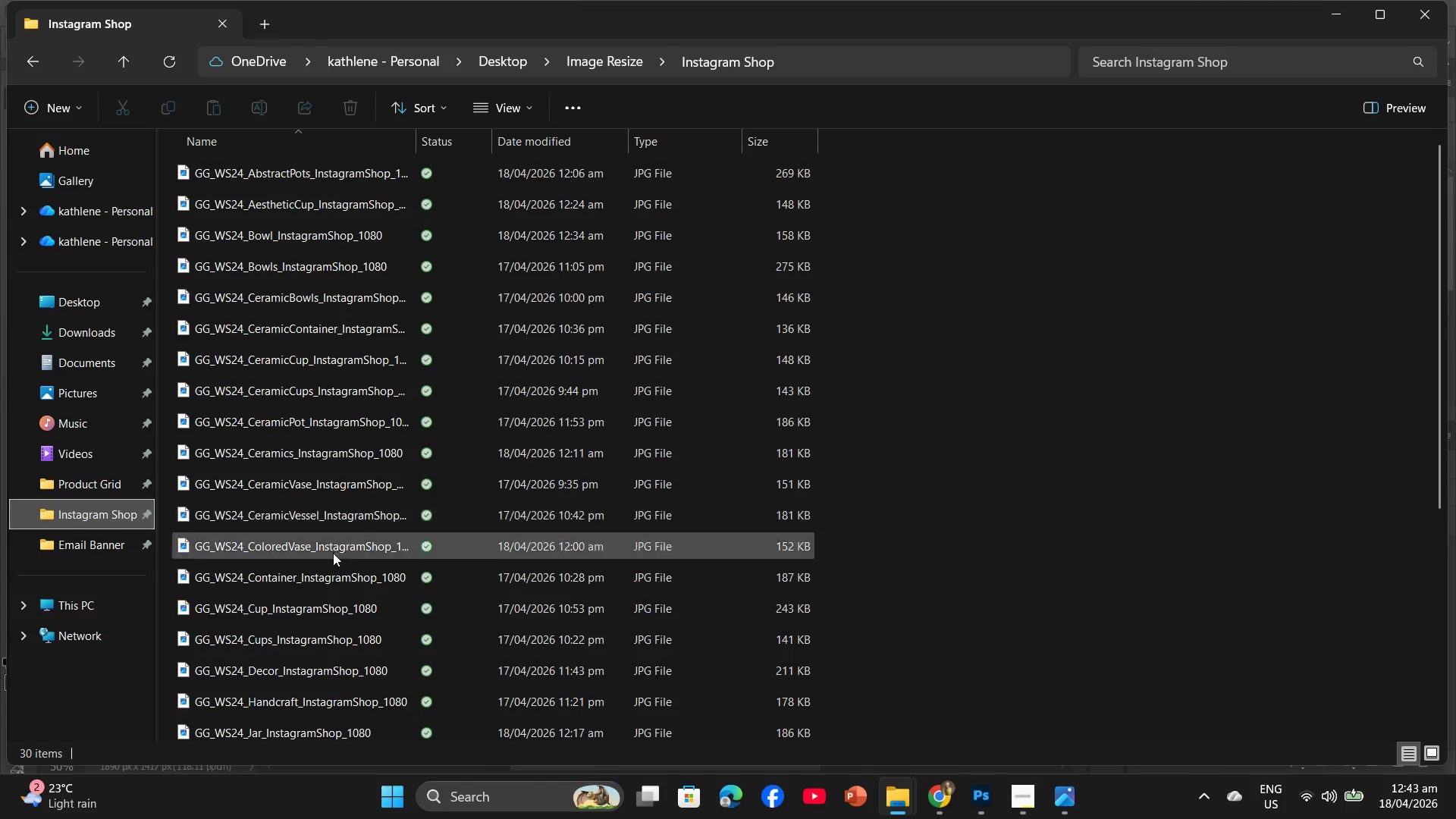 
scroll: coordinate [347, 631], scroll_direction: down, amount: 8.0
 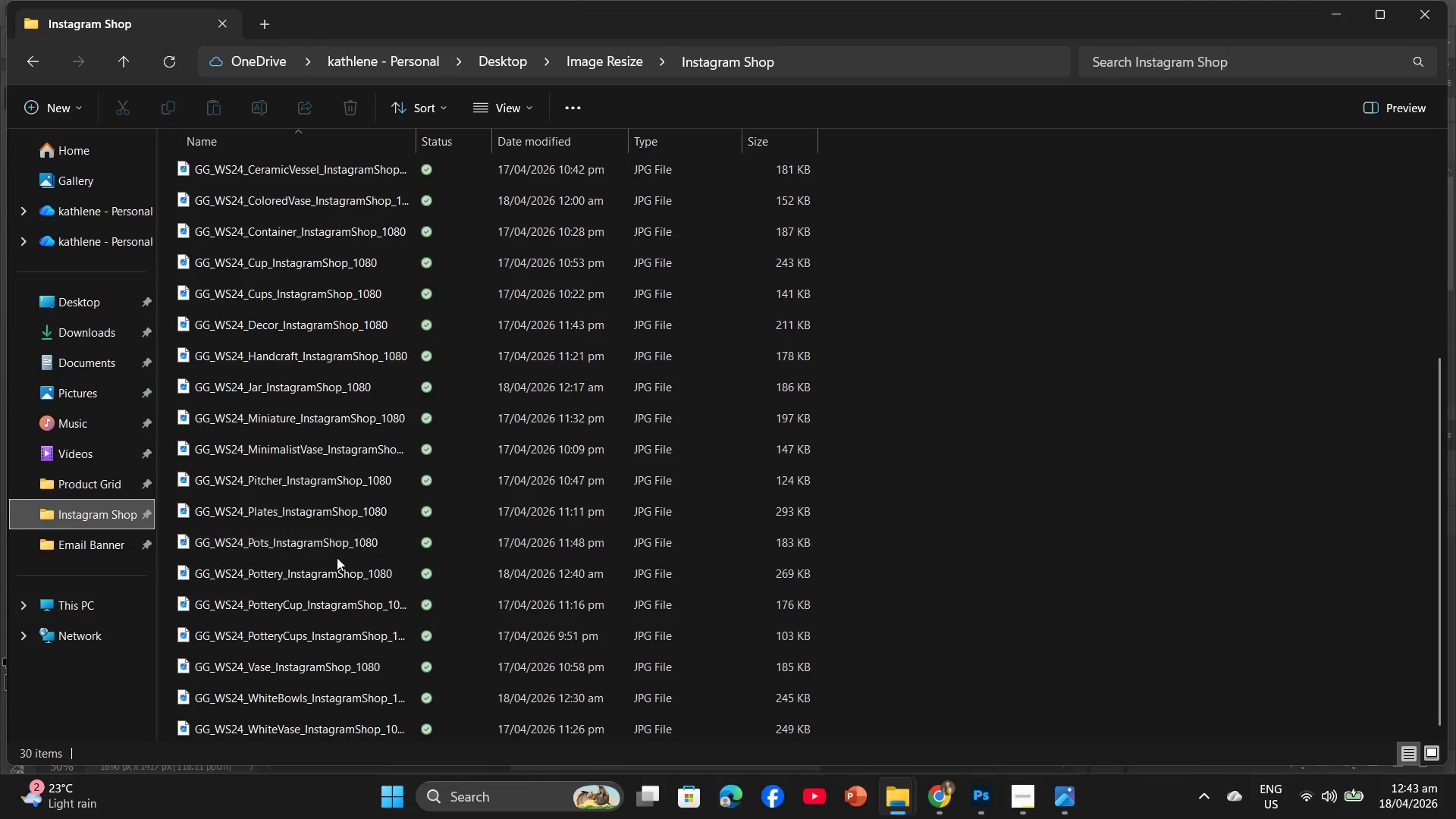 
left_click_drag(start_coordinate=[334, 571], to_coordinate=[661, 548])
 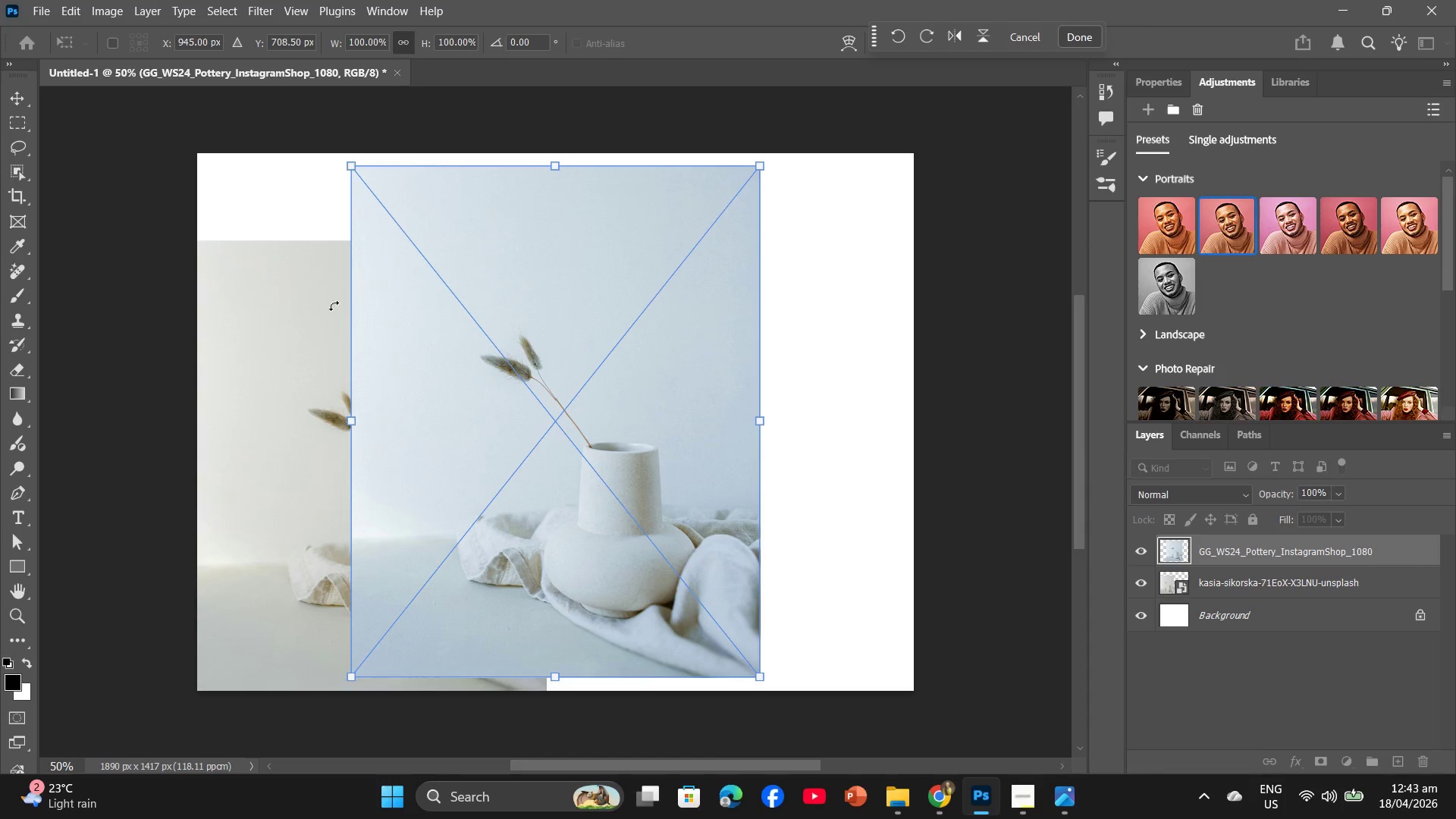 
left_click_drag(start_coordinate=[353, 425], to_coordinate=[457, 475])
 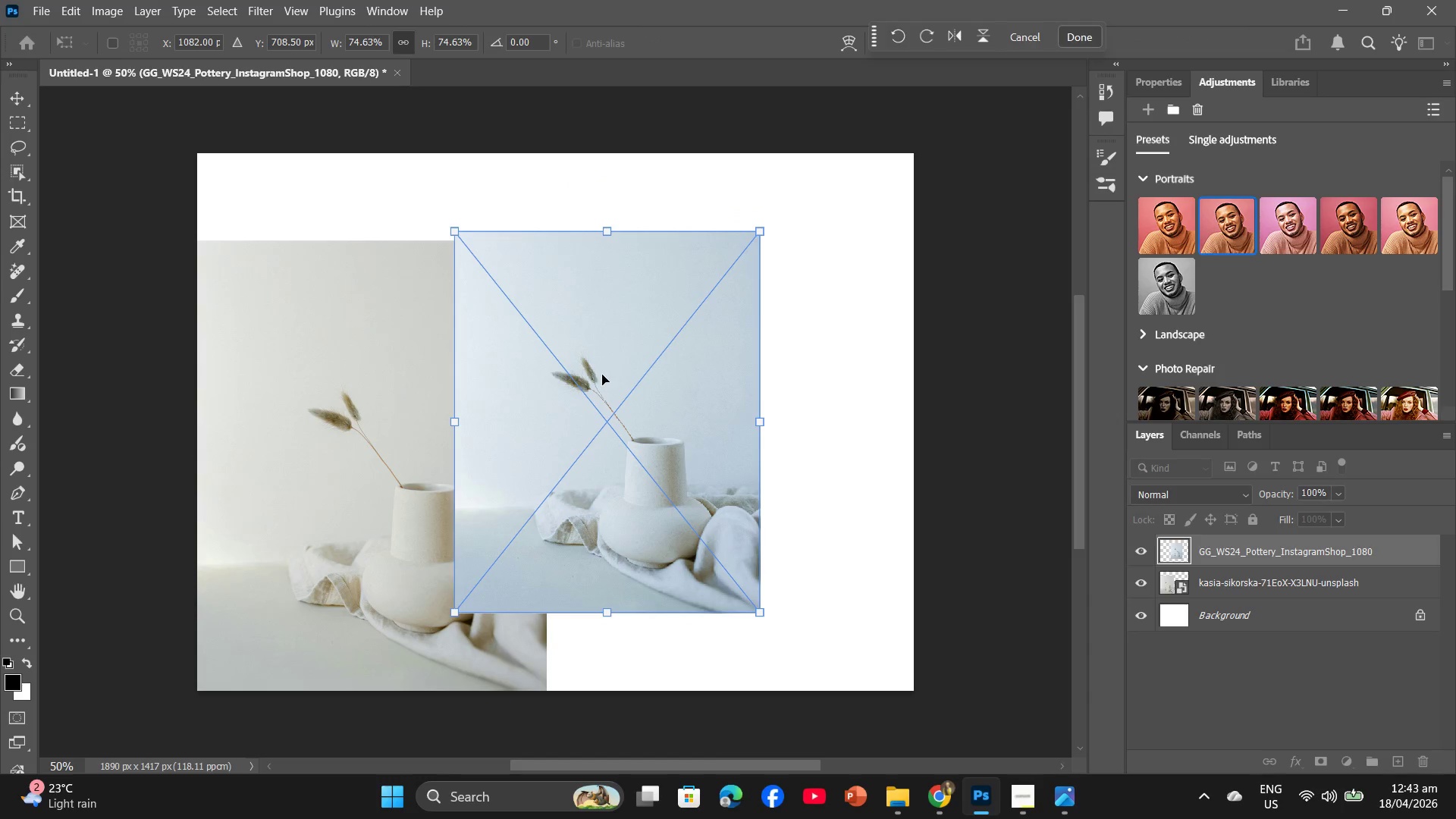 
left_click_drag(start_coordinate=[602, 375], to_coordinate=[758, 450])
 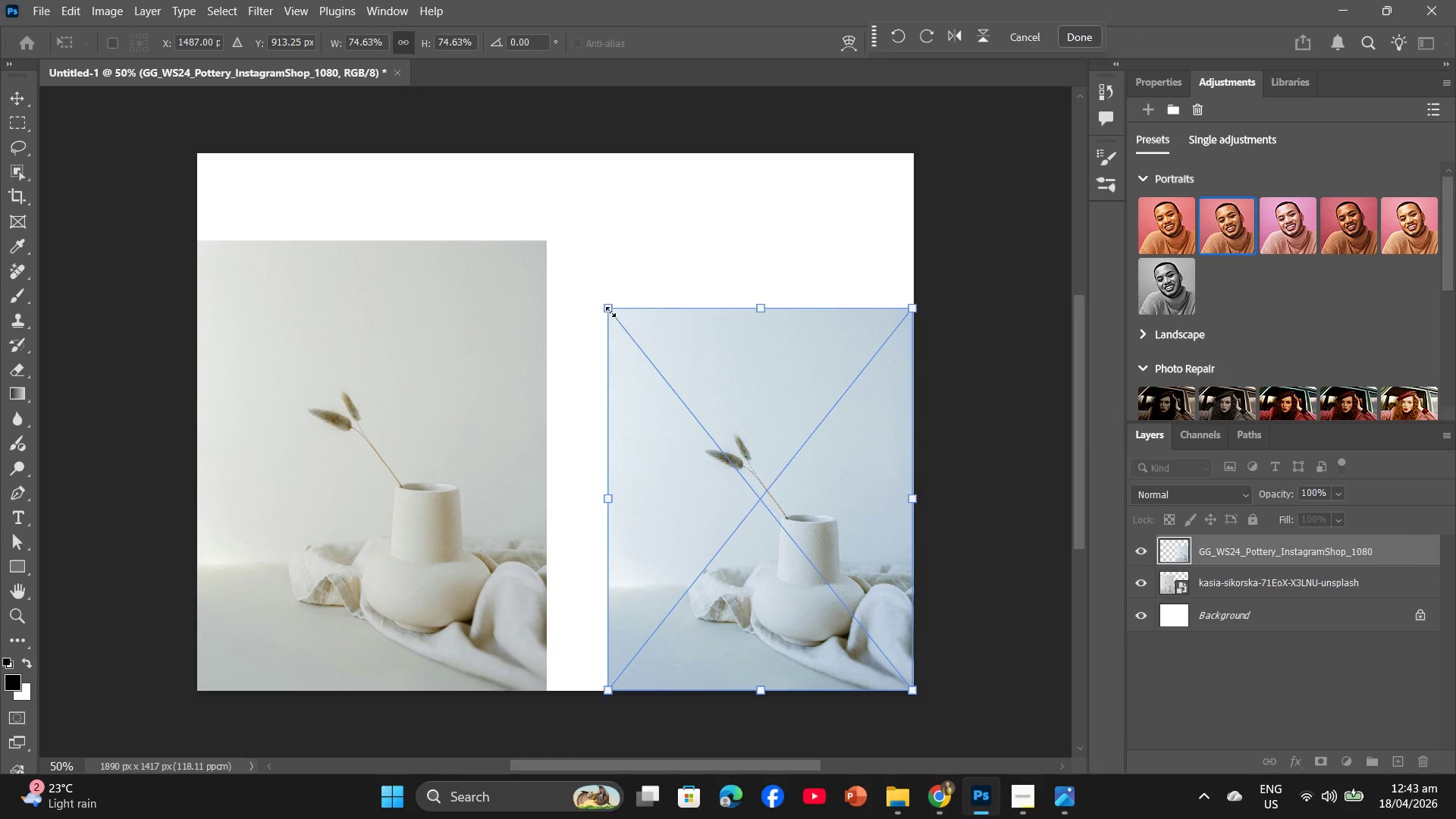 
left_click_drag(start_coordinate=[610, 312], to_coordinate=[553, 249])
 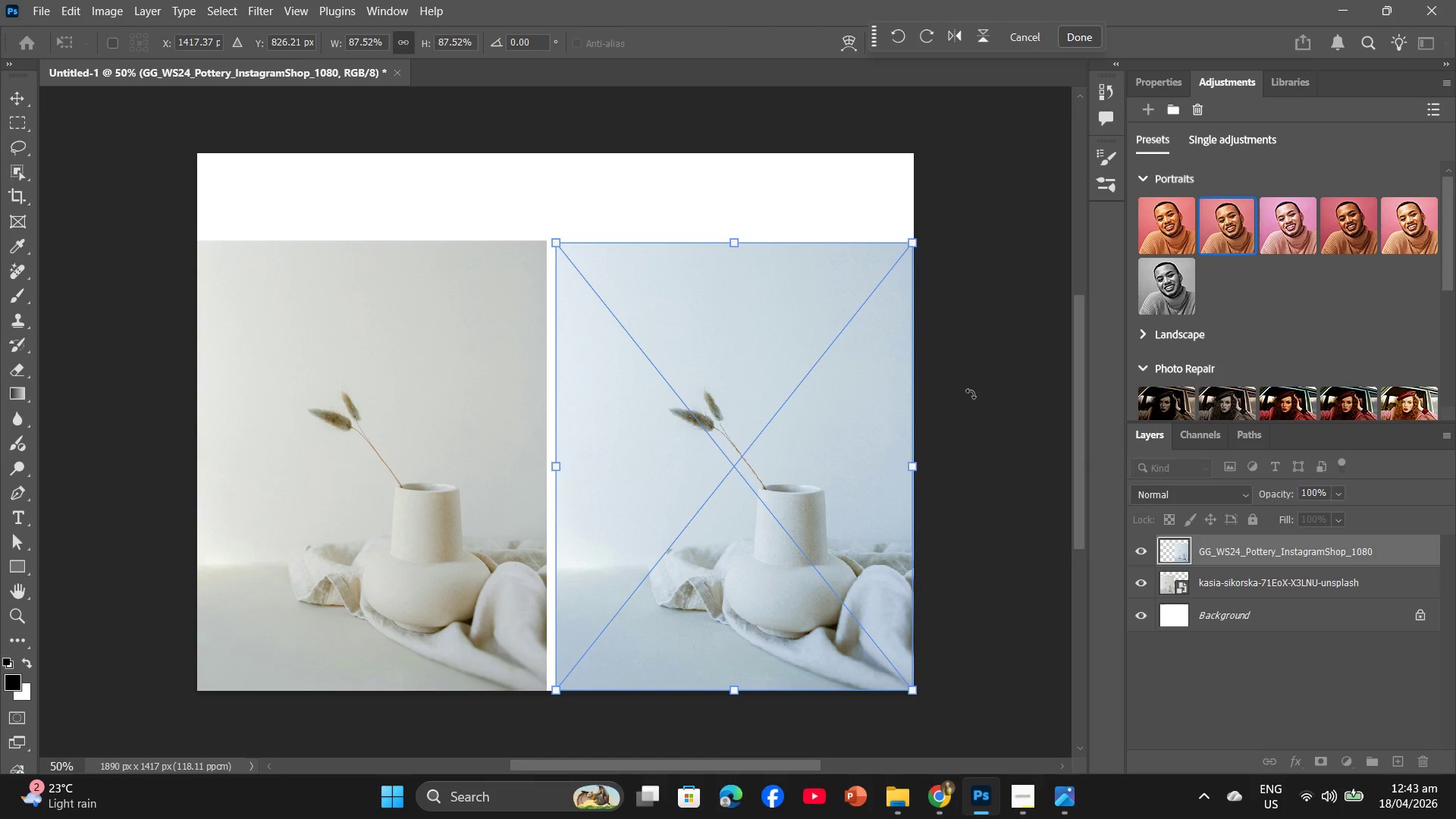 
left_click([971, 394])
 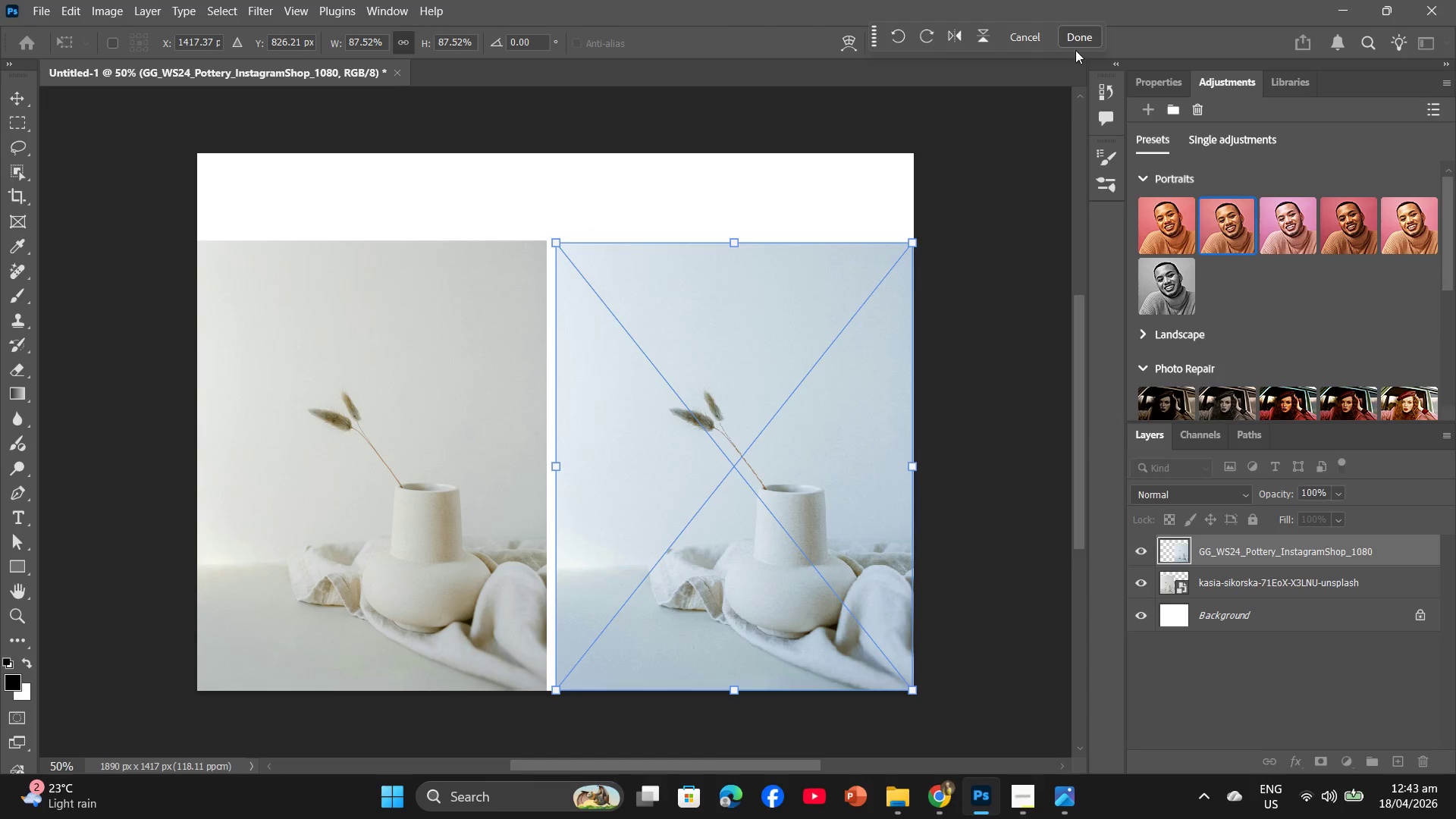 
left_click([1083, 37])
 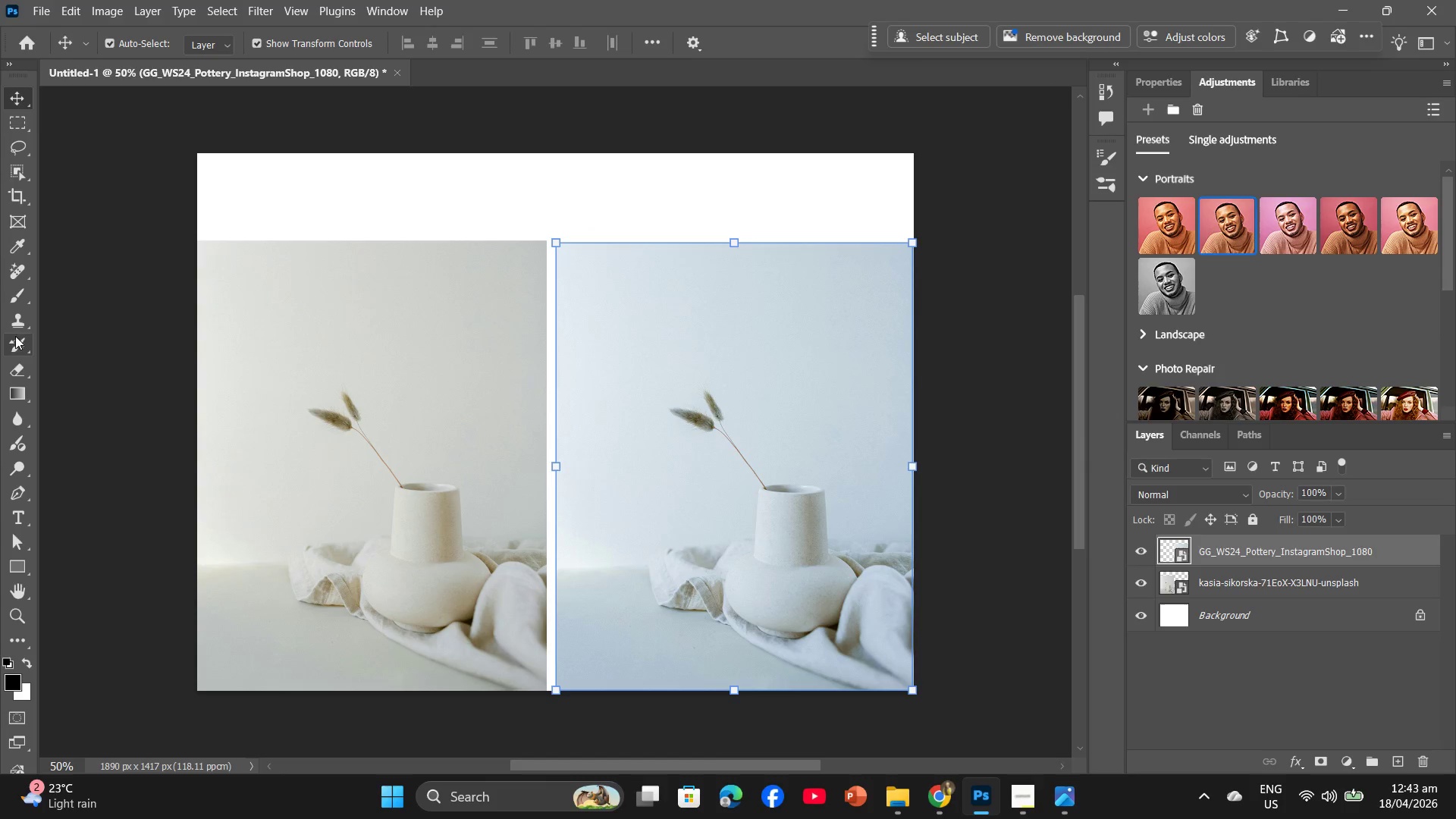 
left_click([20, 516])
 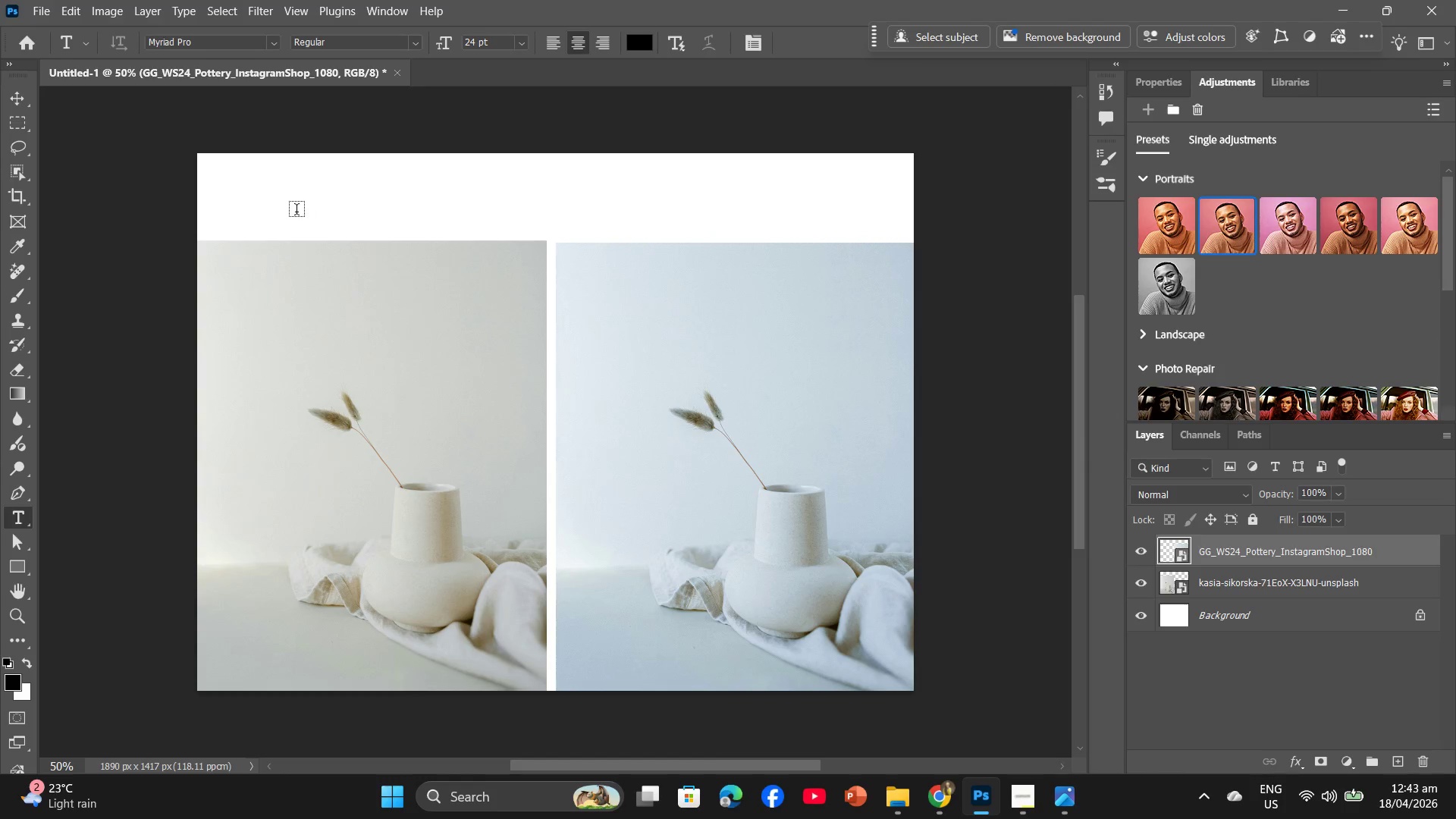 
left_click([284, 212])
 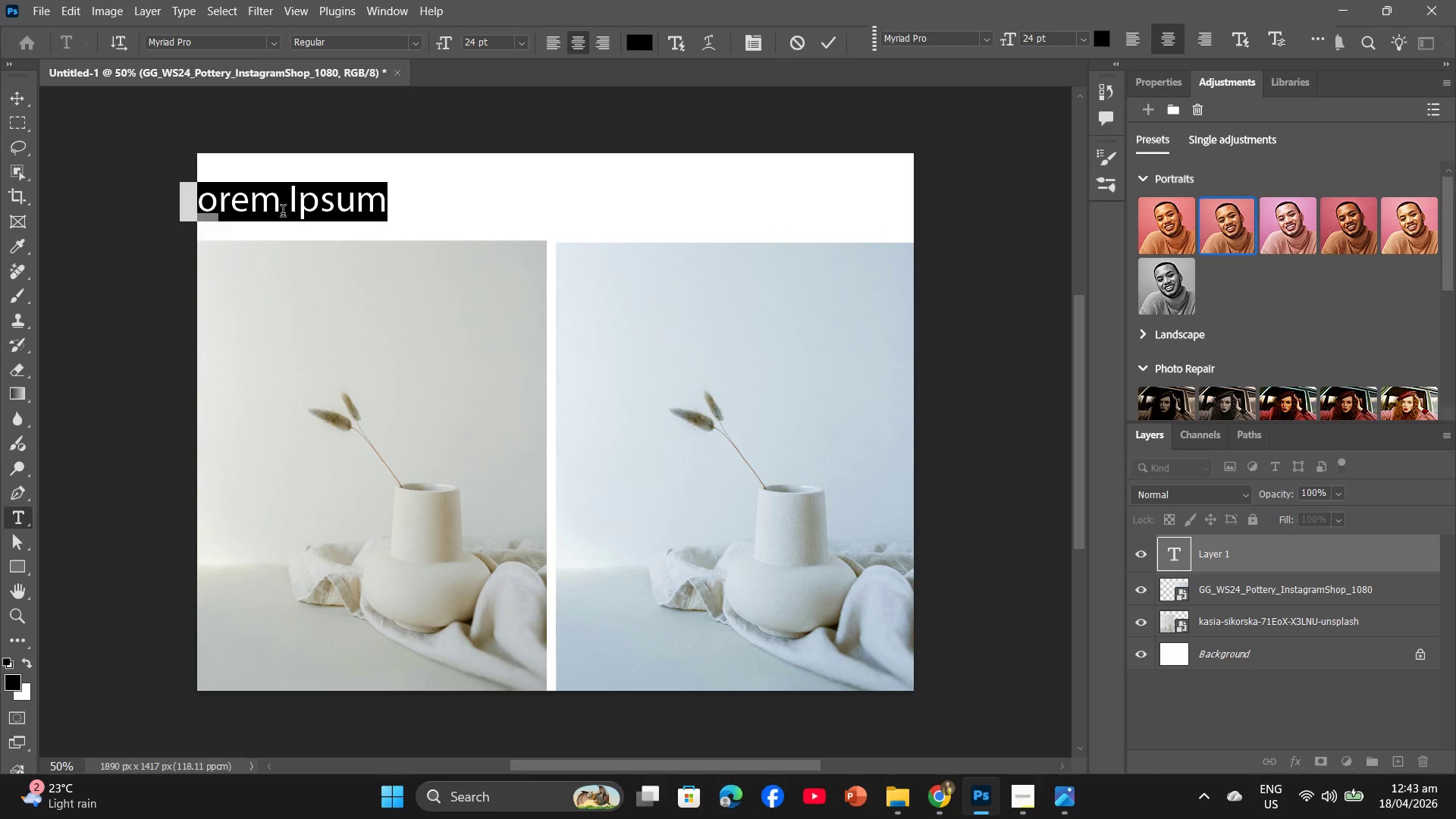 
type(BEFPRE)
key(Backspace)
key(Backspace)
key(Backspace)
type(ORE)
 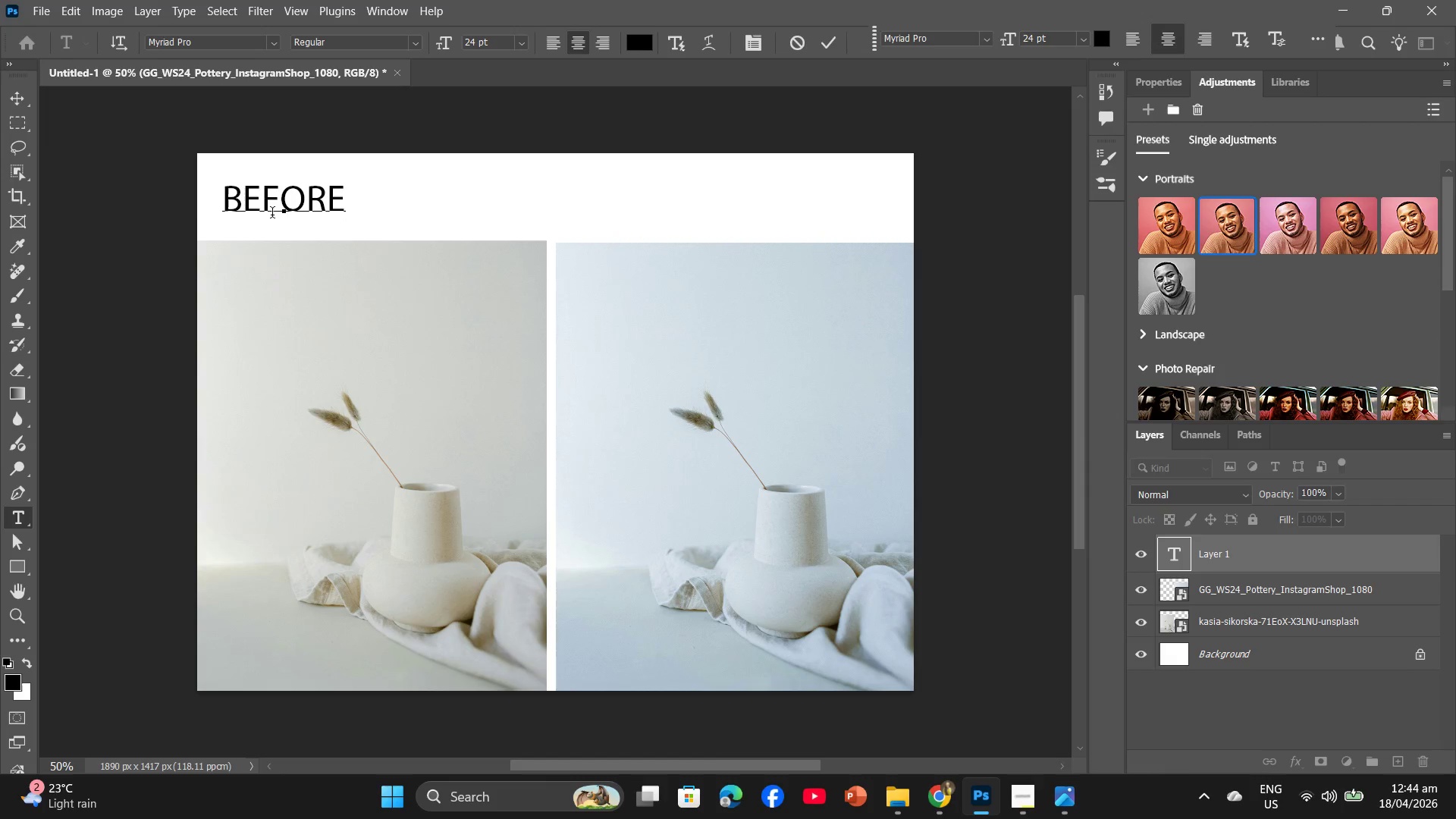 
left_click([14, 103])
 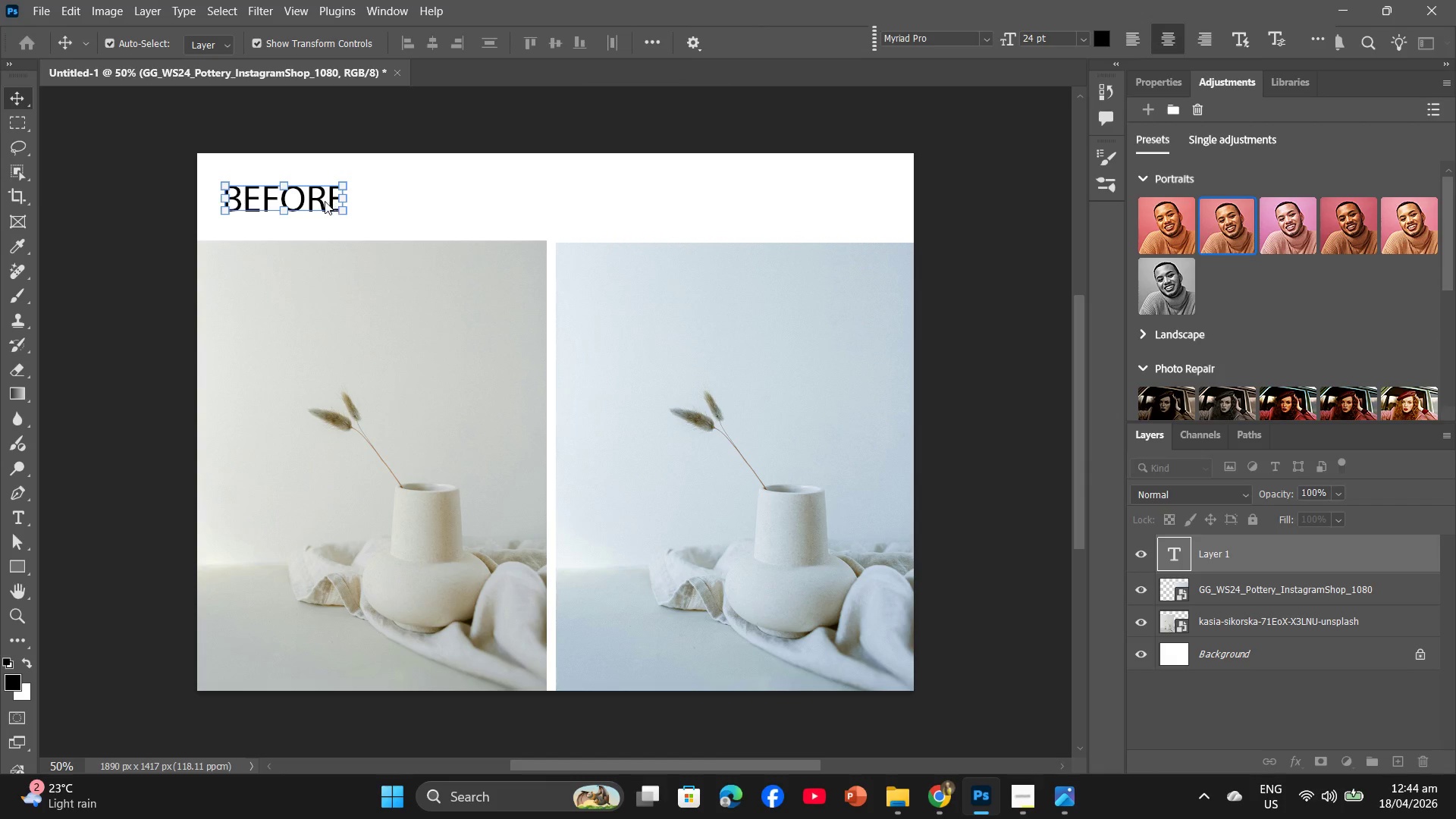 
left_click_drag(start_coordinate=[319, 201], to_coordinate=[406, 221])
 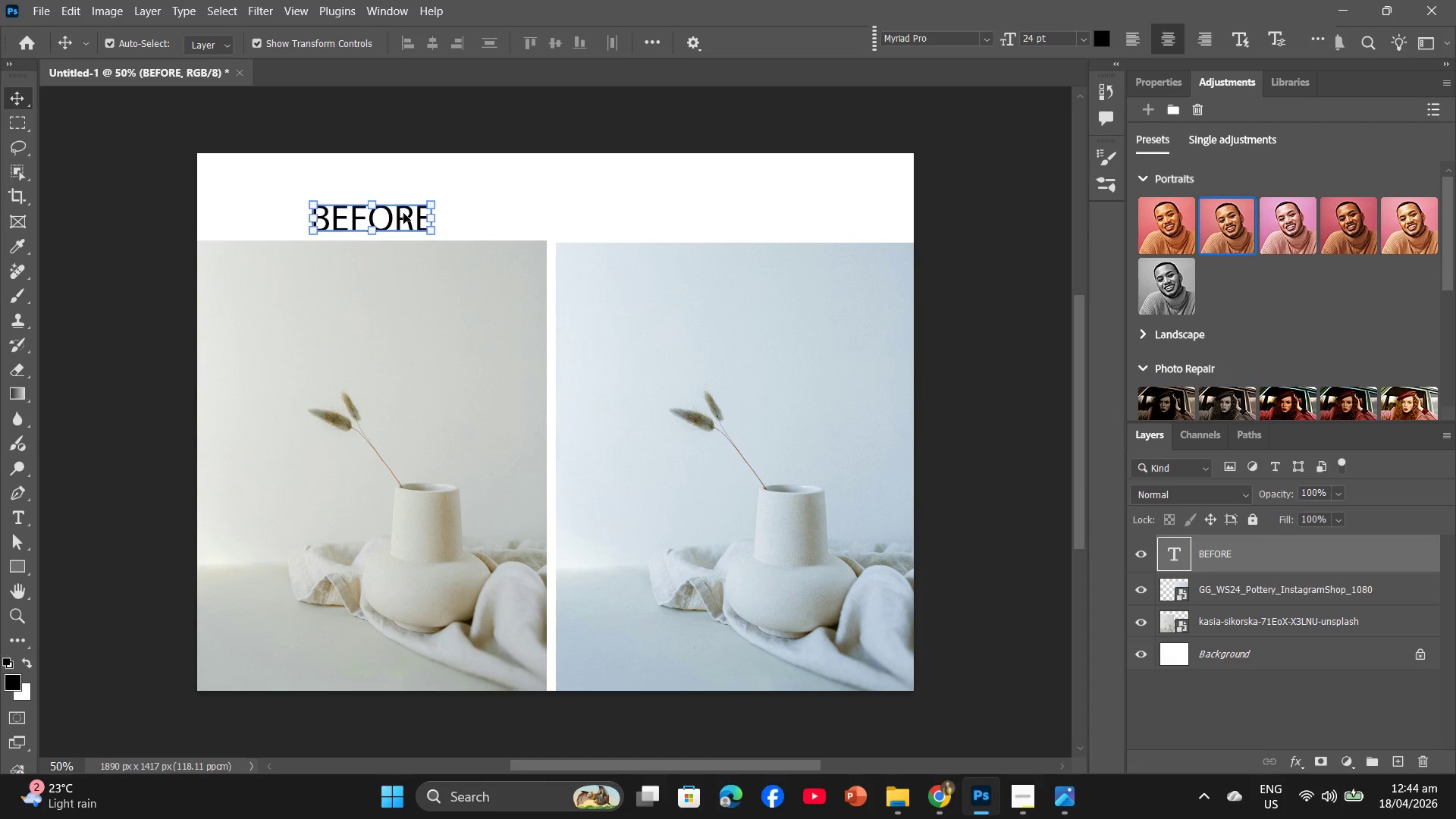 
key(Control+C)
 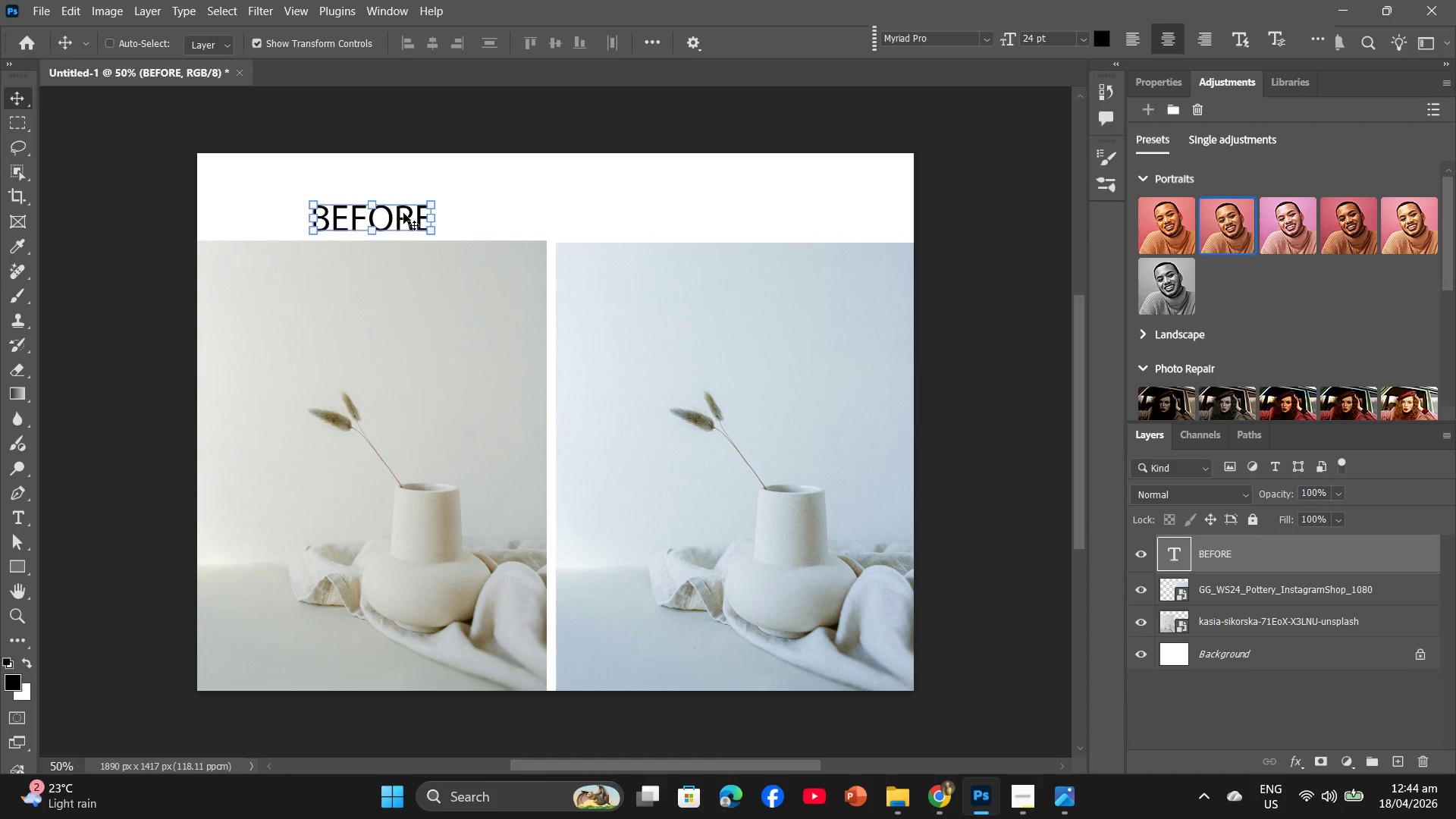 
key(Control+V)
 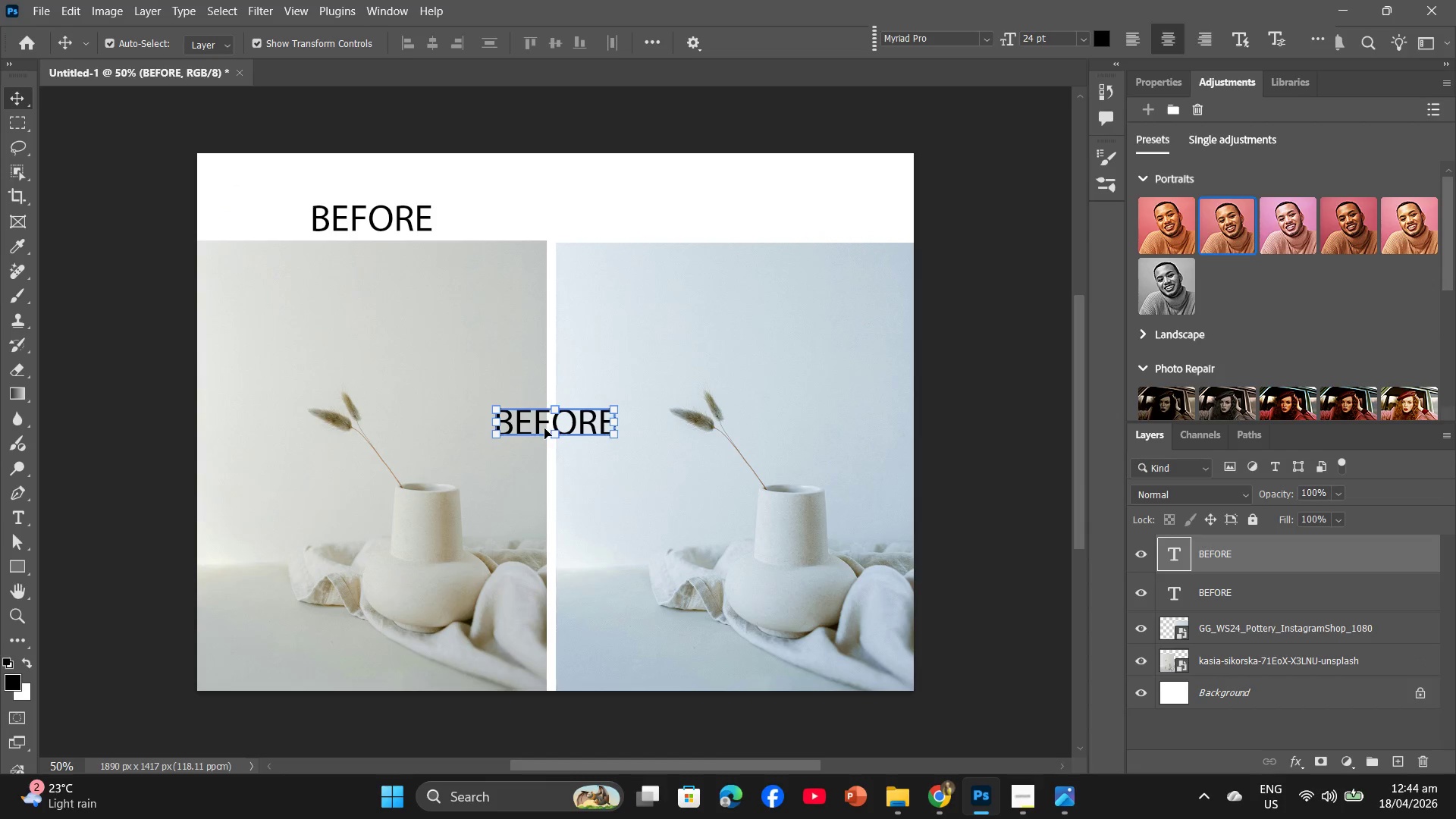 
left_click_drag(start_coordinate=[544, 427], to_coordinate=[729, 226])
 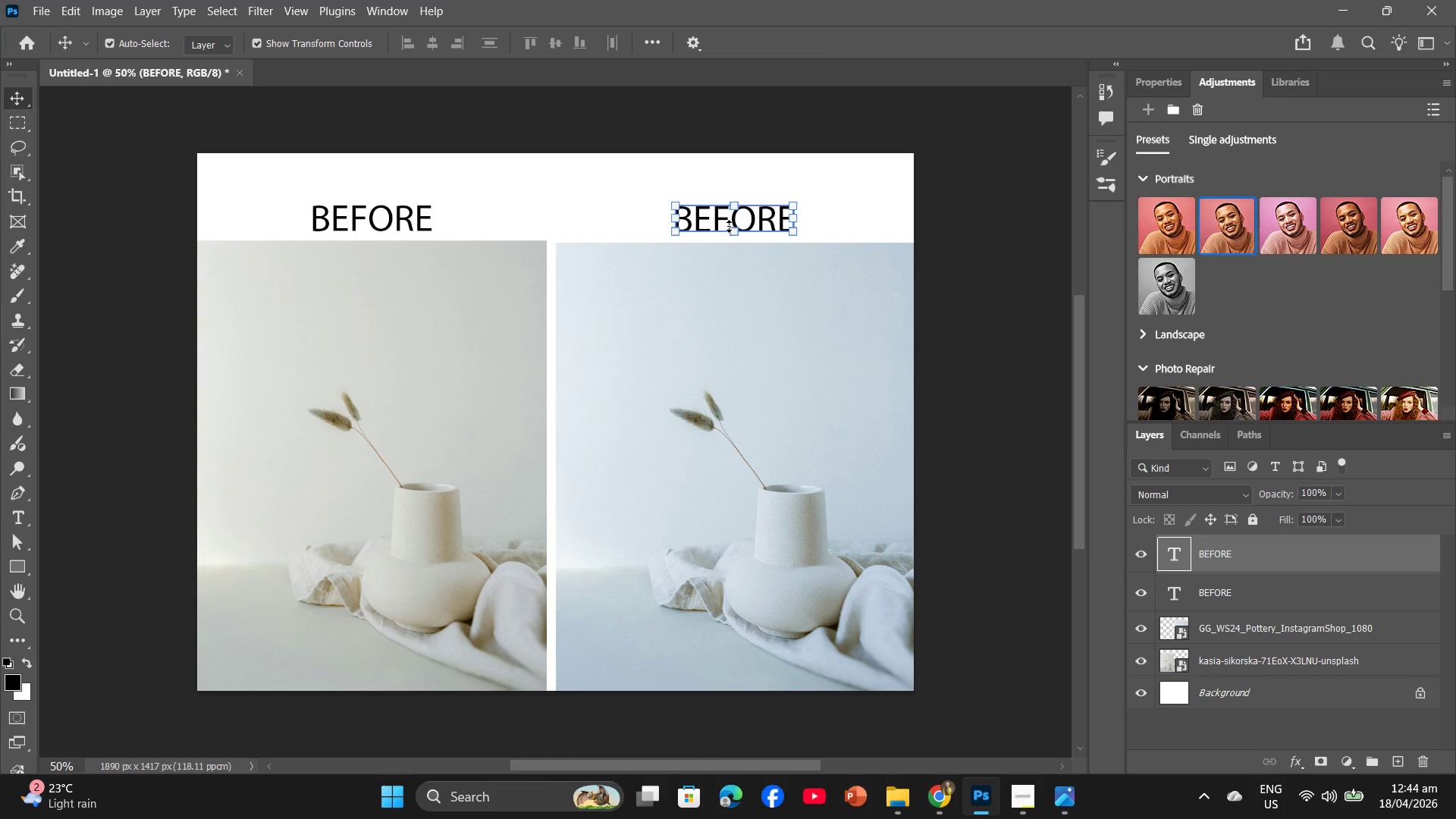 
double_click([729, 226])
 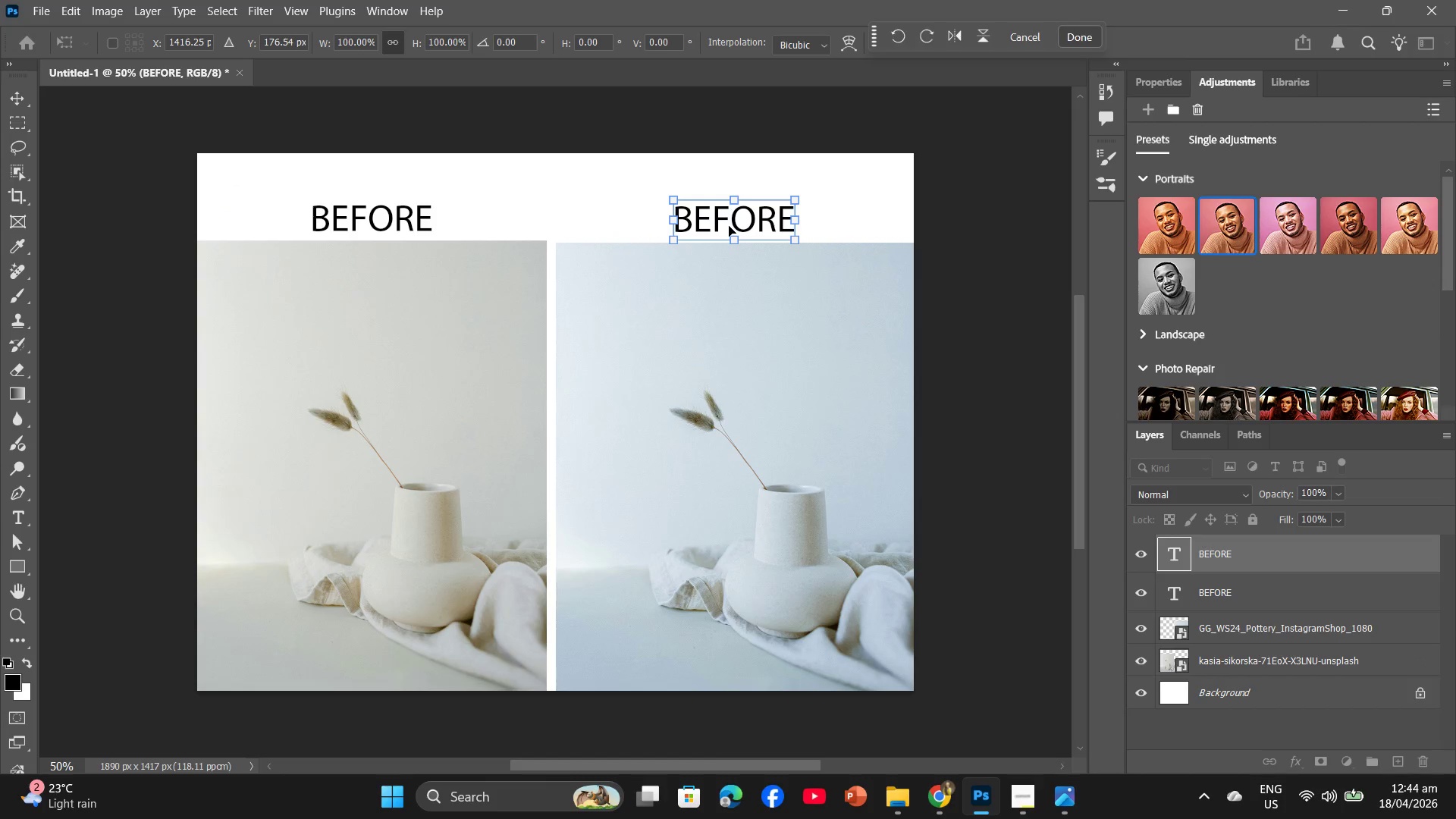 
triple_click([729, 226])
 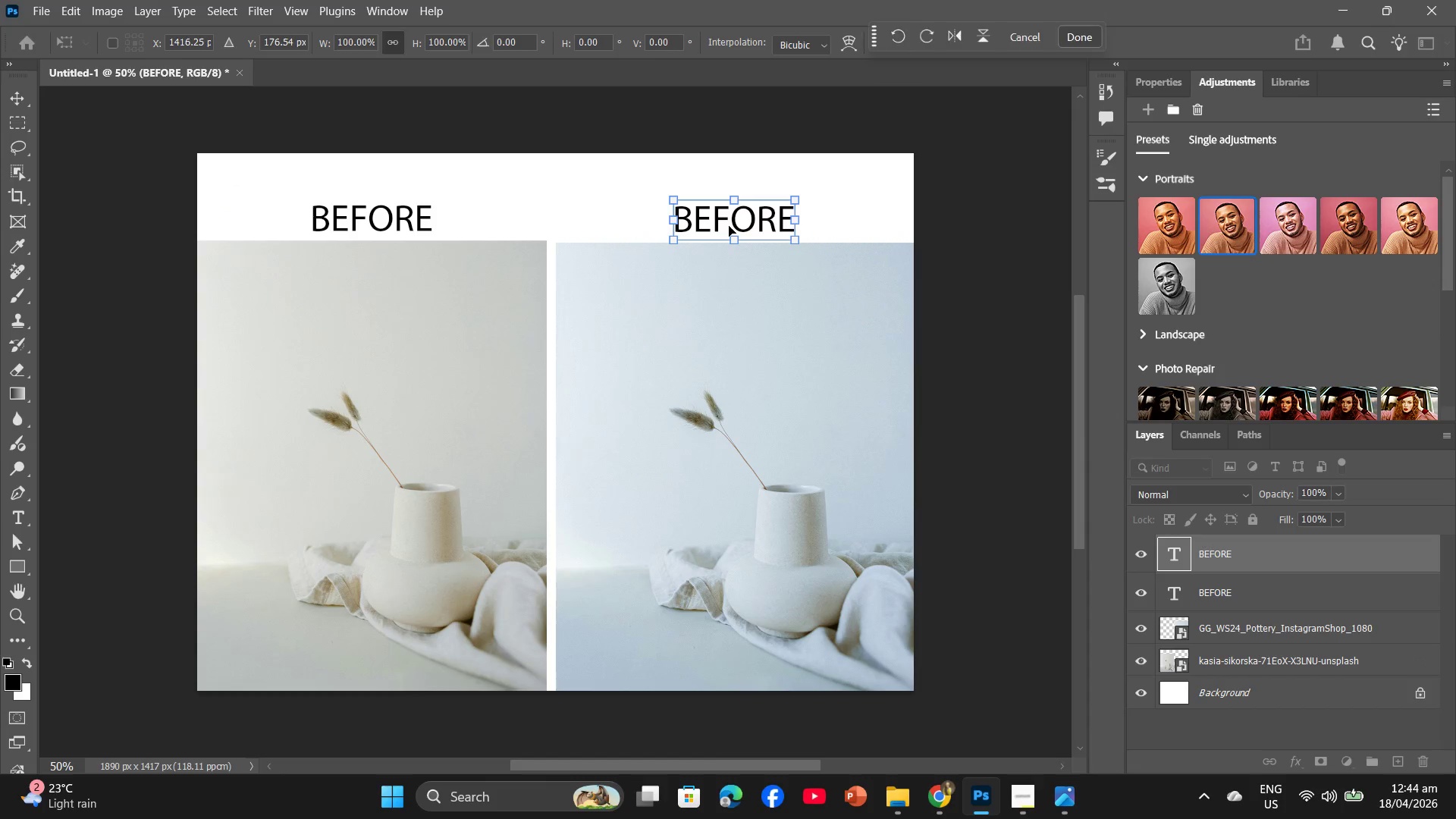 
triple_click([729, 226])
 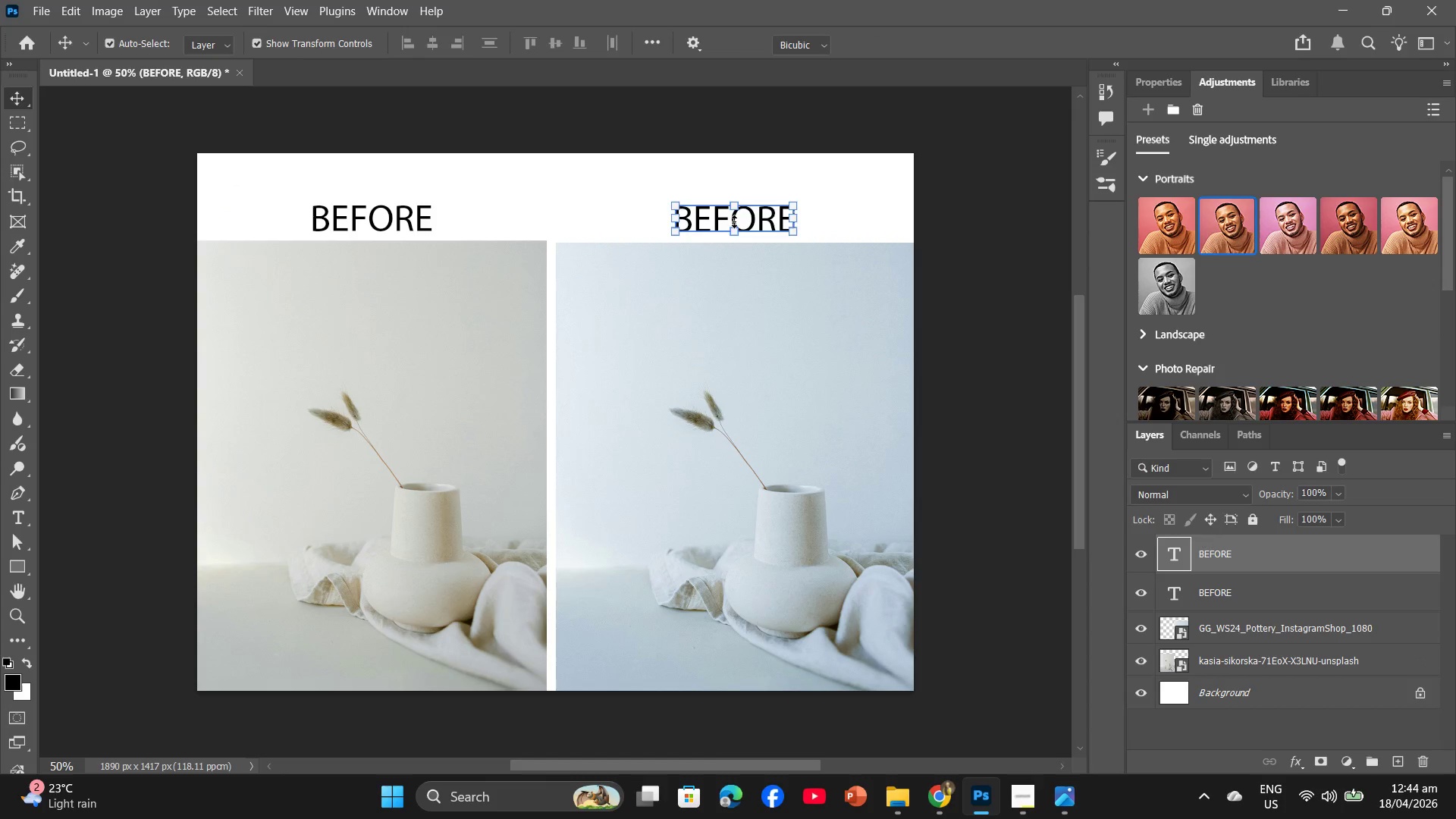 
double_click([734, 221])
 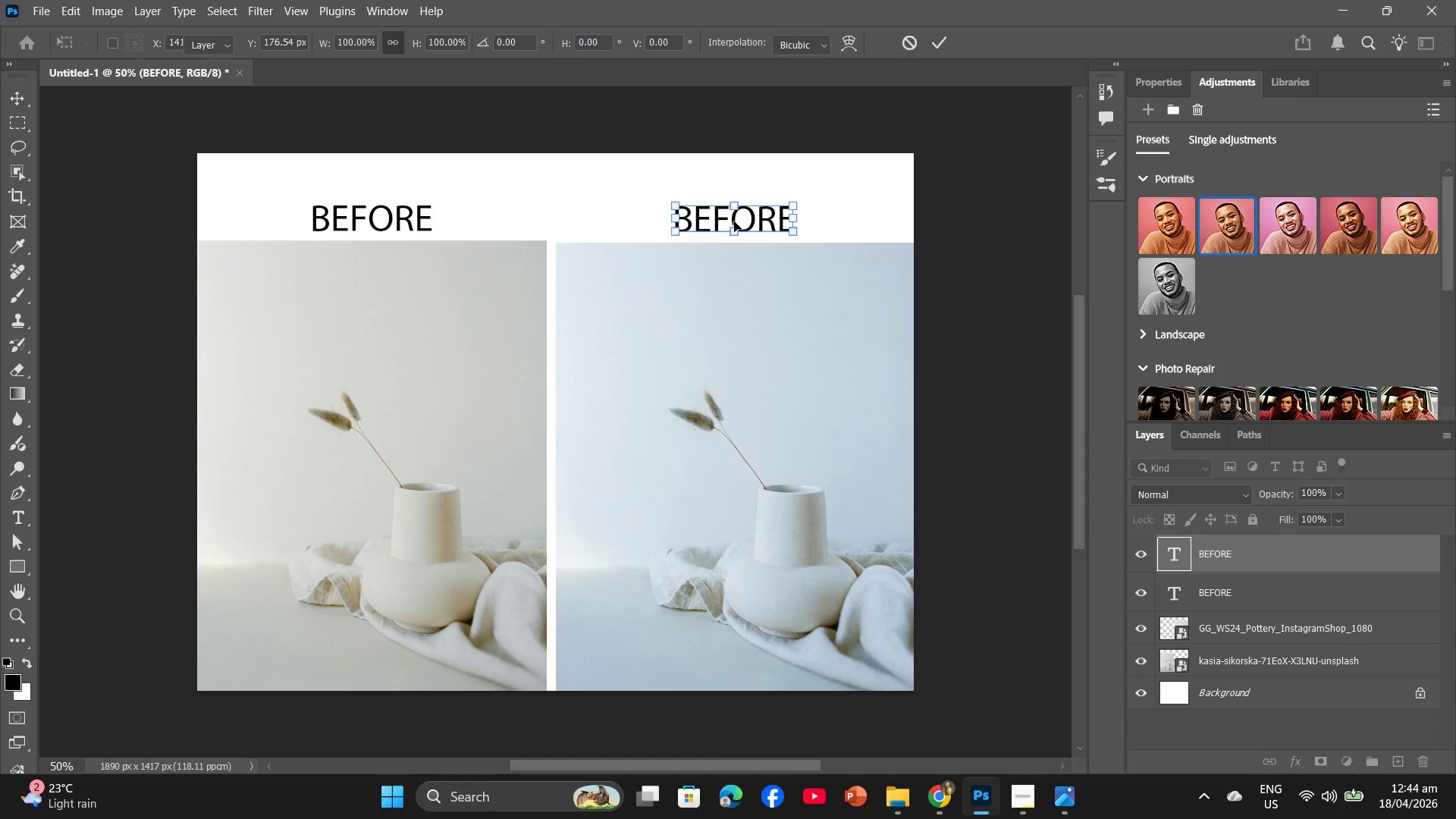 
triple_click([734, 221])
 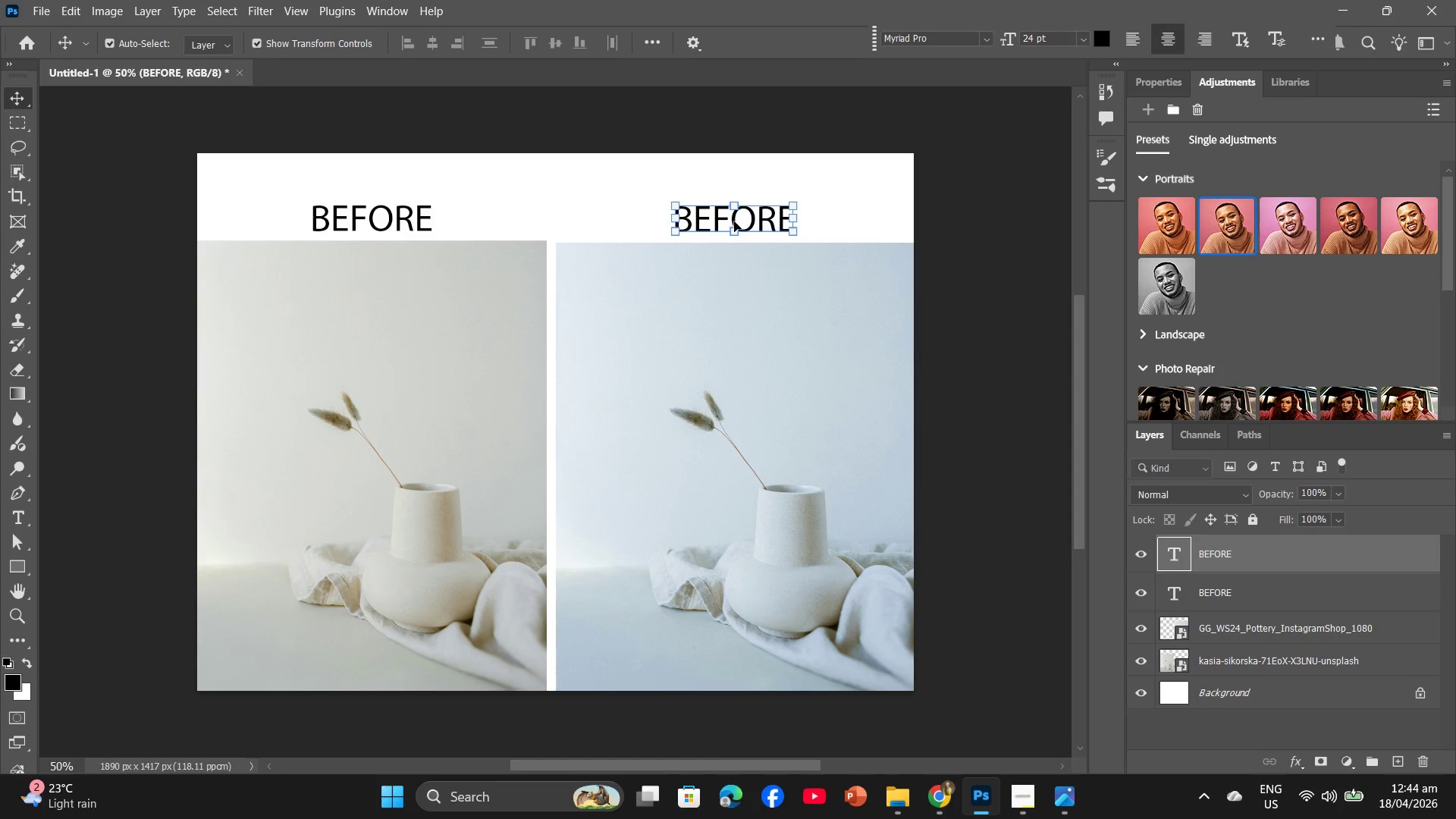 
triple_click([734, 221])
 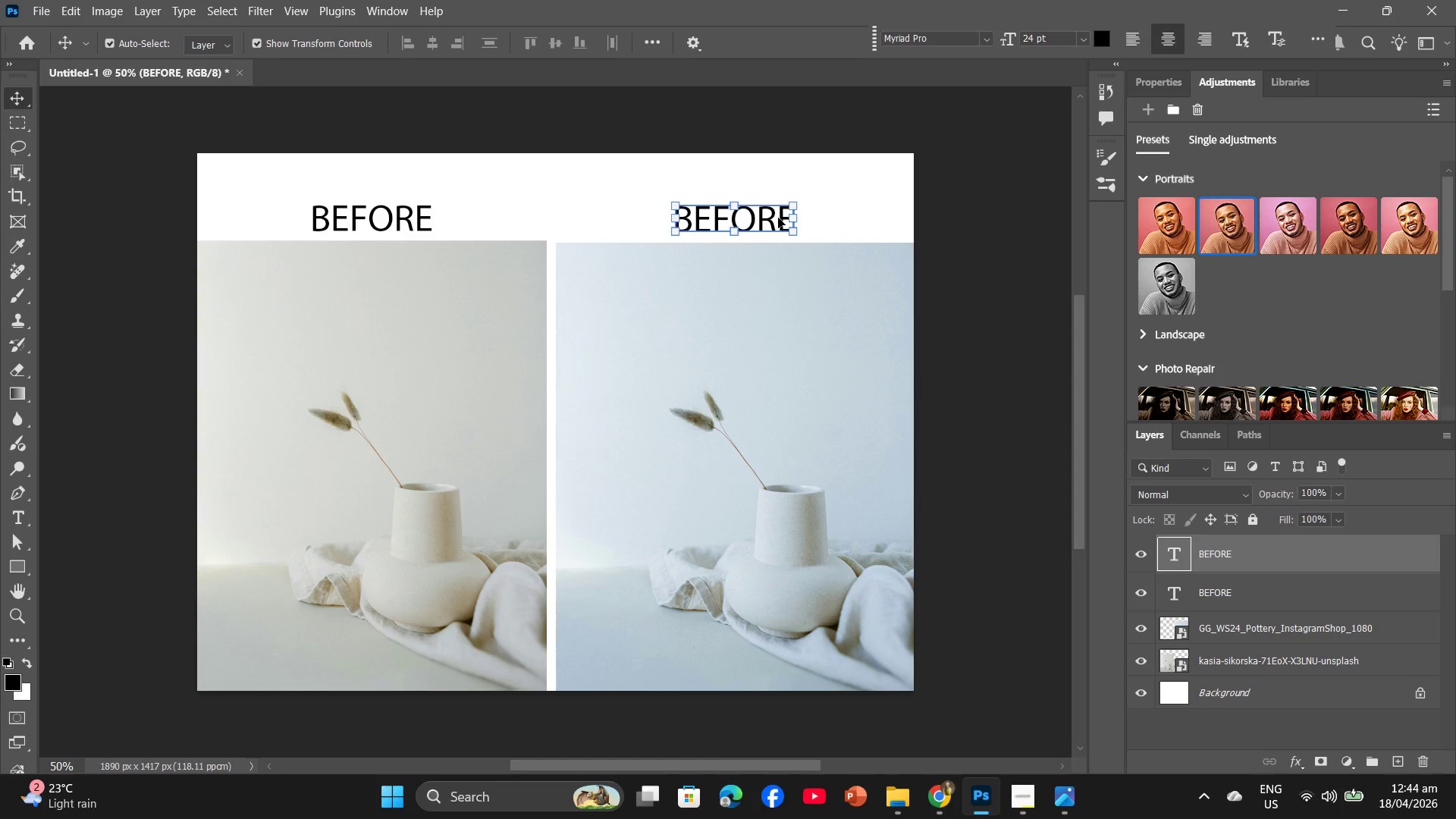 
double_click([782, 219])
 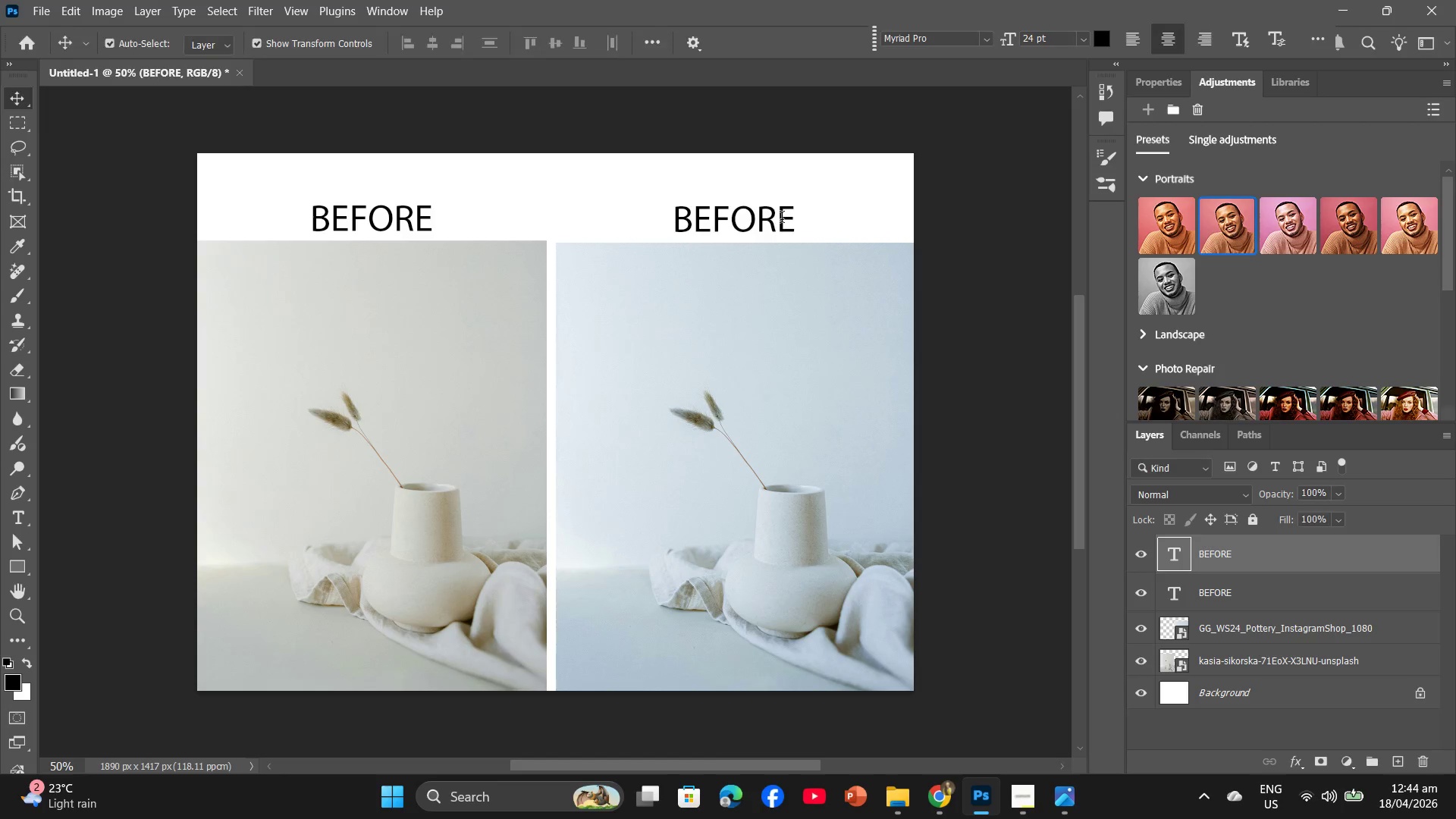 
triple_click([782, 219])
 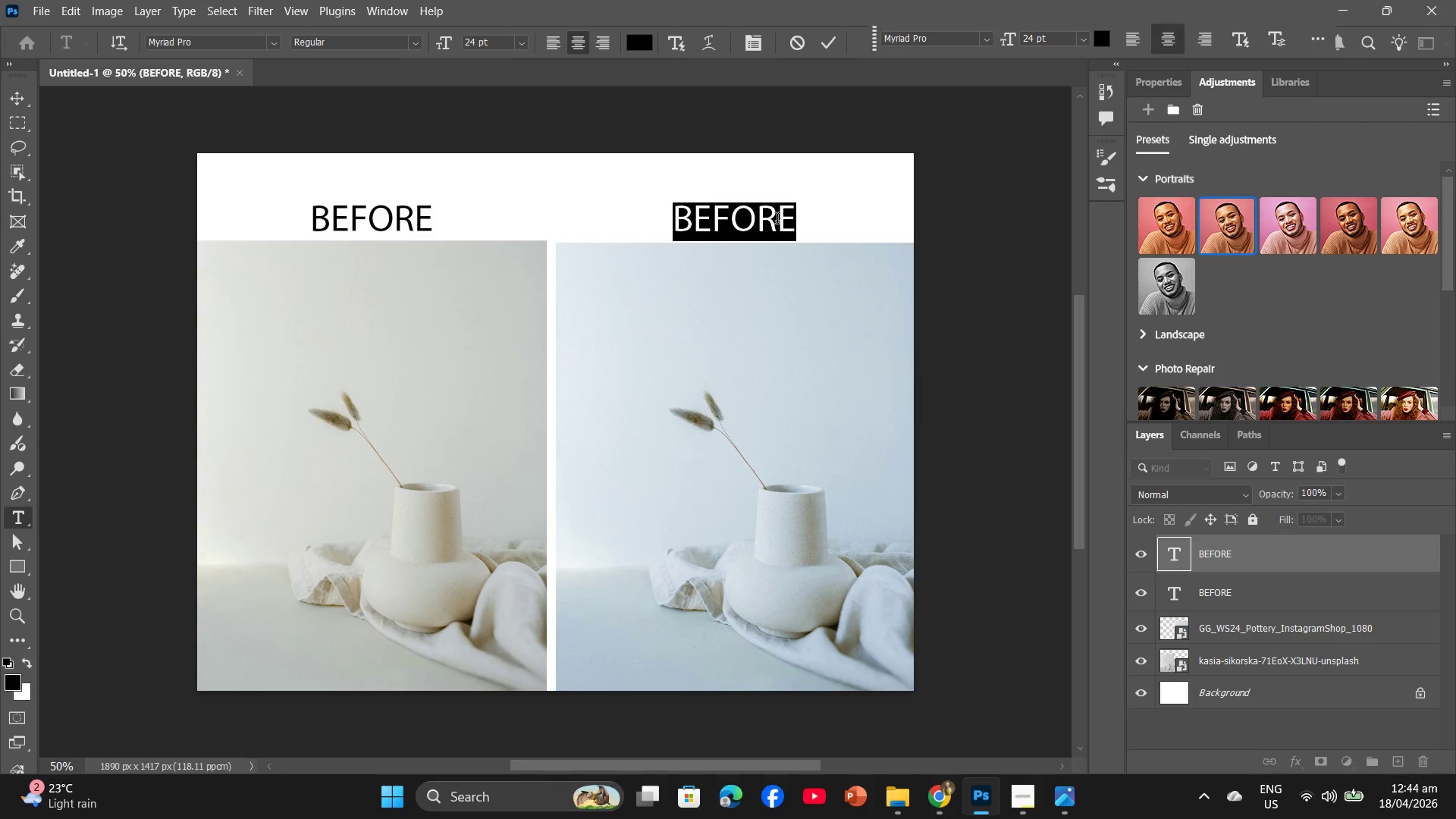 
hold_key(key=A, duration=0.31)
 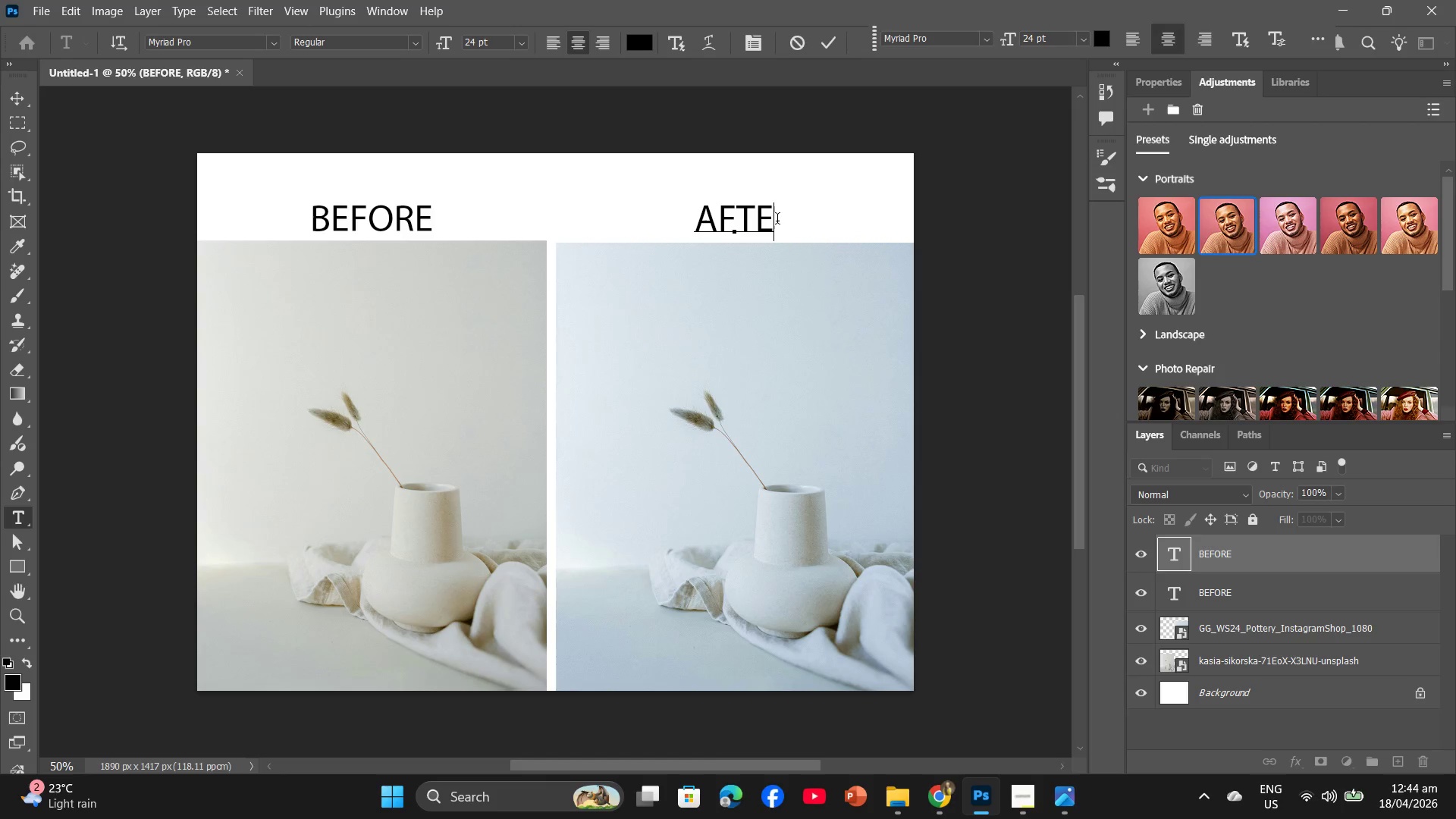 
type(FTER)
 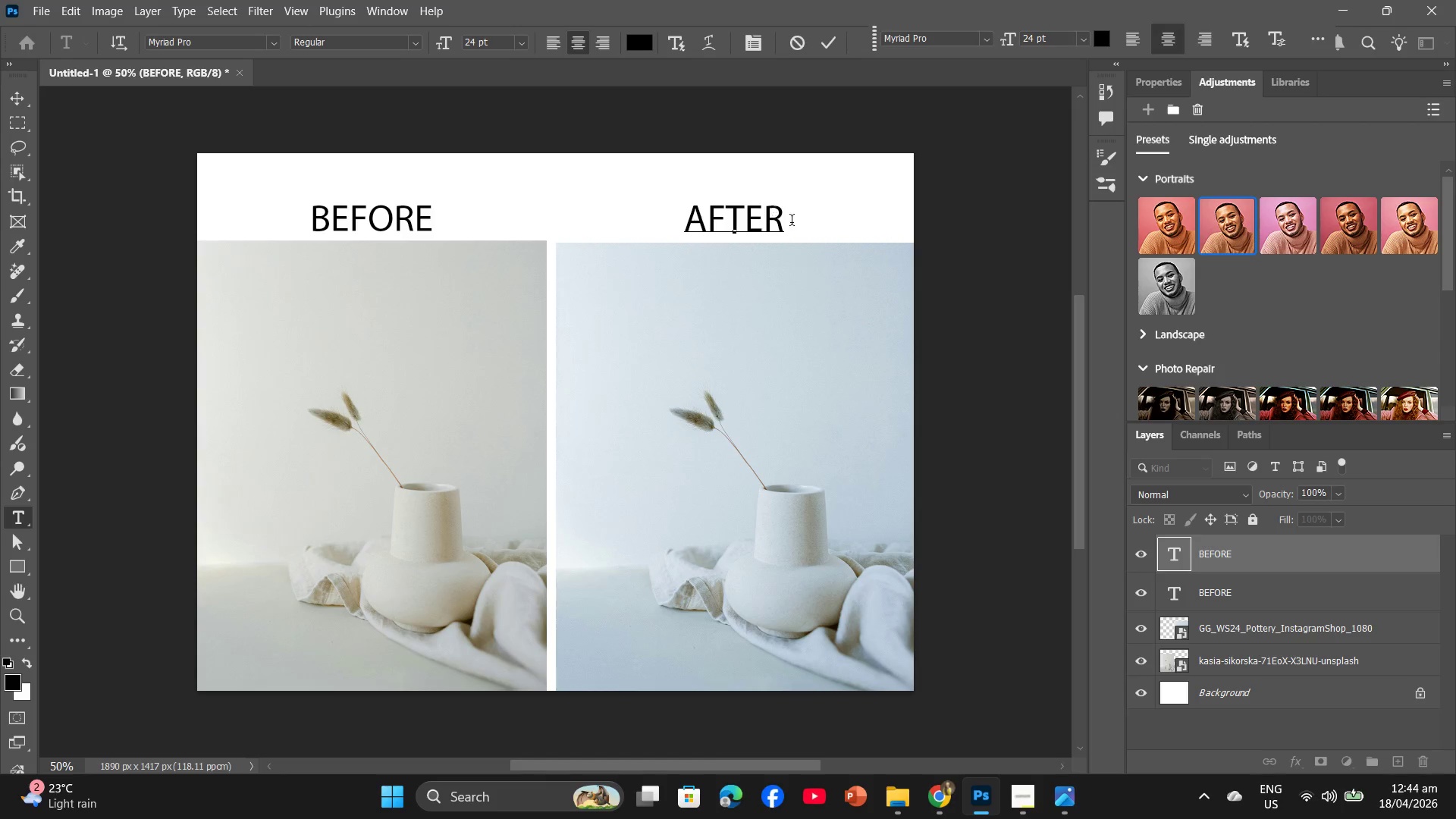 
left_click([985, 308])
 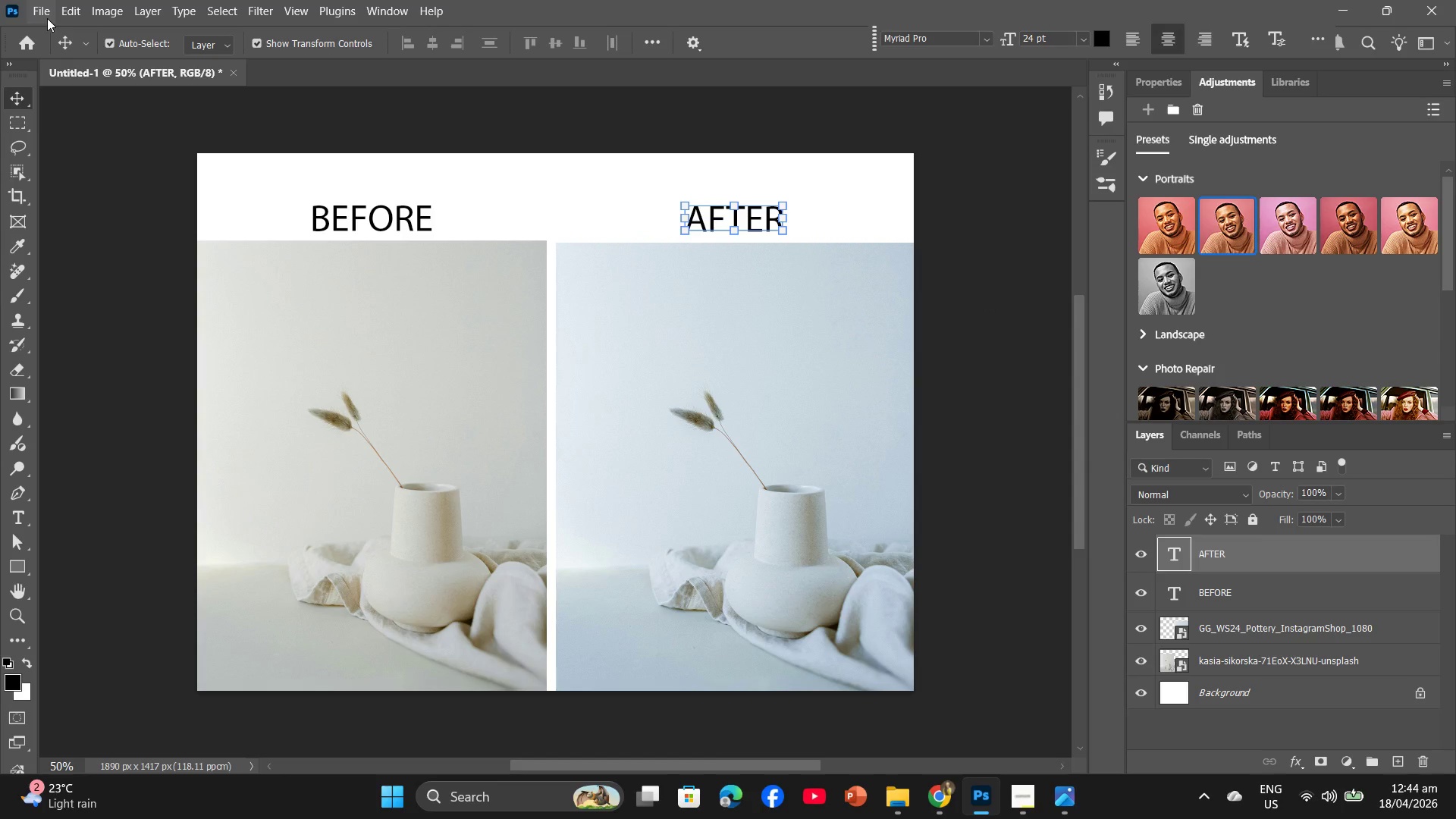 
left_click([47, 18])
 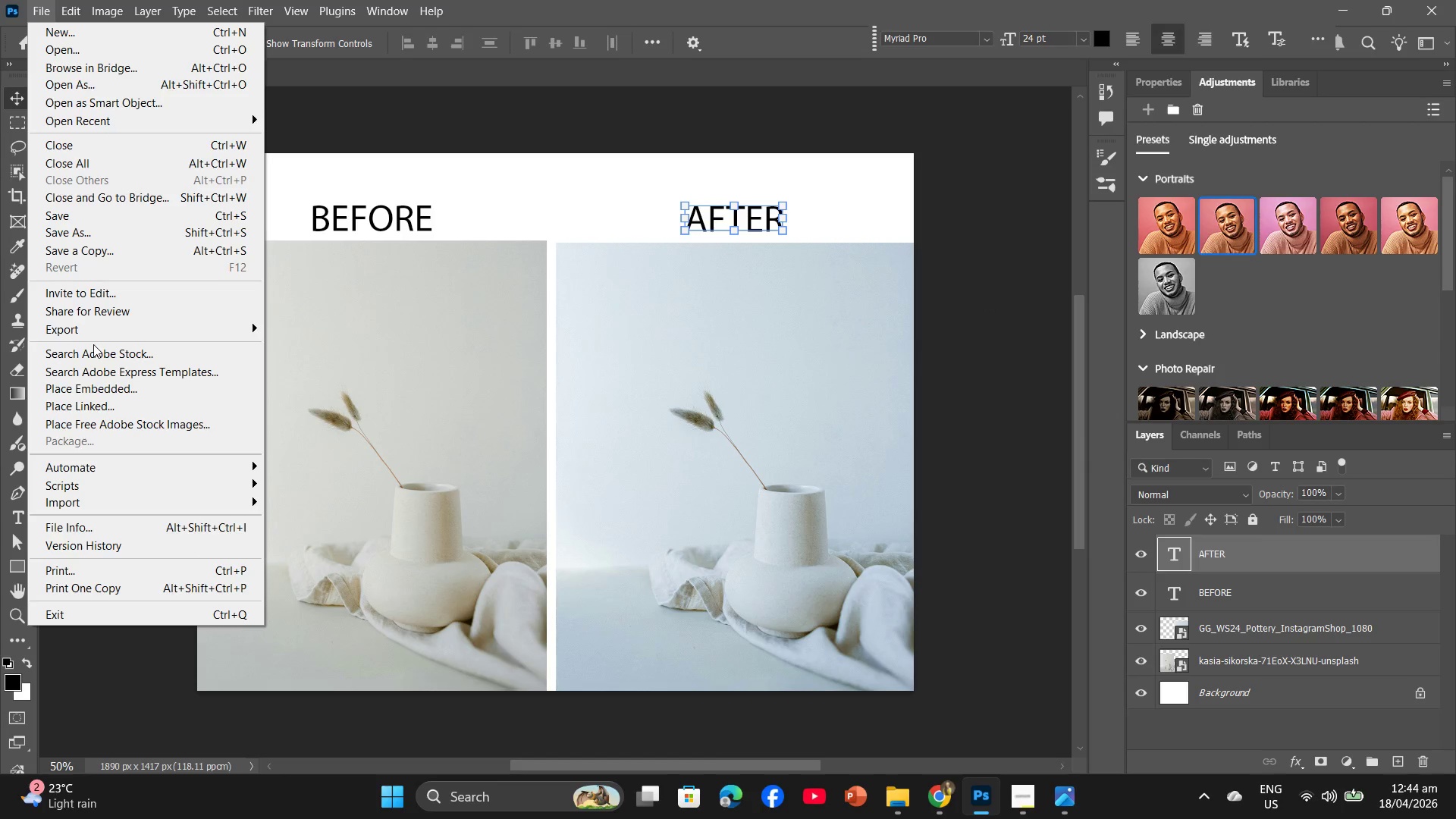 
left_click([102, 325])
 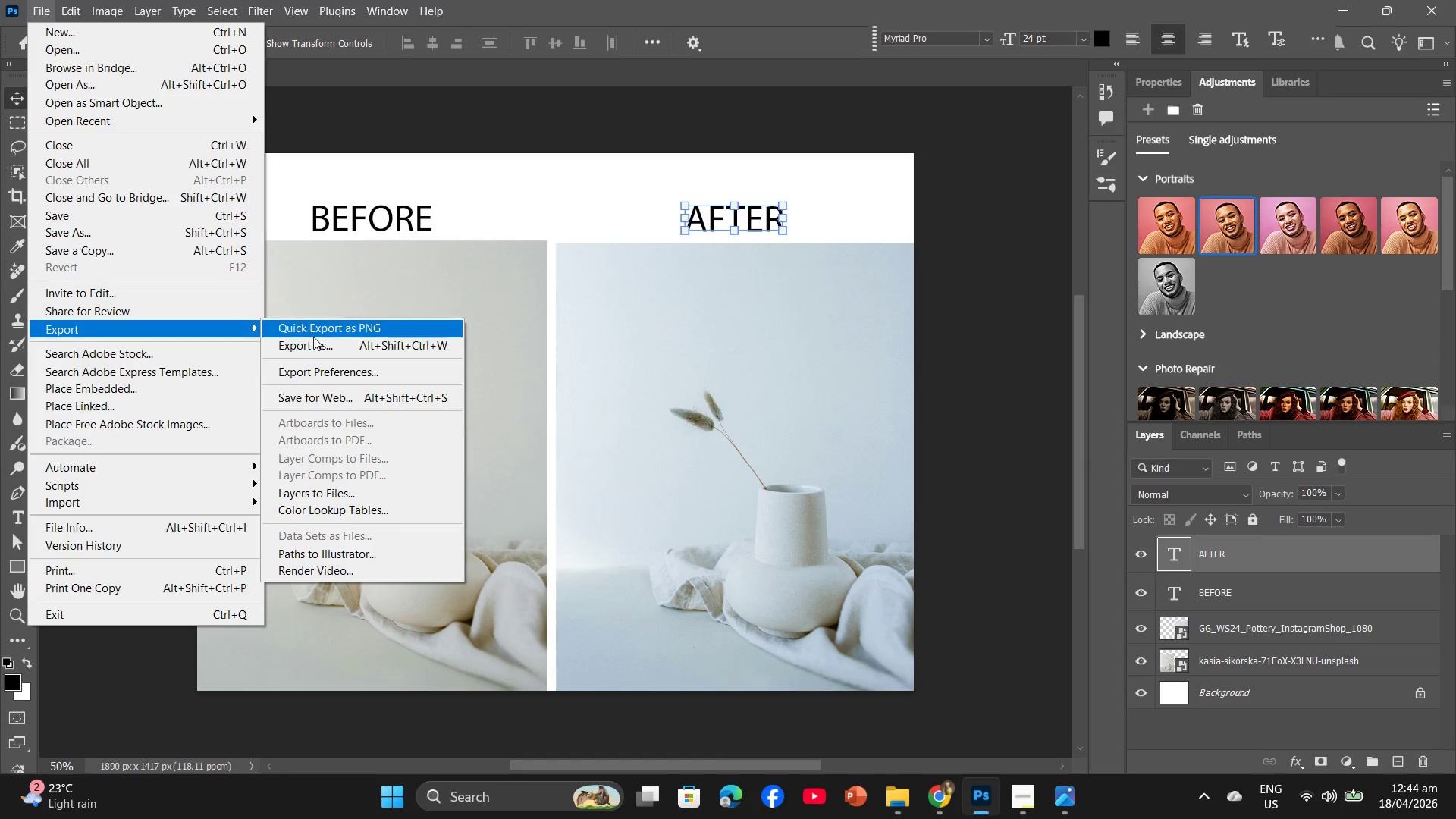 
left_click([323, 349])
 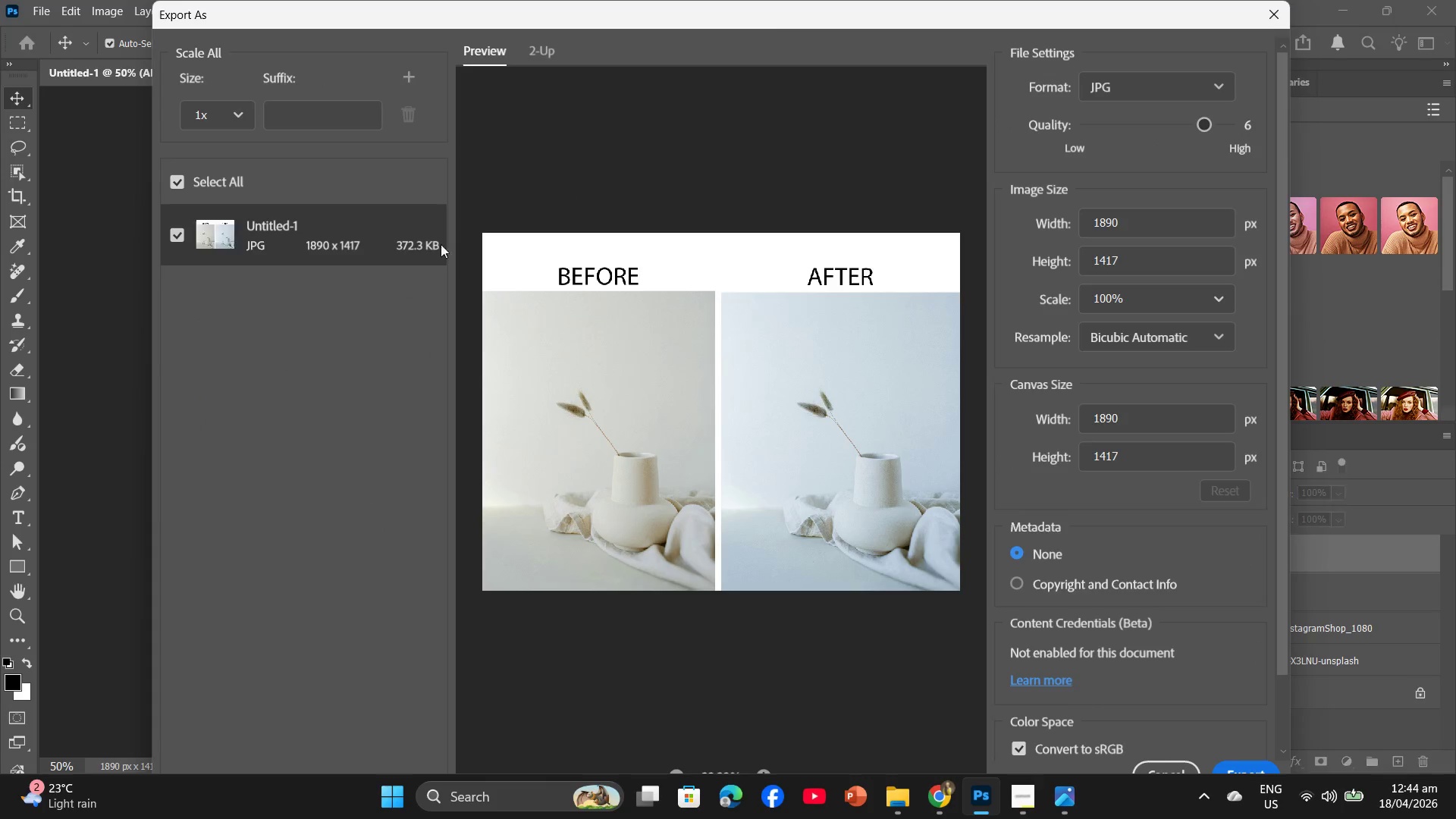 
left_click_drag(start_coordinate=[1205, 122], to_coordinate=[1188, 119])
 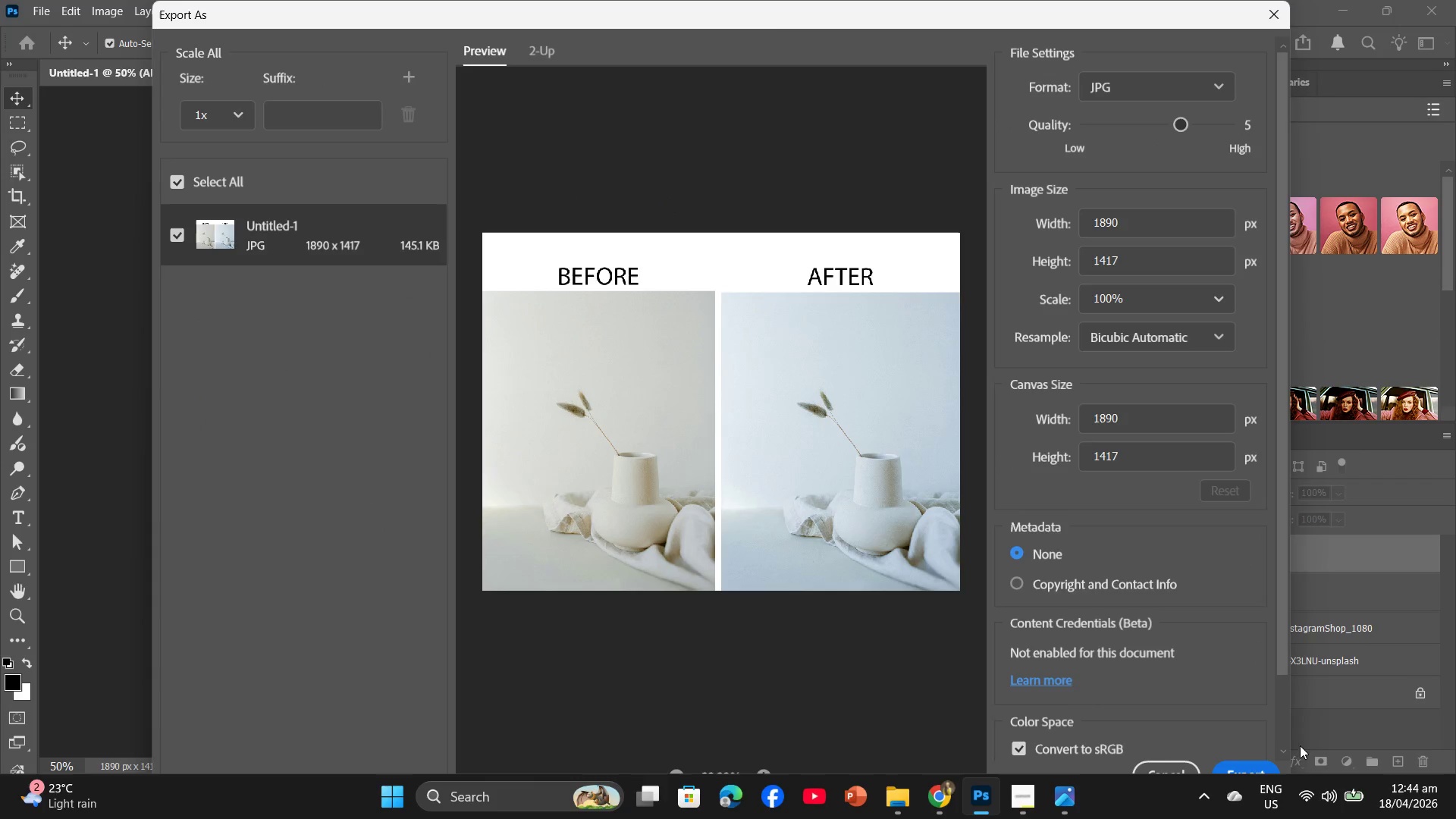 
left_click([1263, 767])
 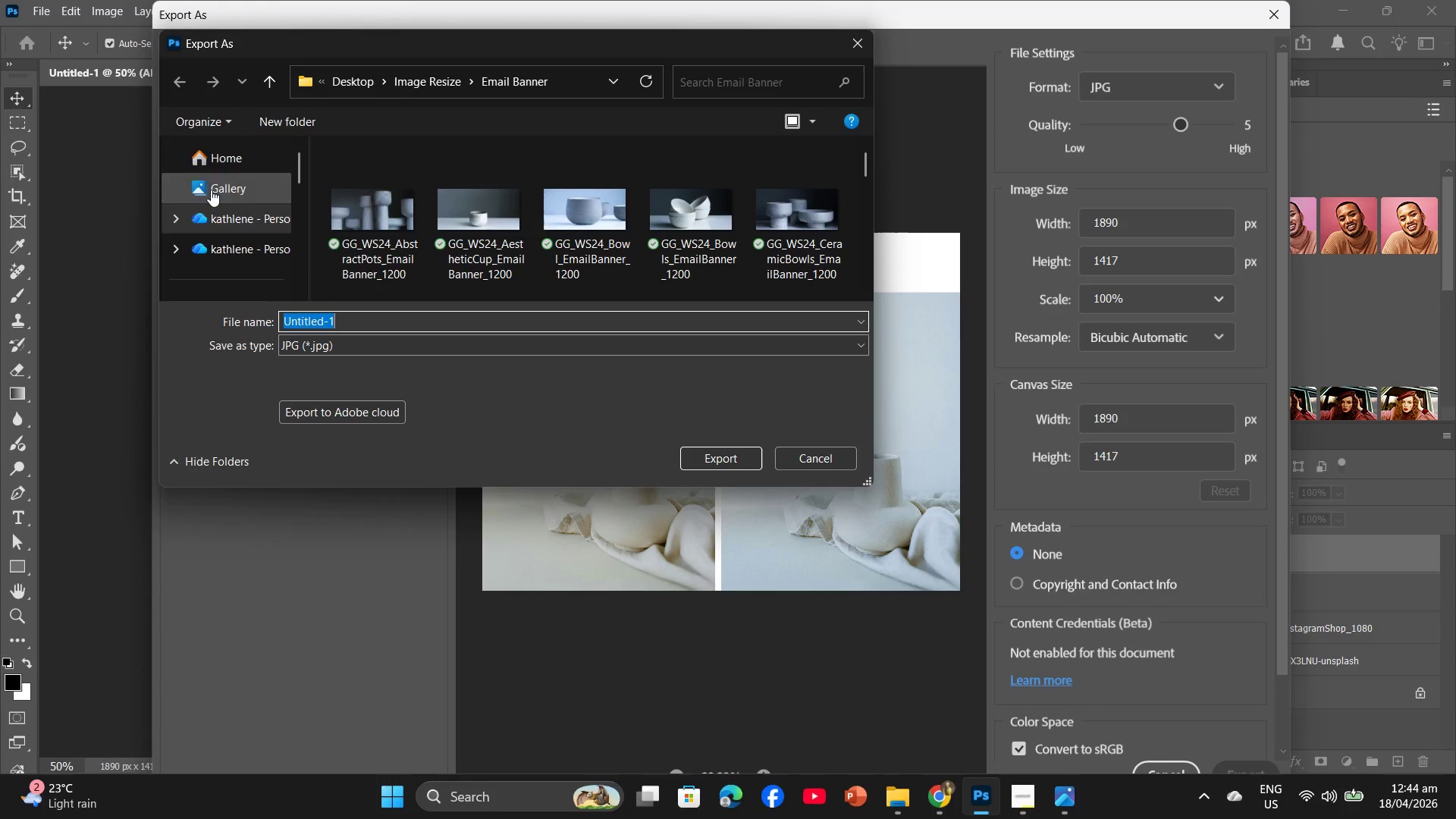 
scroll: coordinate [234, 253], scroll_direction: down, amount: 2.0
 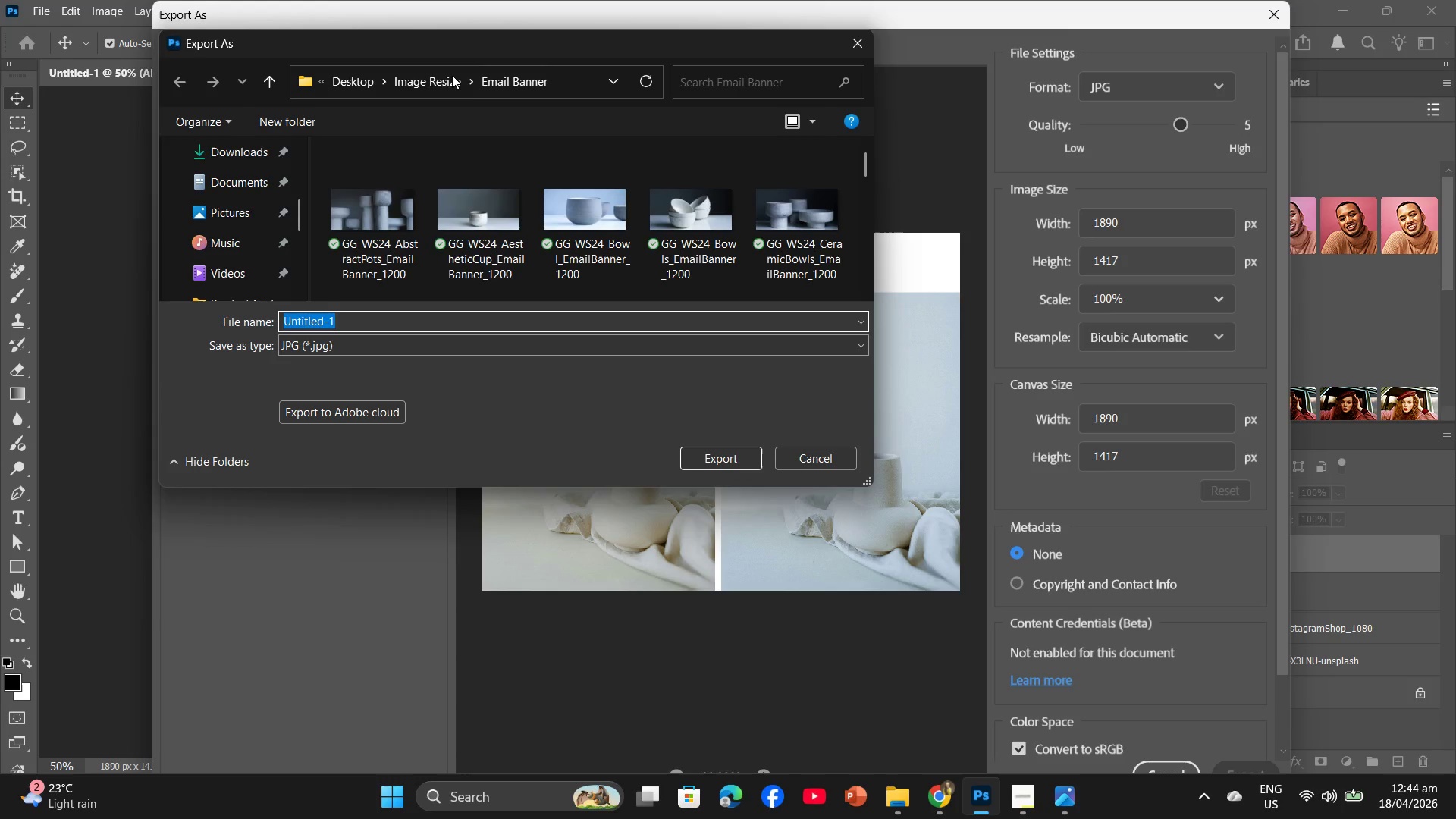 
left_click([452, 75])
 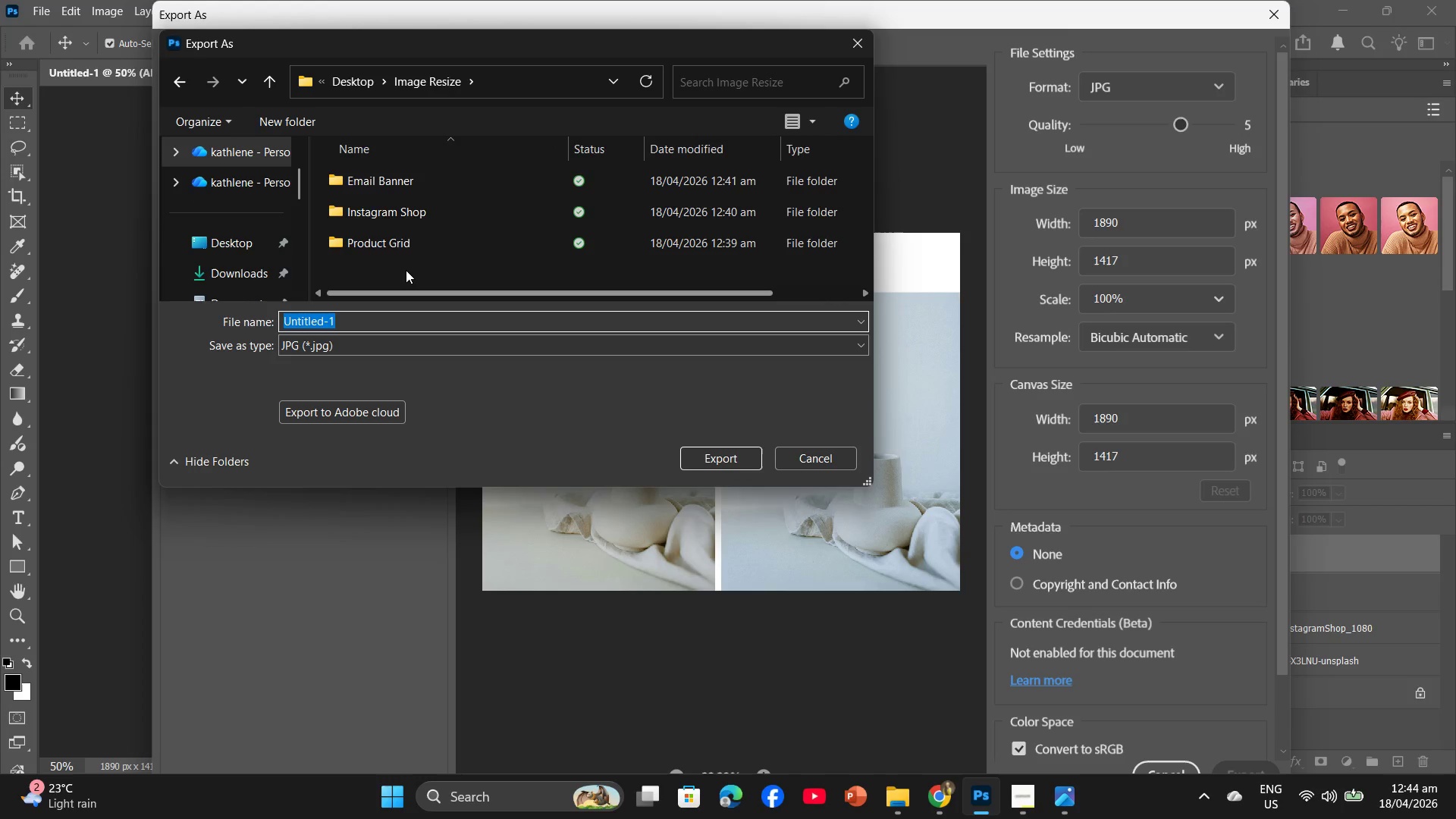 
right_click([406, 270])
 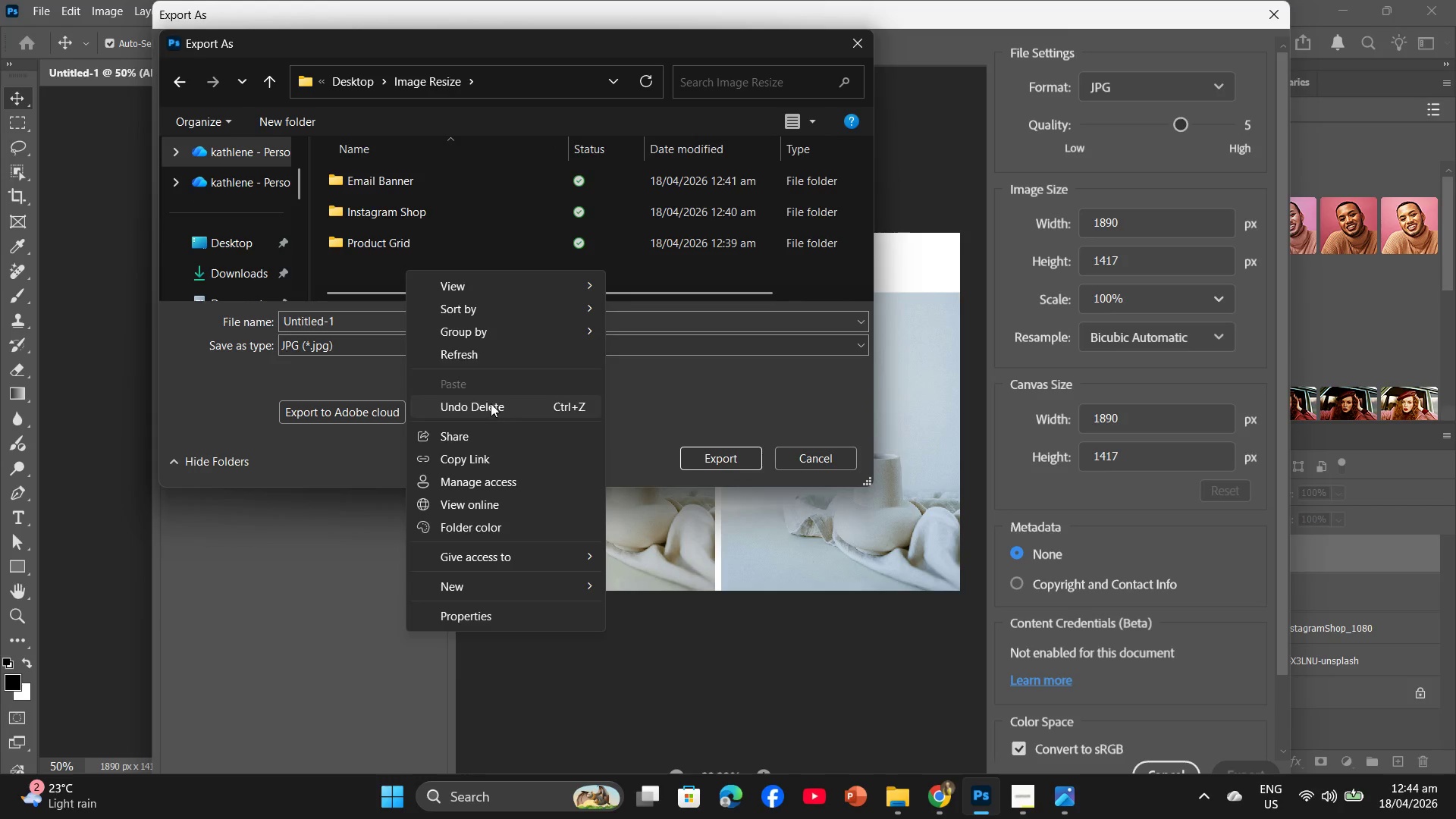 
left_click([481, 585])
 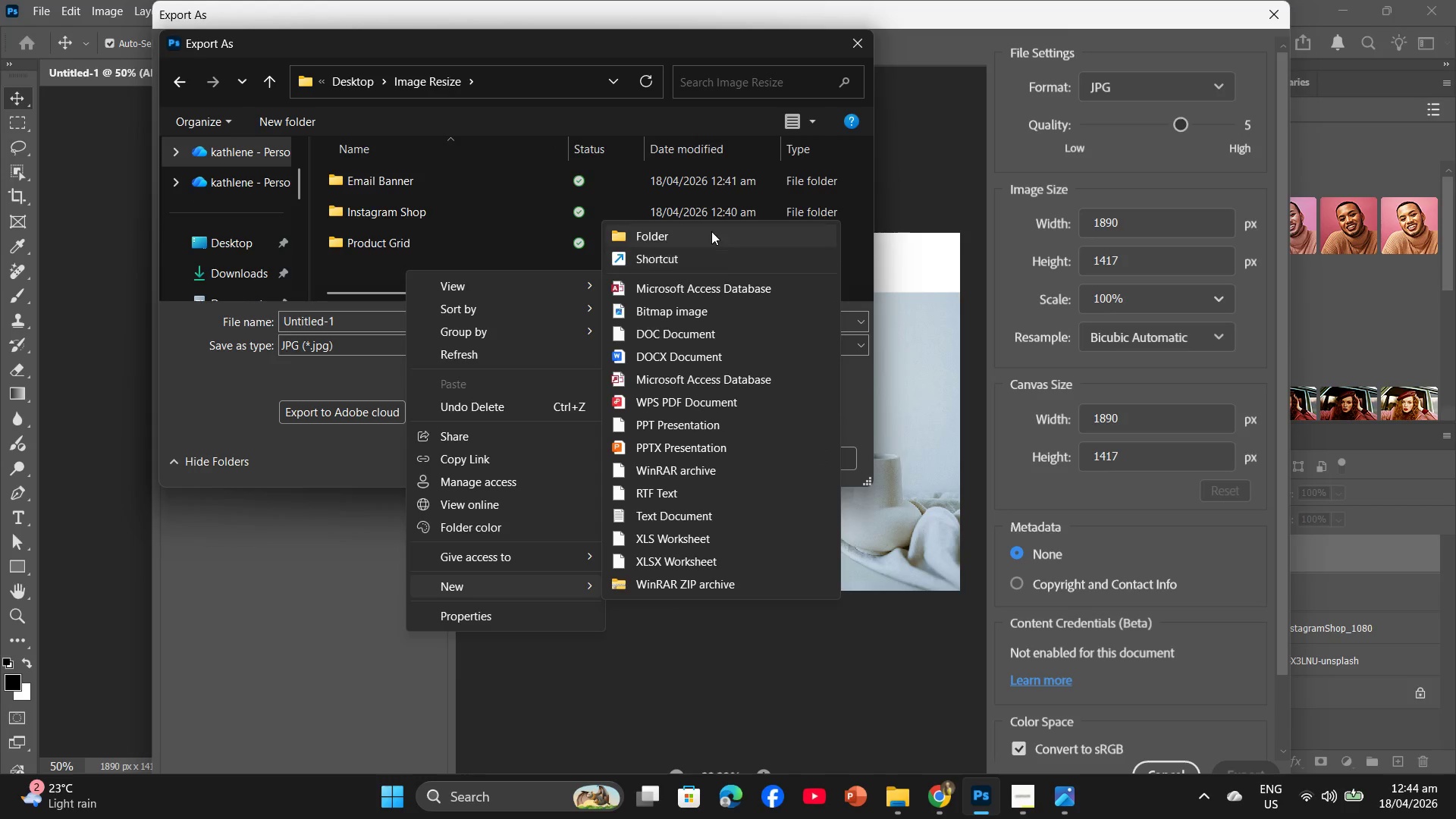 
left_click([711, 231])
 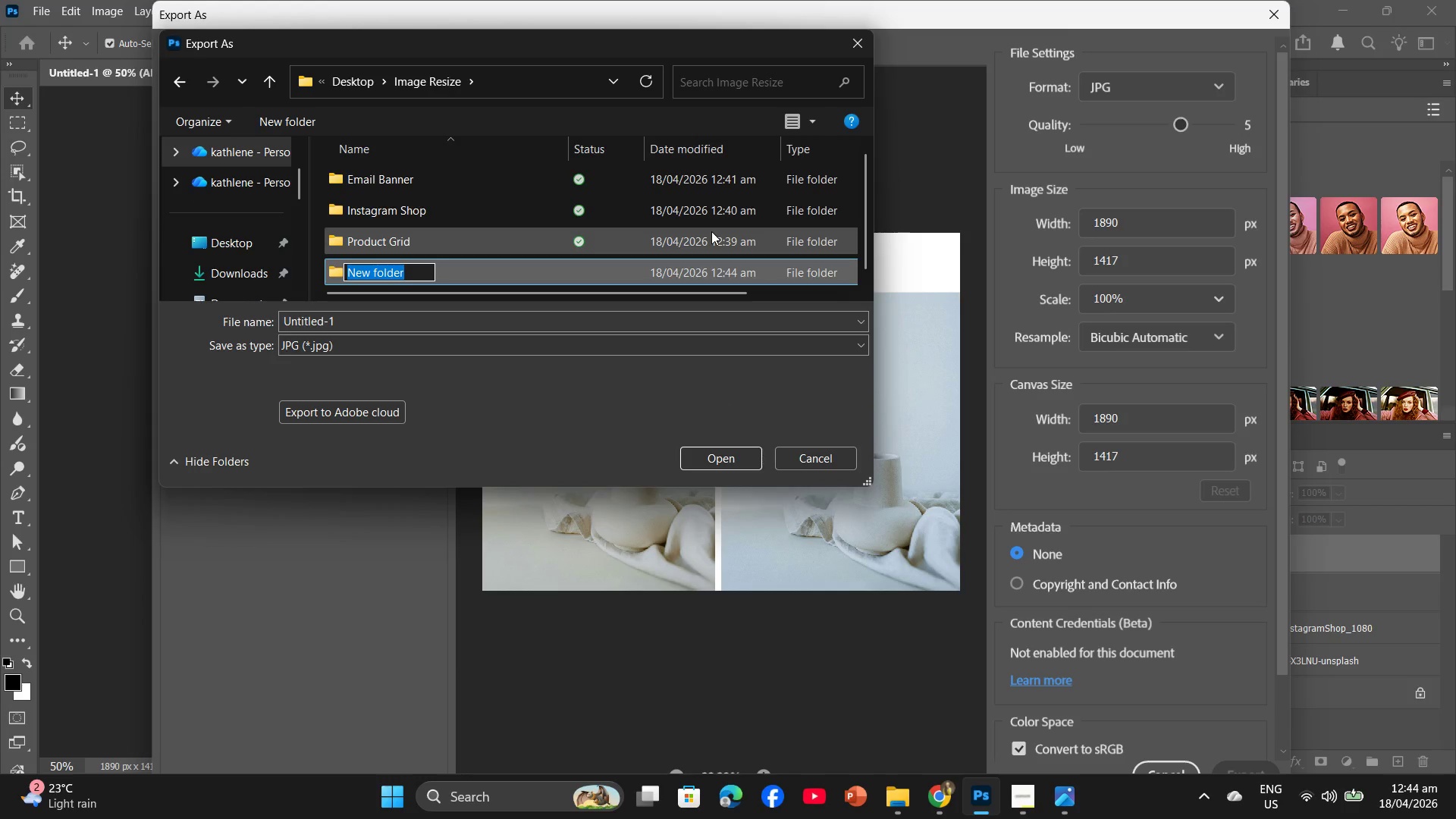 
type(Before and After)
 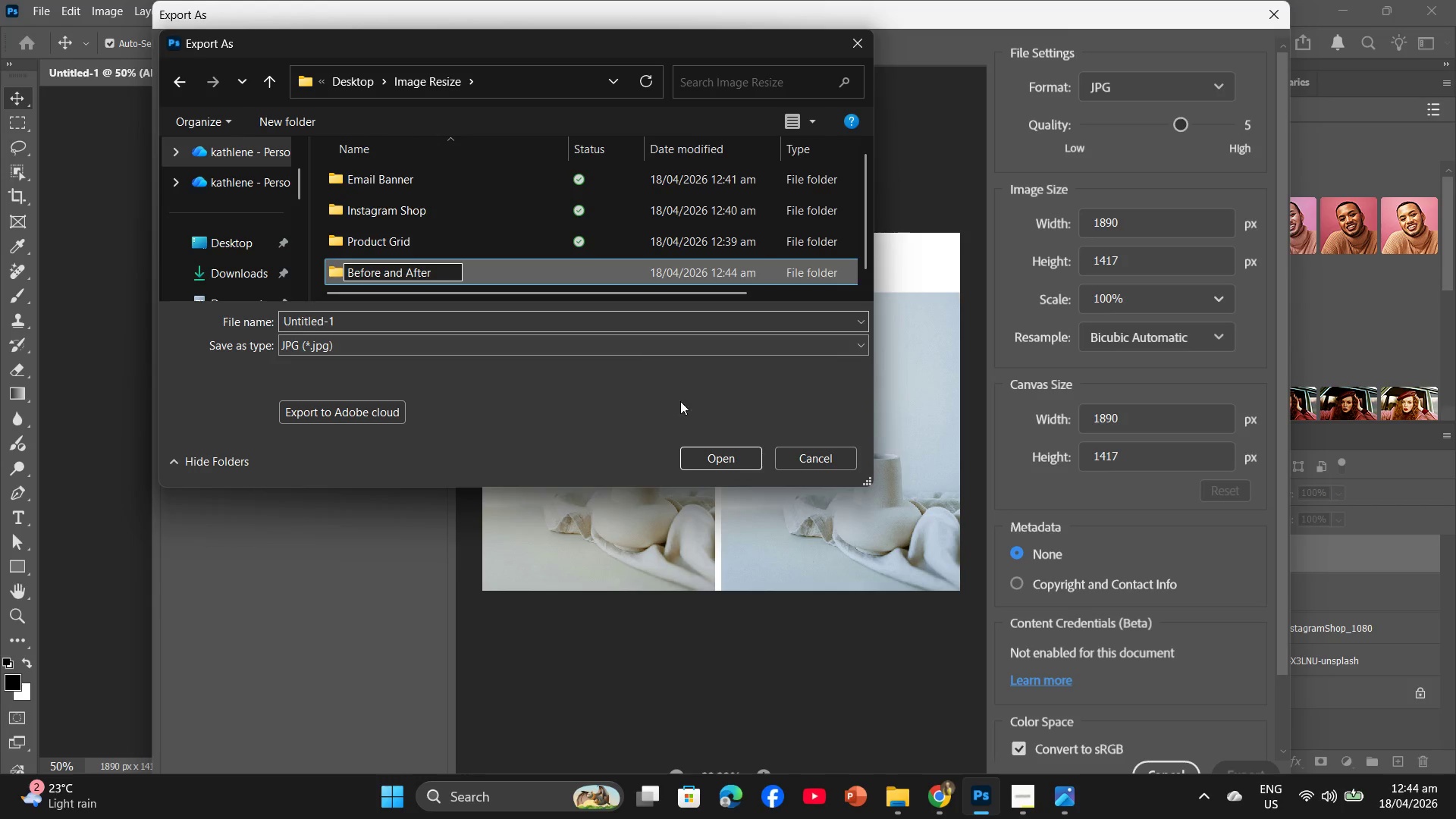 
left_click([703, 454])
 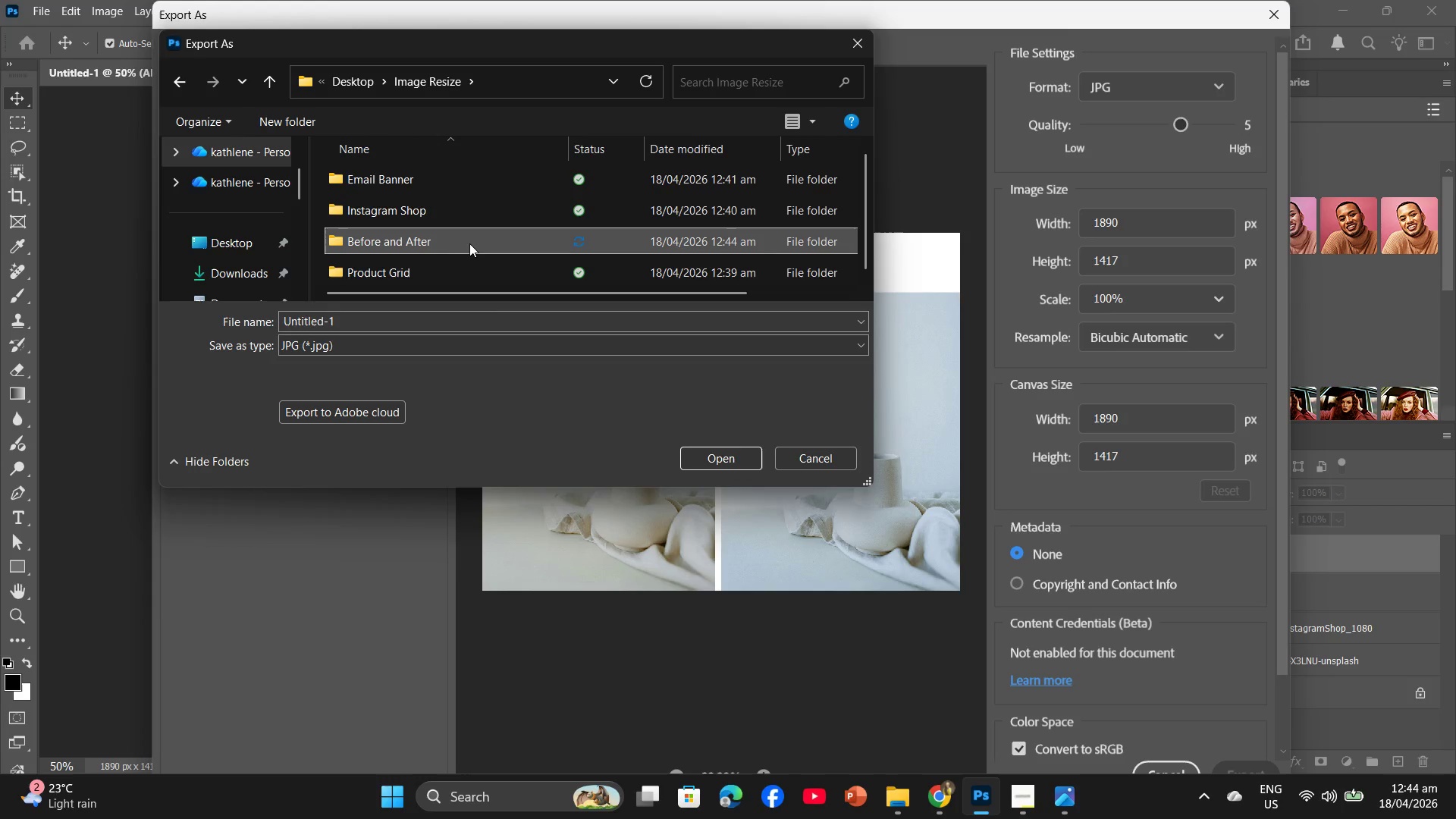 
double_click([469, 240])
 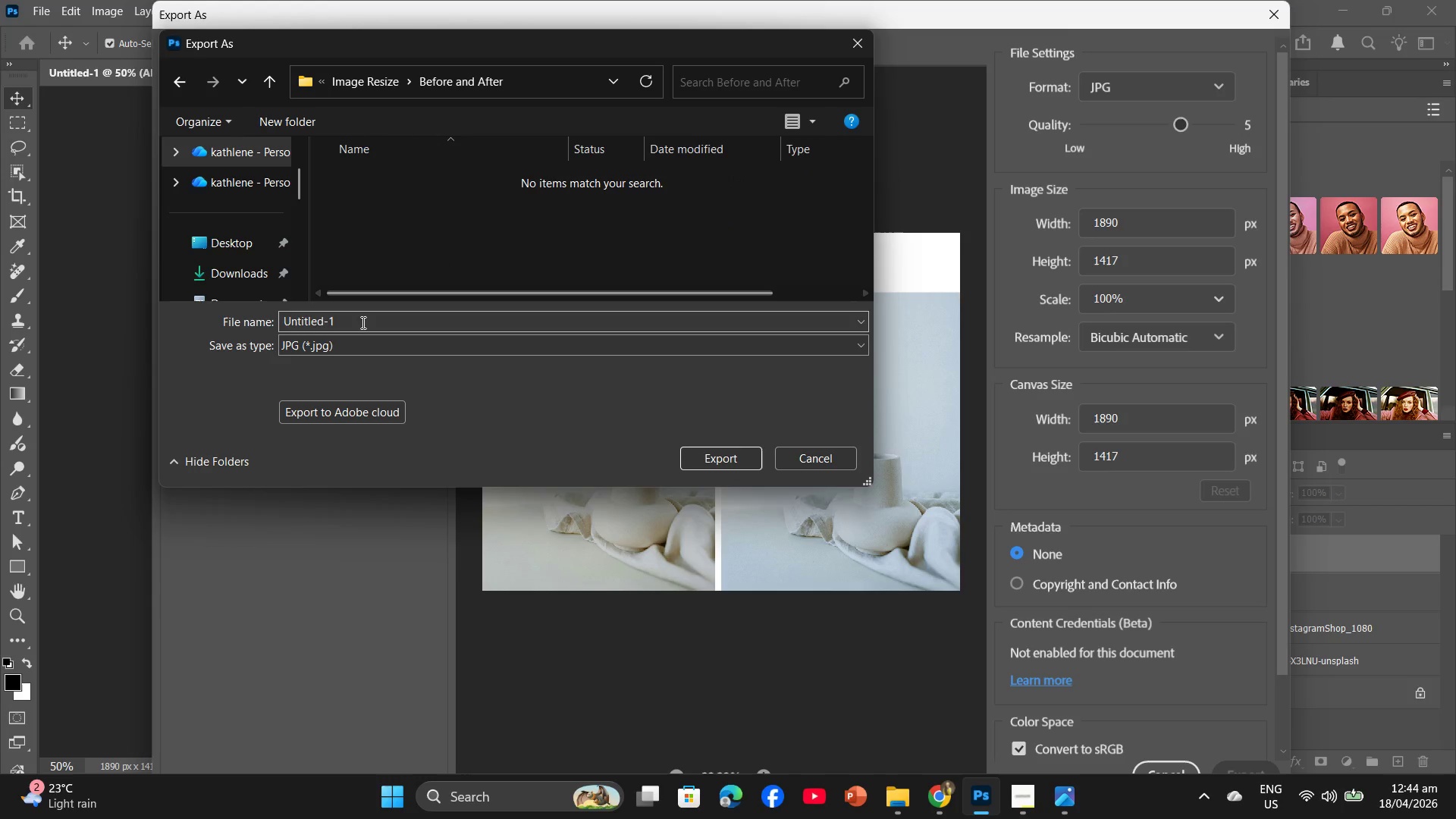 
left_click([362, 322])
 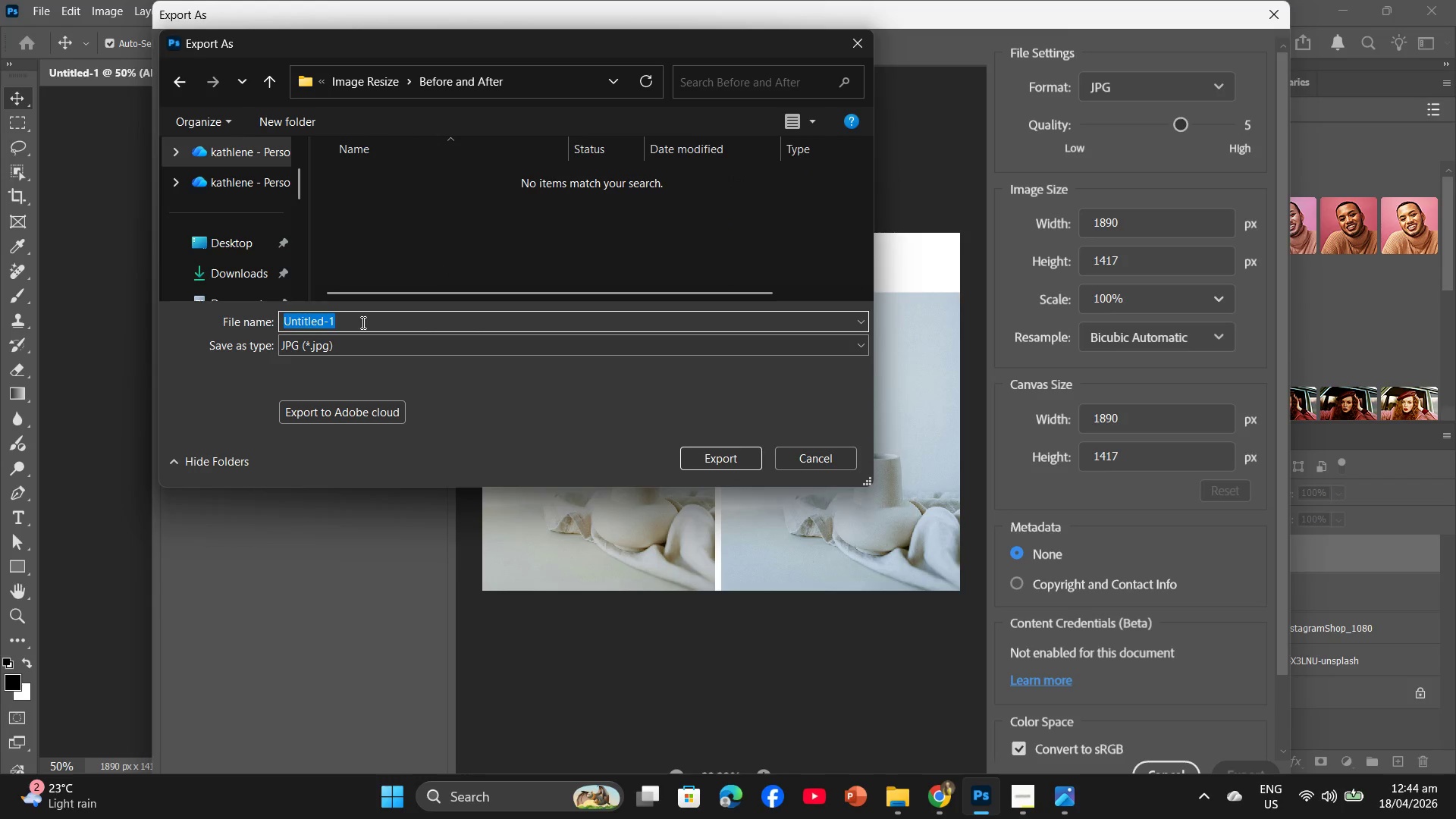 
type(Befp)
key(Backspace)
type(ore and )
key(Backspace)
key(Backspace)
key(Backspace)
key(Backspace)
type(n After 1)
 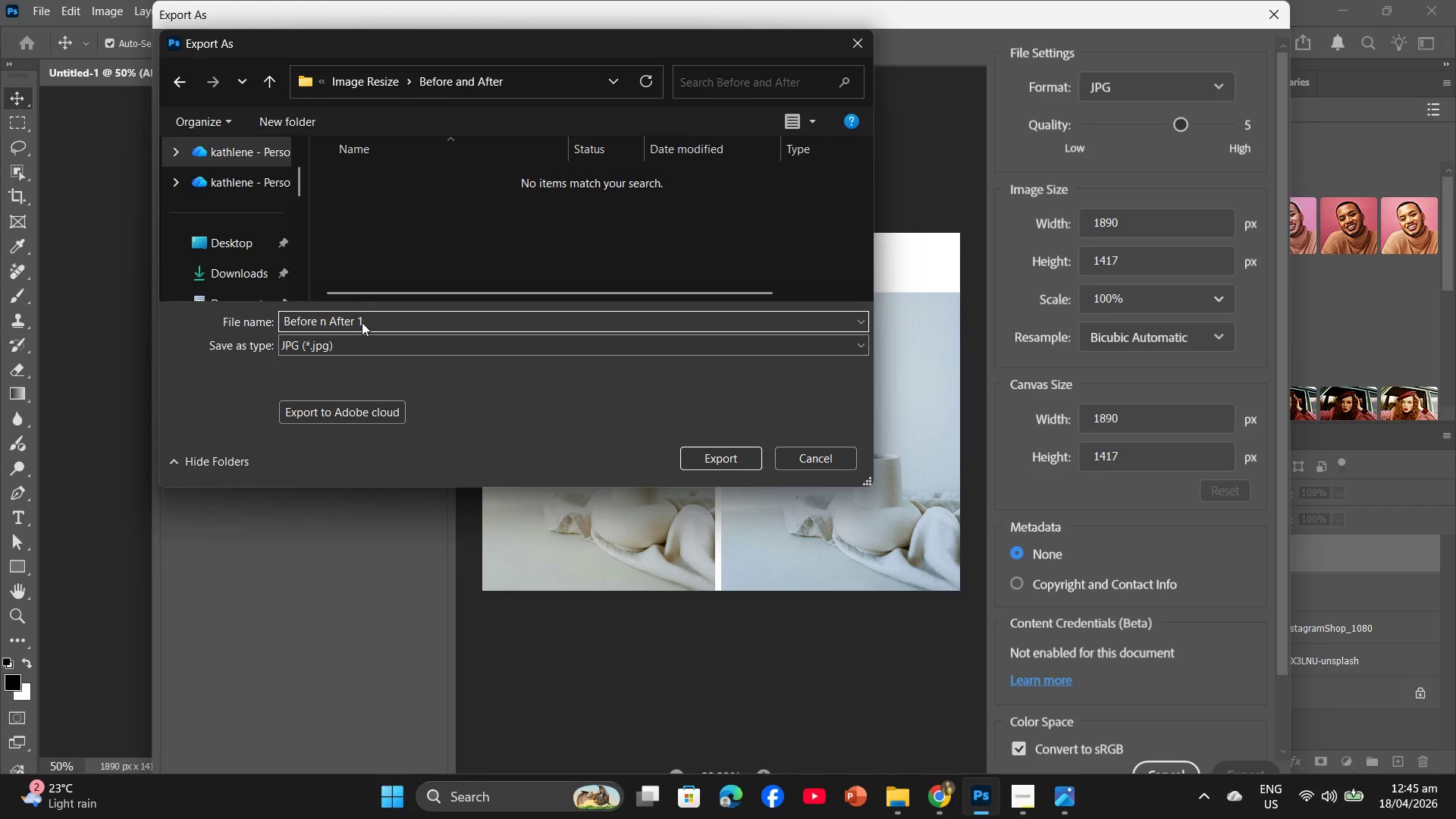 
key(Enter)
 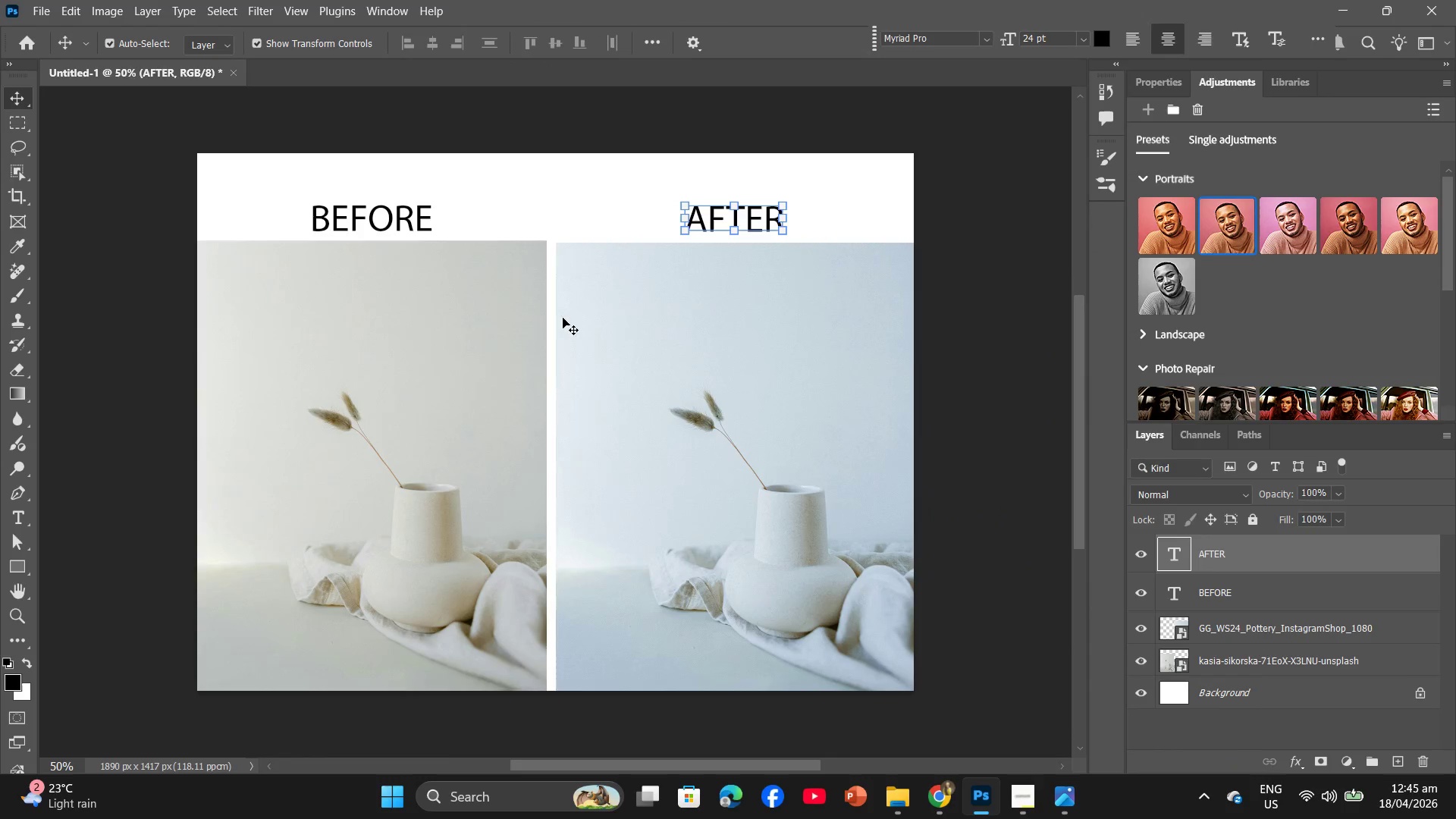 
left_click([387, 325])
 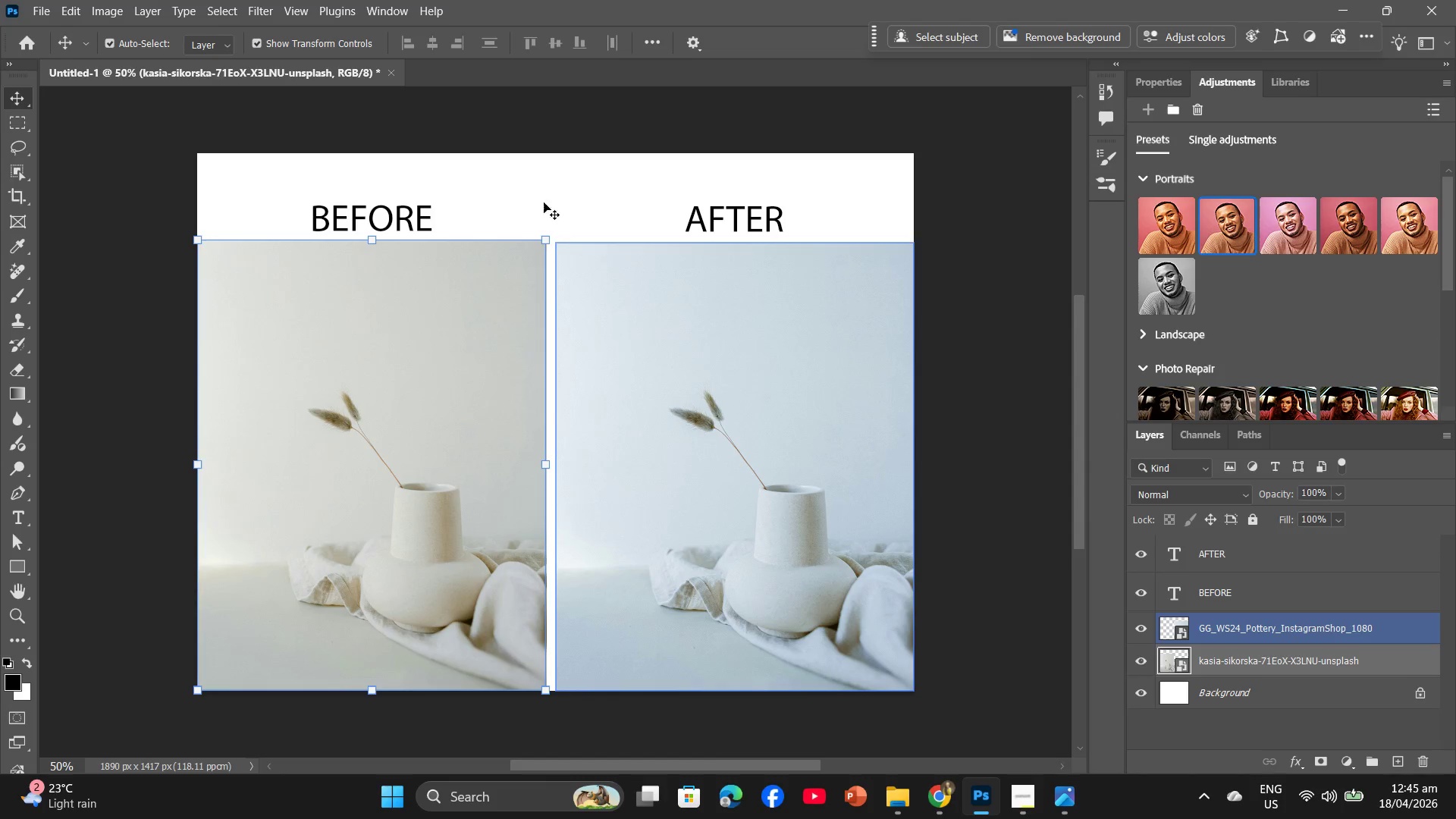 
key(Backspace)
 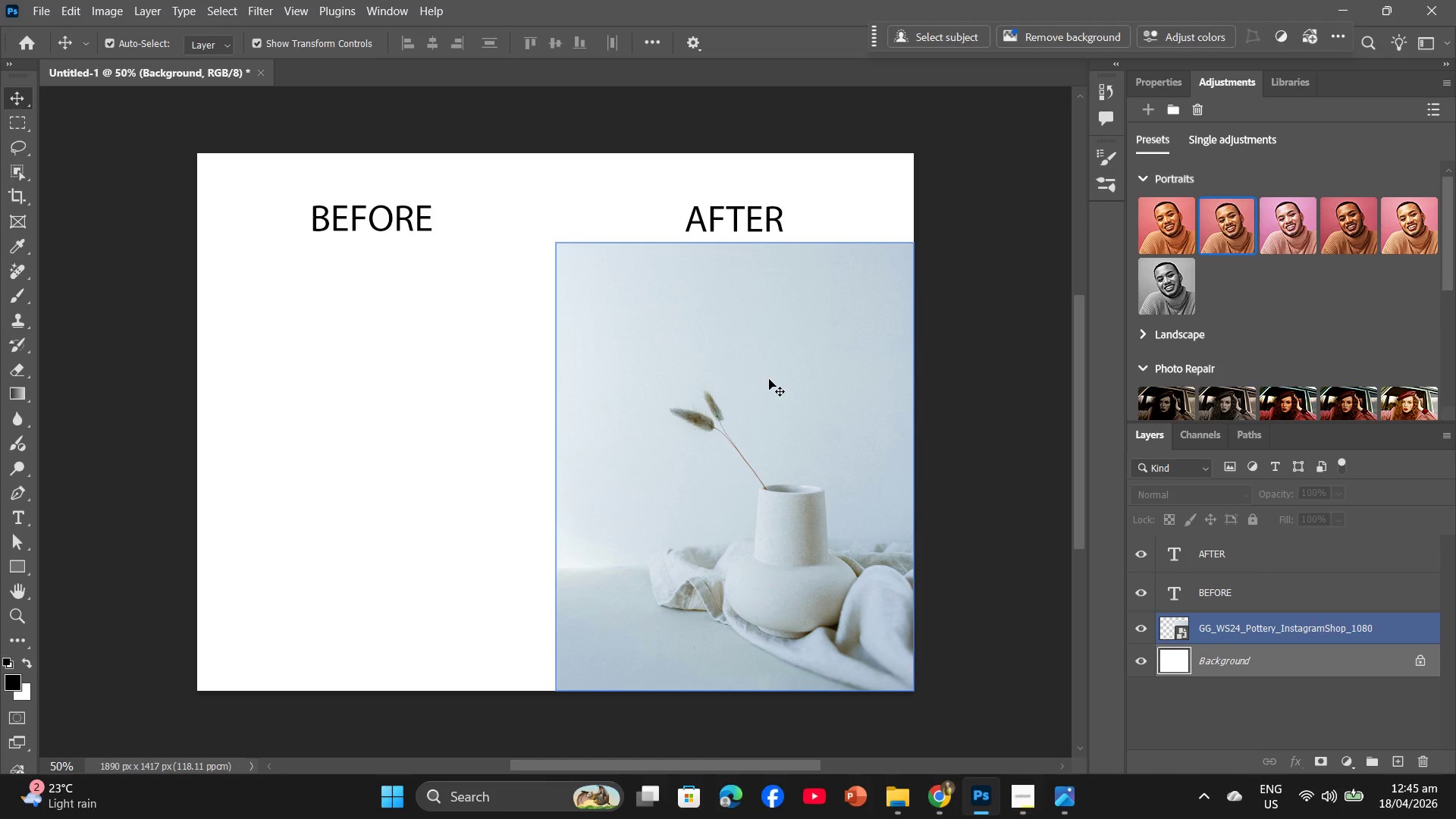 
left_click([769, 379])
 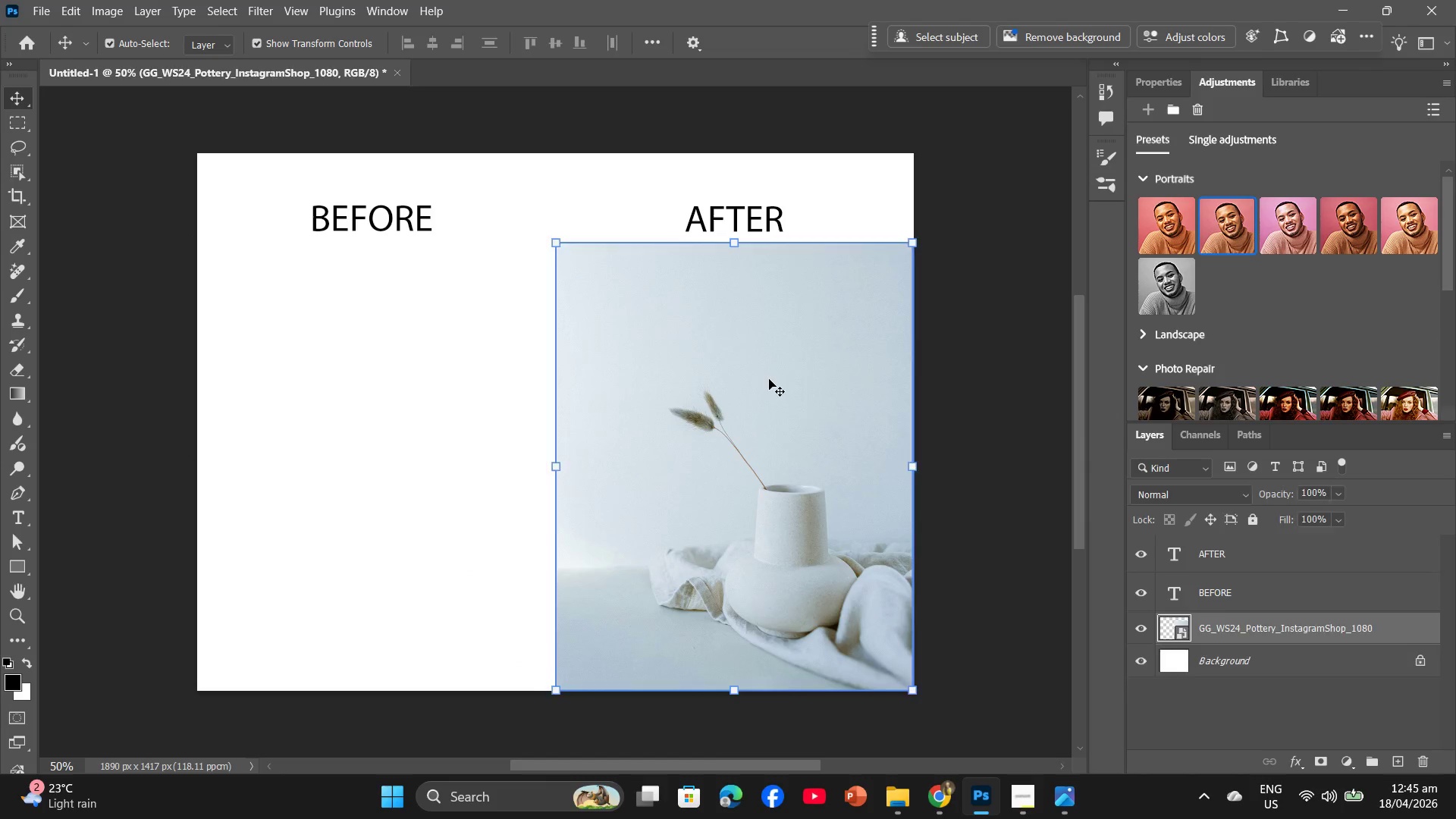 
key(Backspace)
 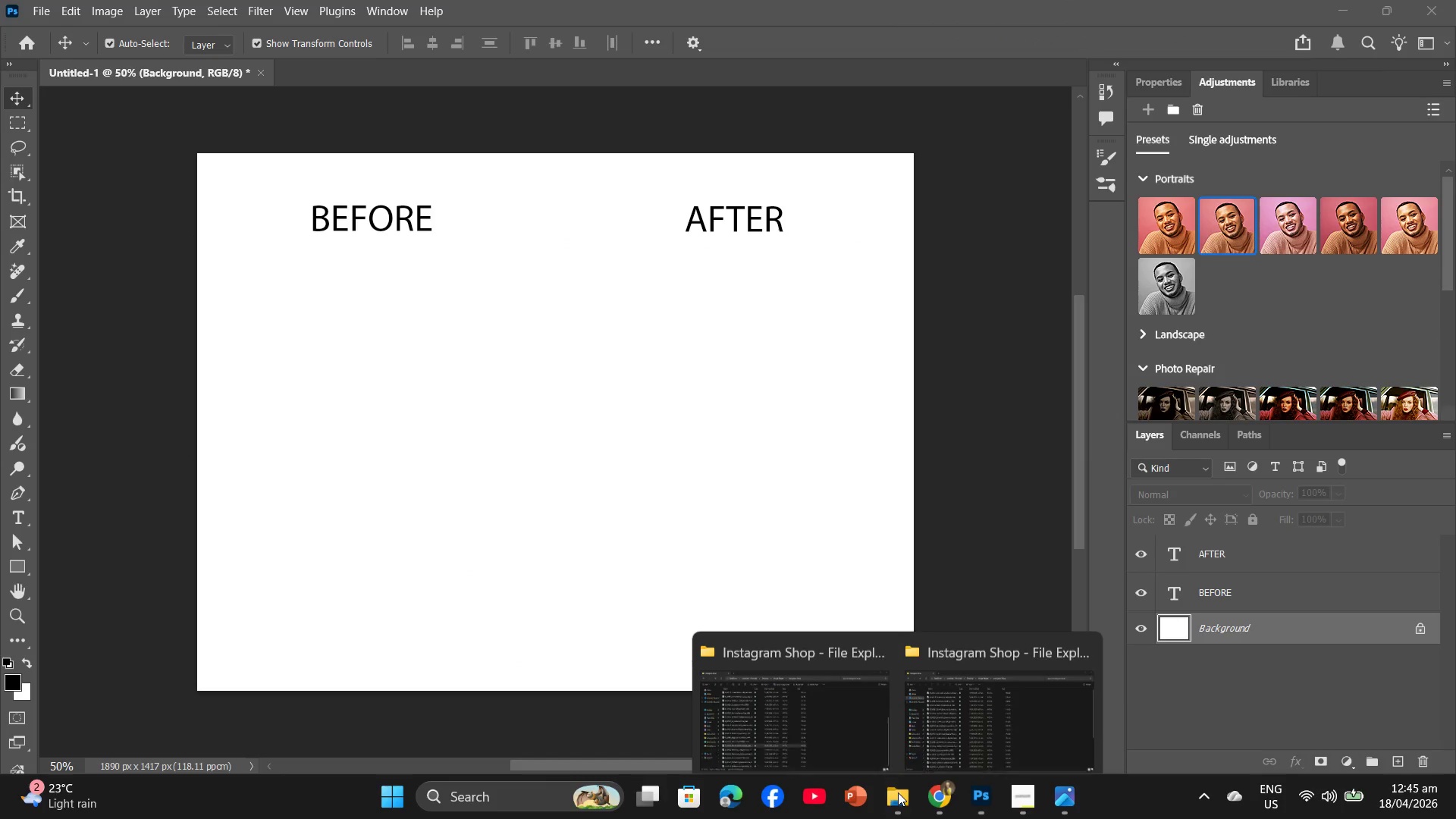 
left_click([795, 740])
 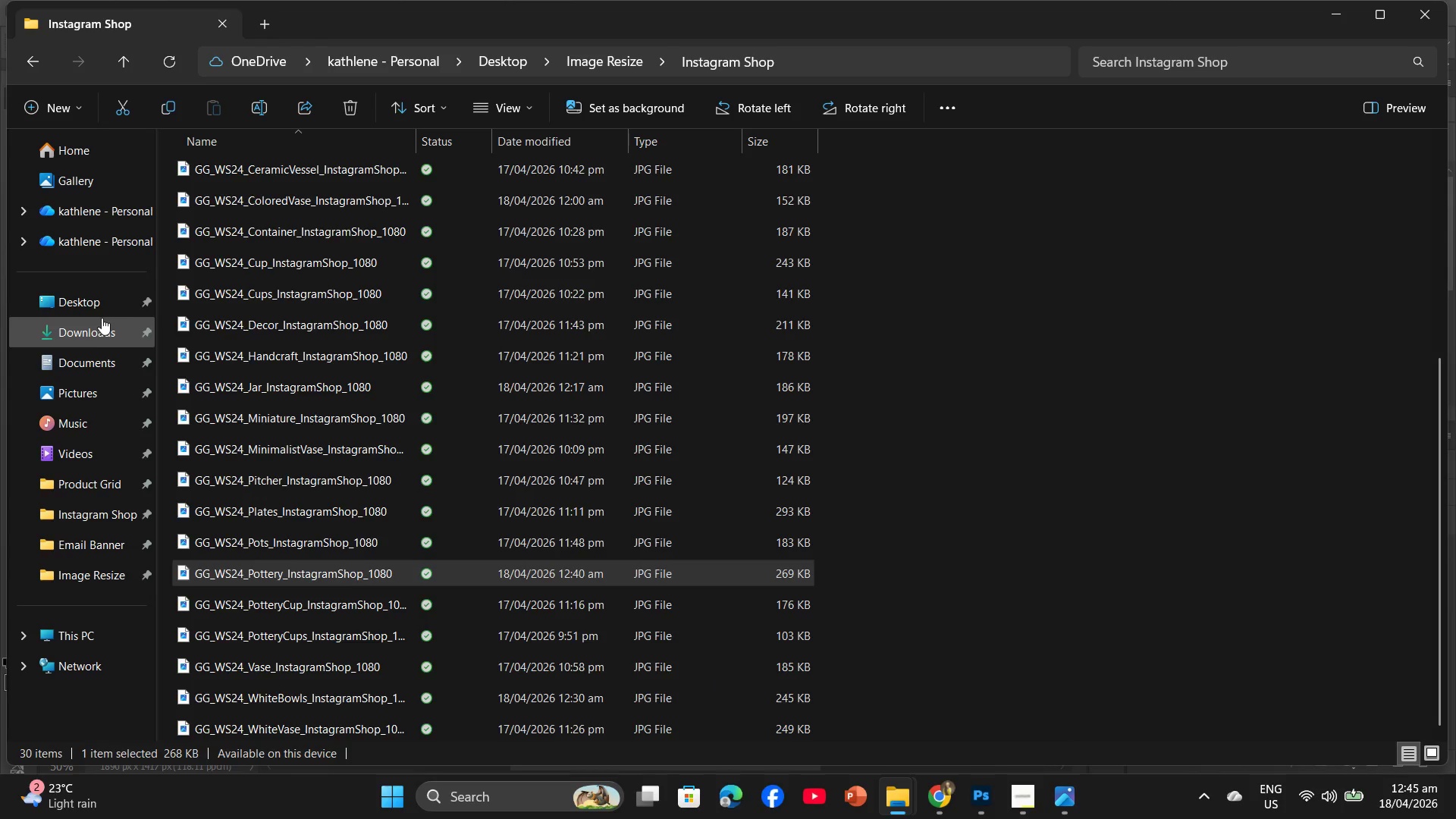 
left_click([96, 332])
 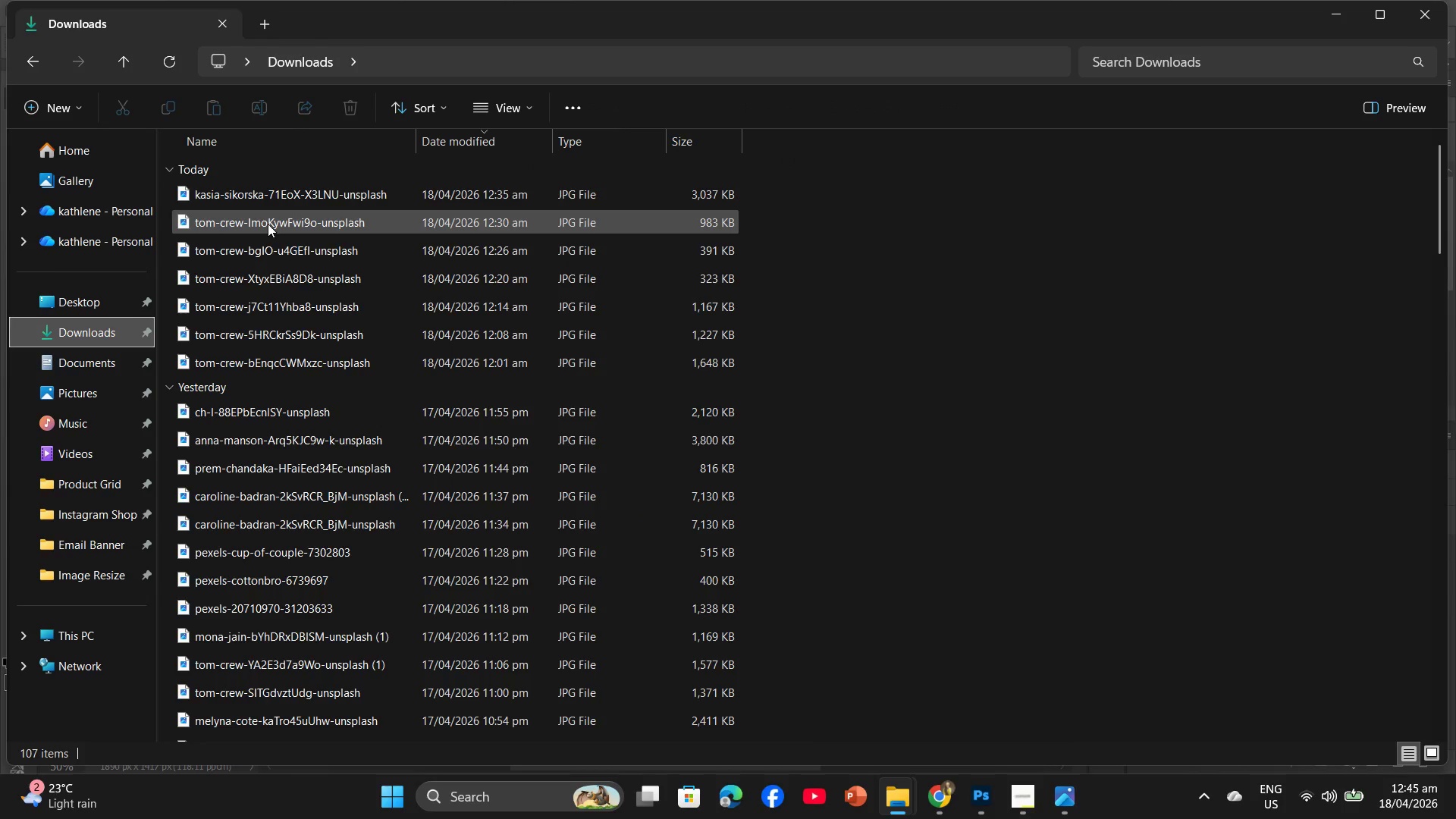 
left_click_drag(start_coordinate=[267, 224], to_coordinate=[340, 422])
 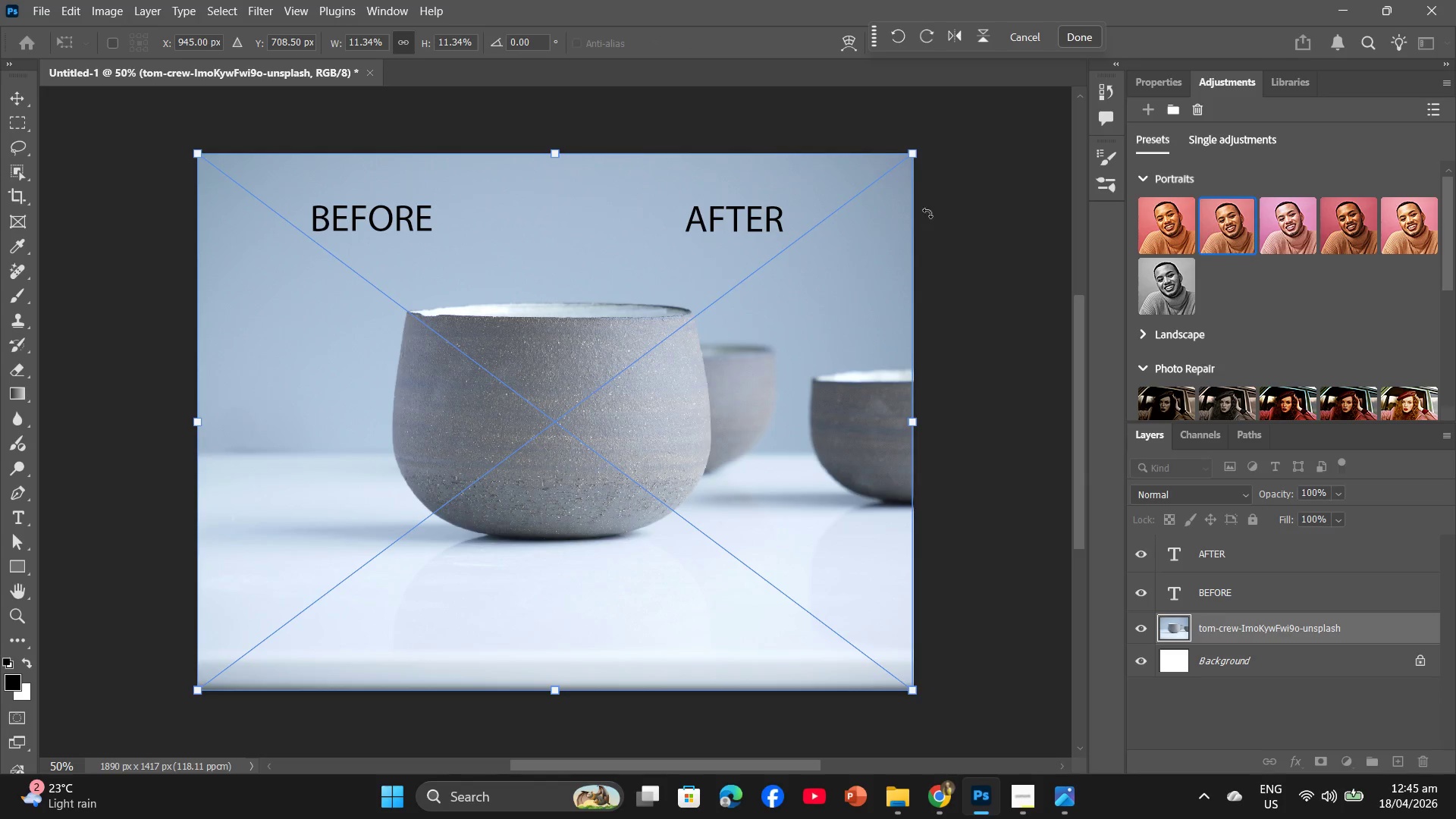 
left_click_drag(start_coordinate=[914, 152], to_coordinate=[469, 315])
 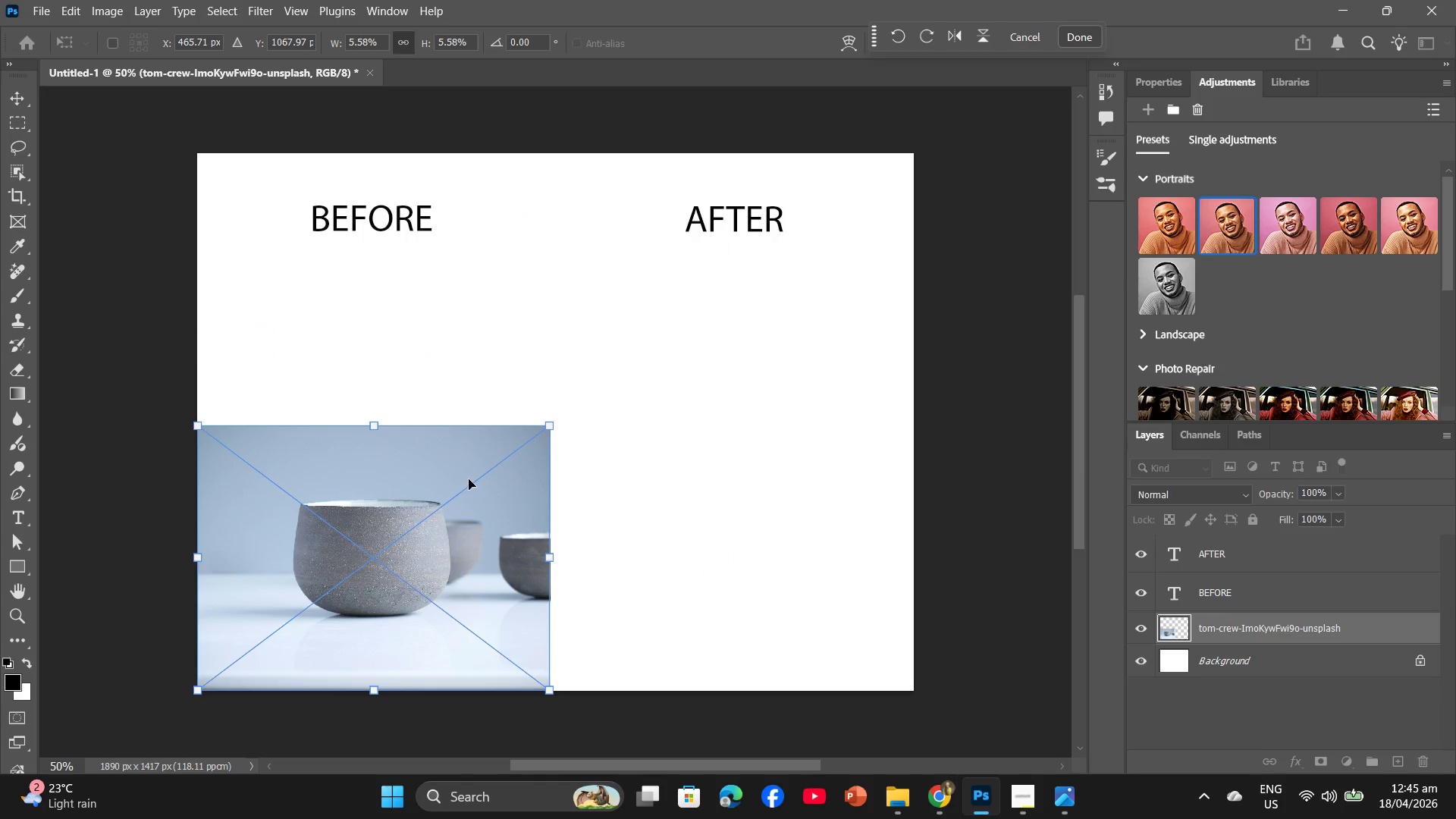 
right_click([469, 479])
 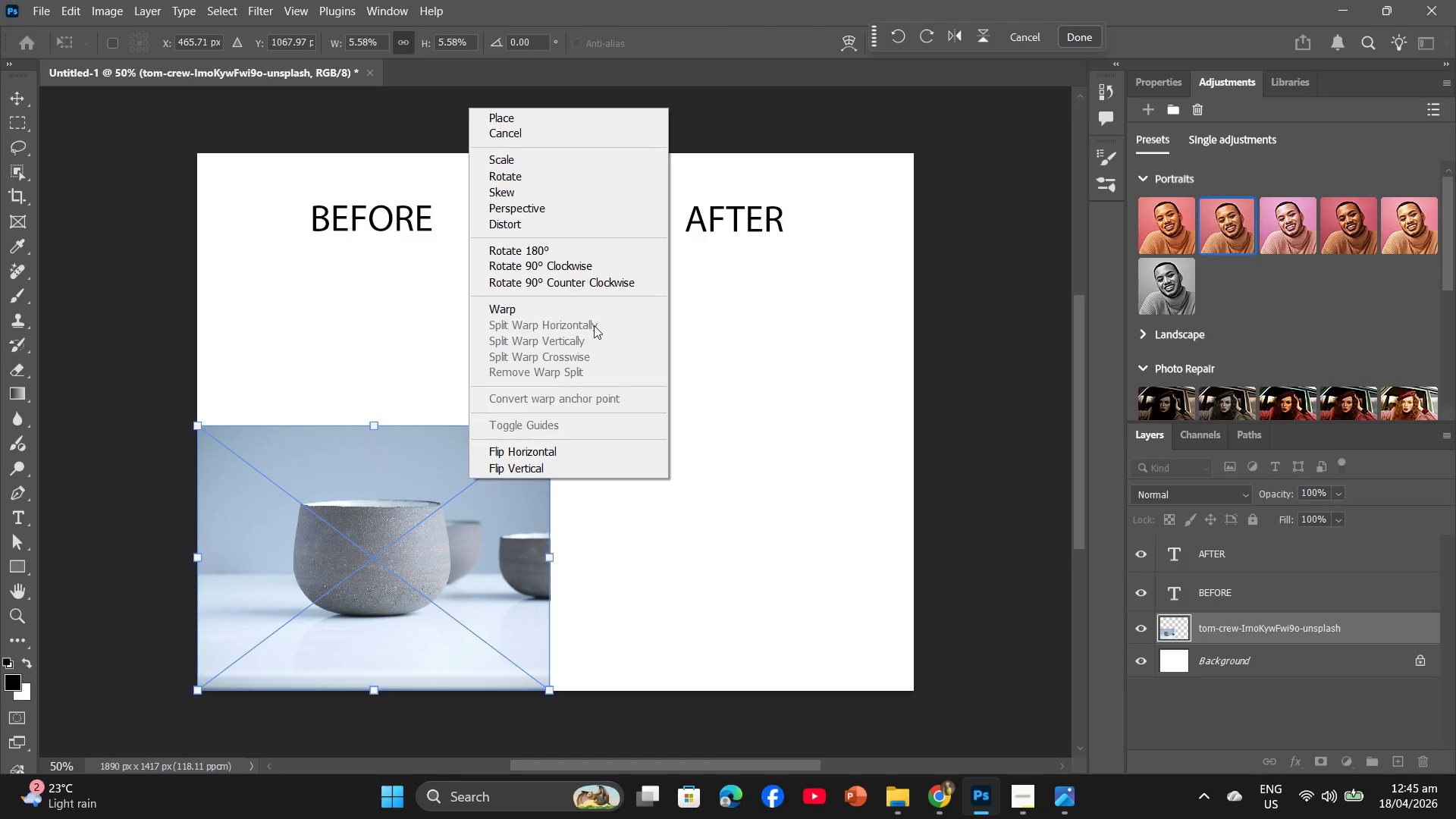 
left_click([565, 127])
 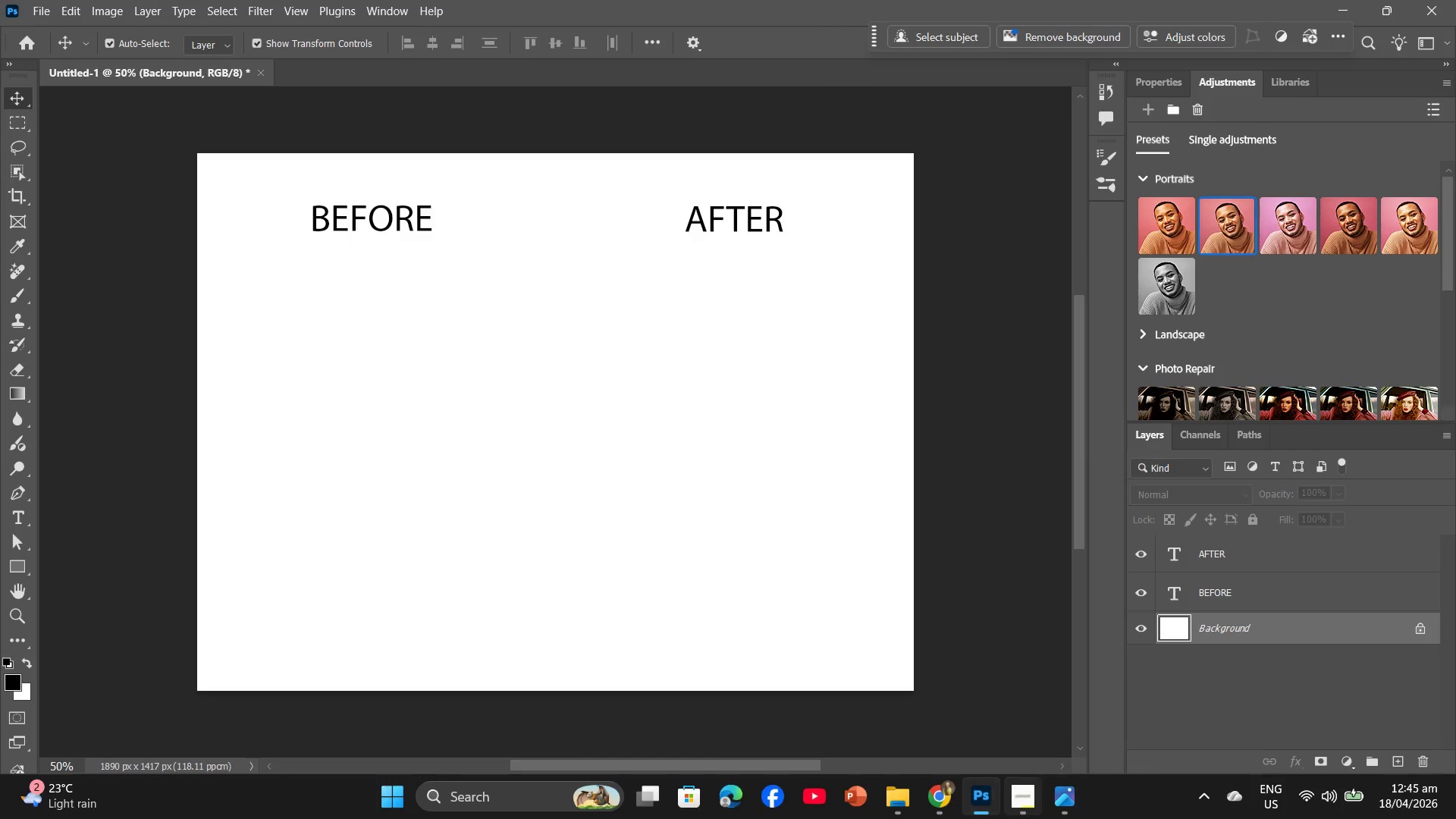 
left_click([901, 795])
 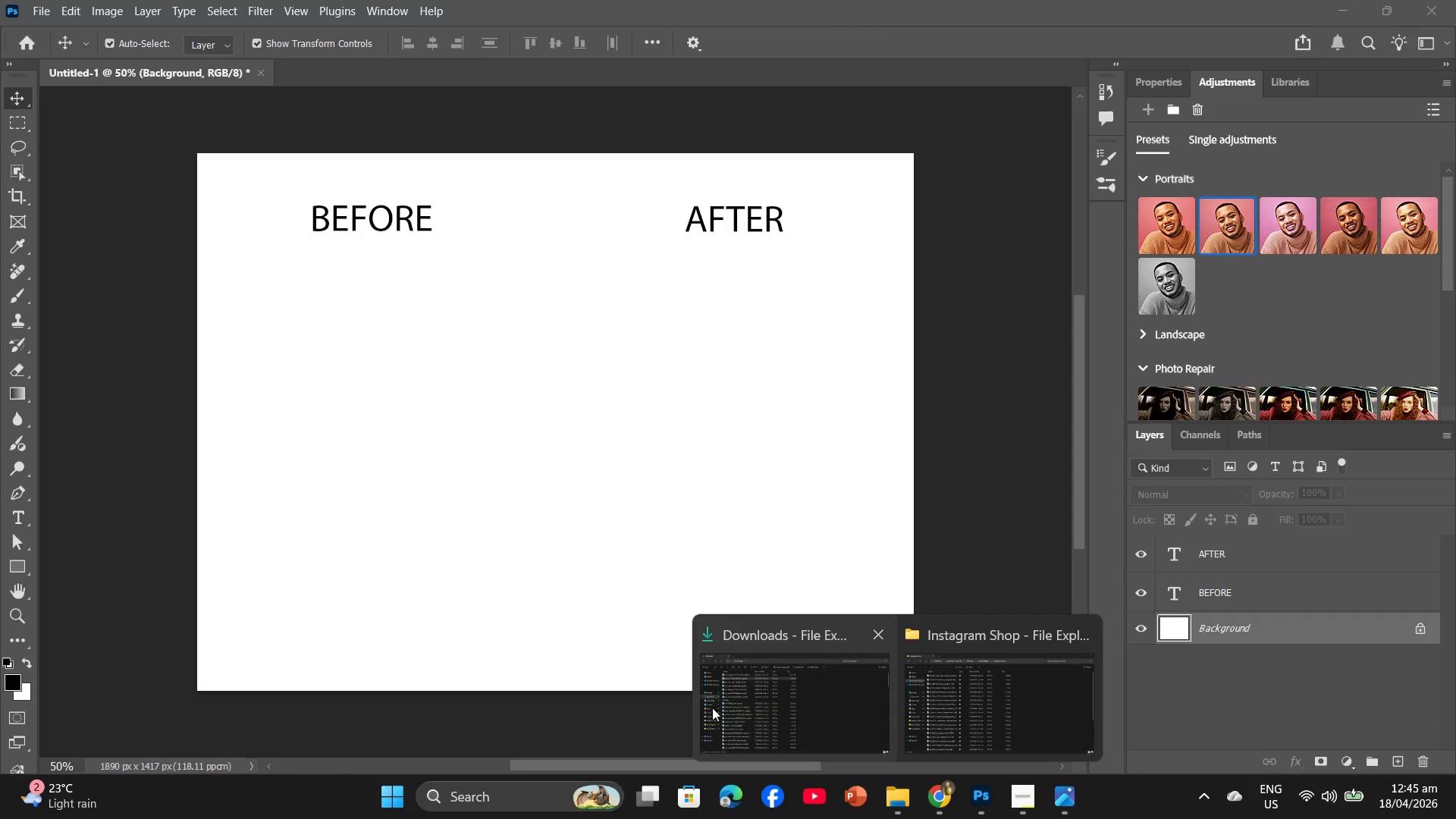 
left_click([738, 712])
 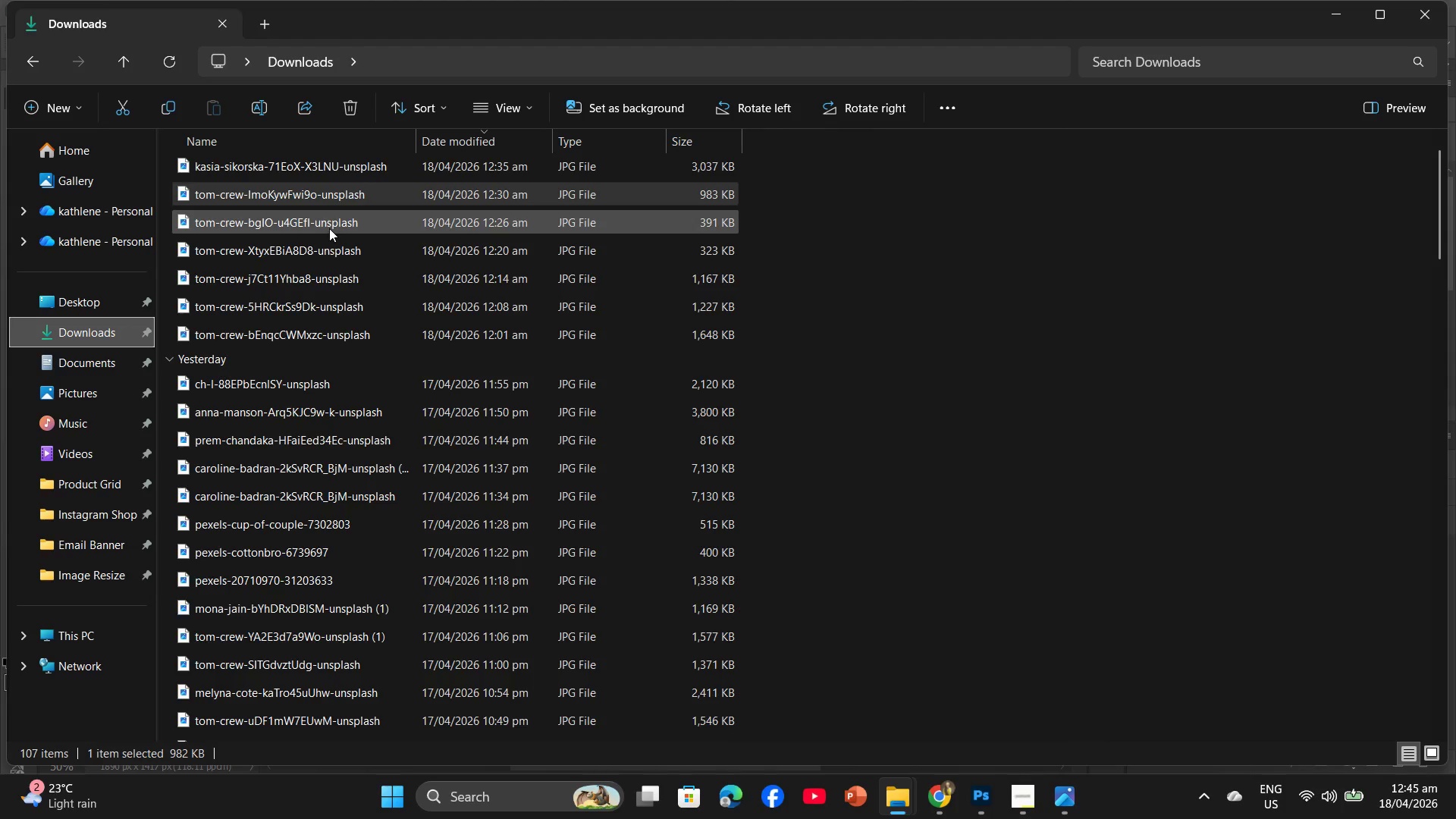 
double_click([331, 228])
 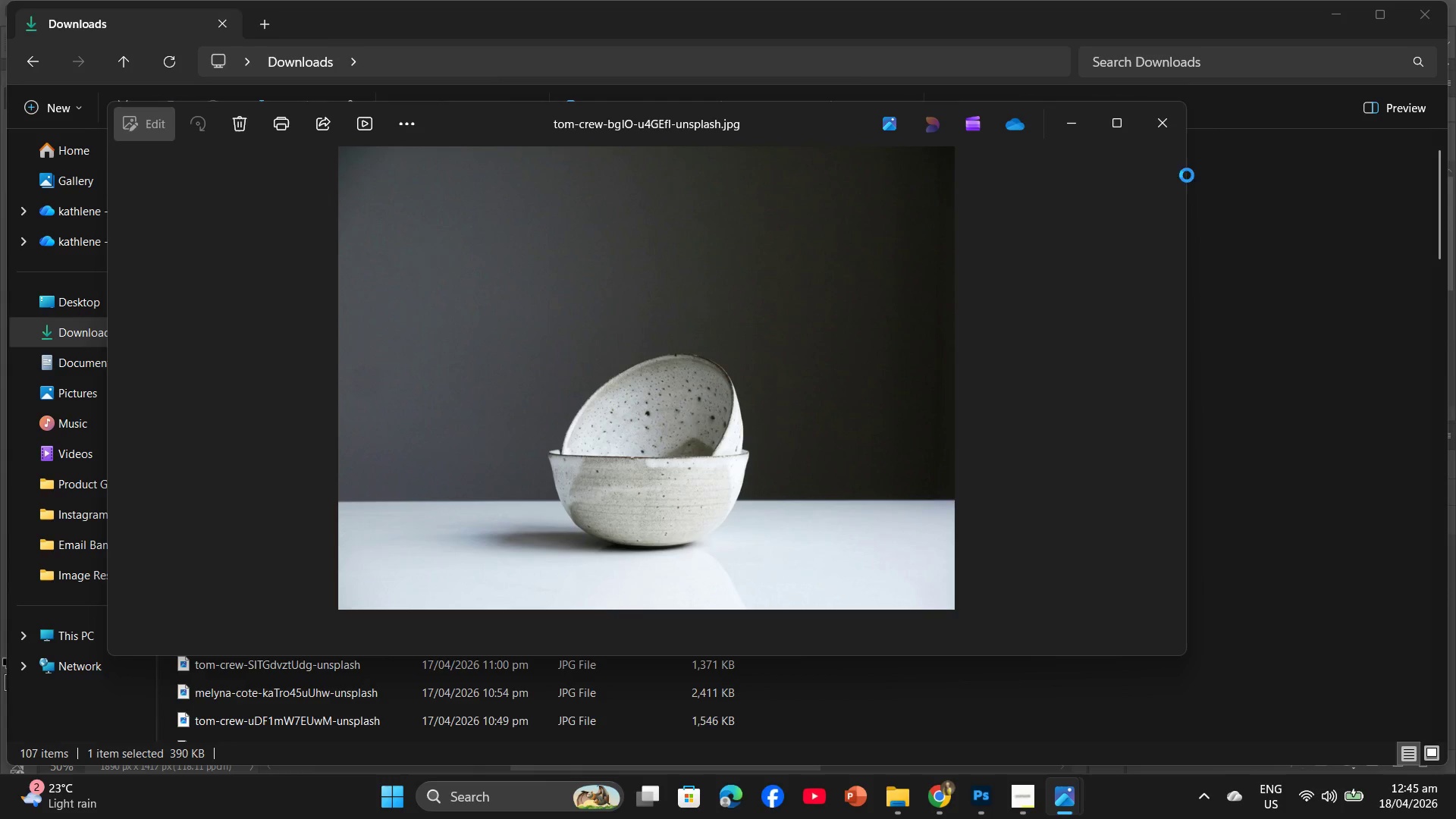 
left_click([1157, 126])
 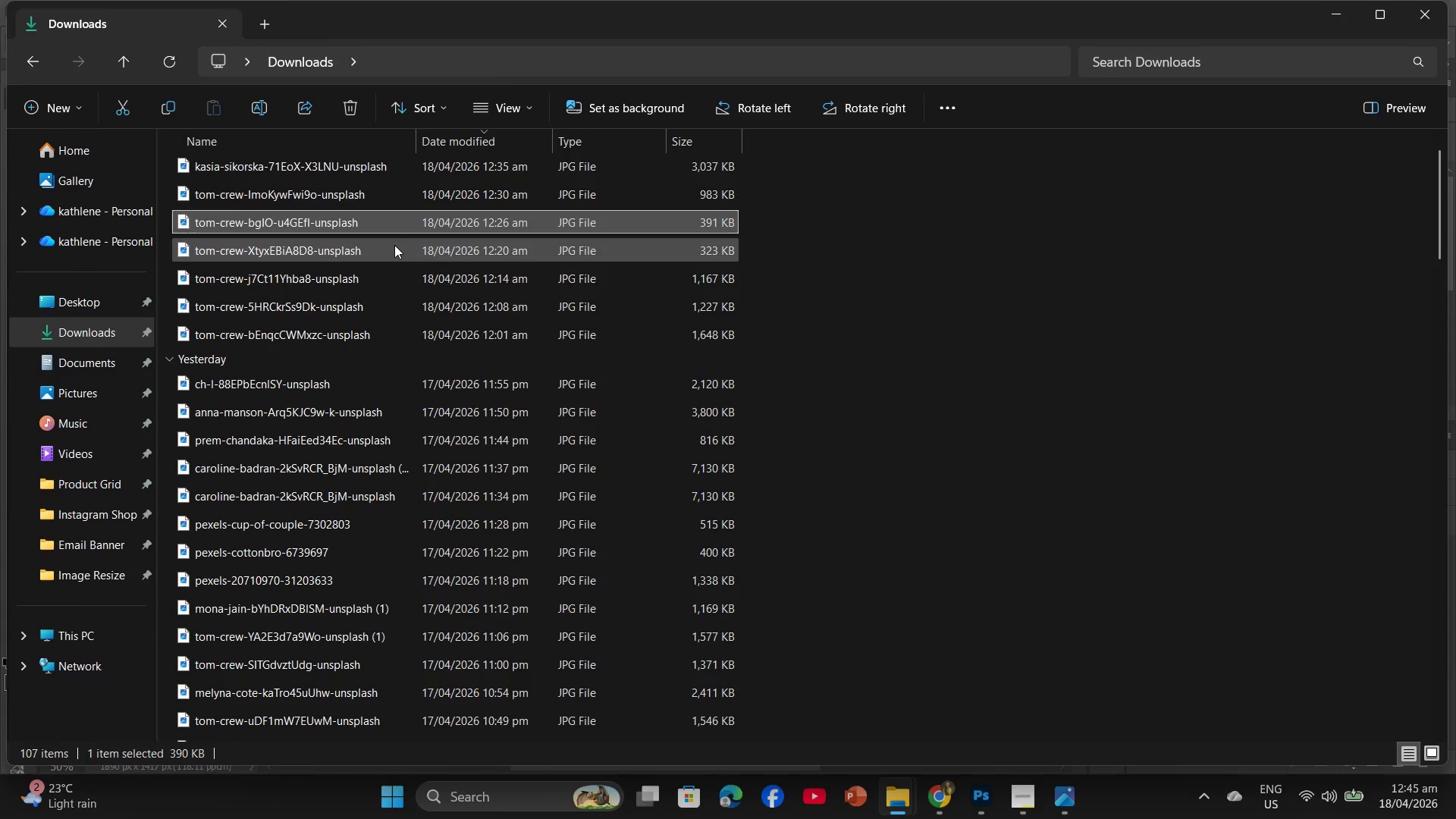 
double_click([394, 246])
 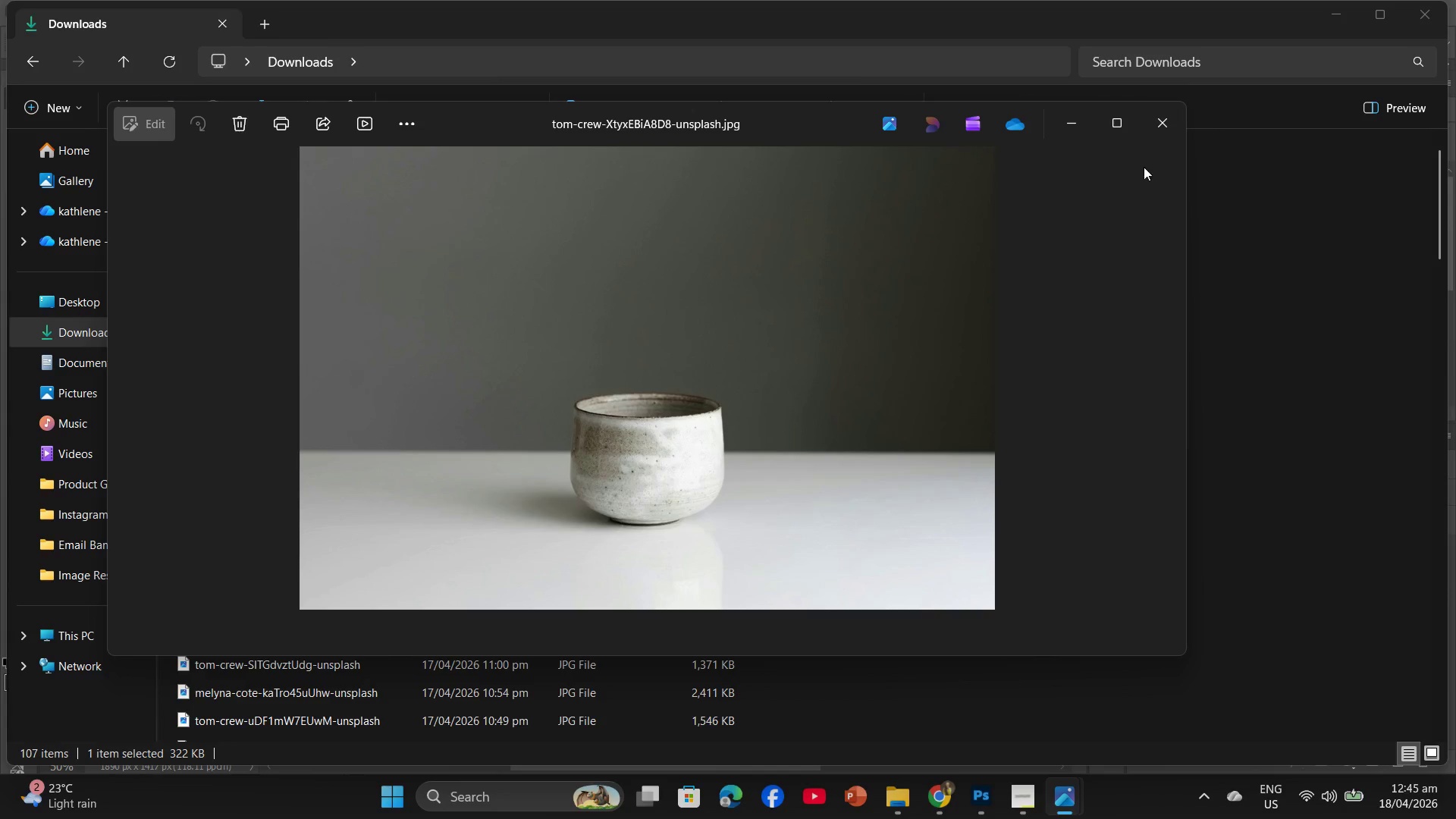 
left_click([1156, 115])
 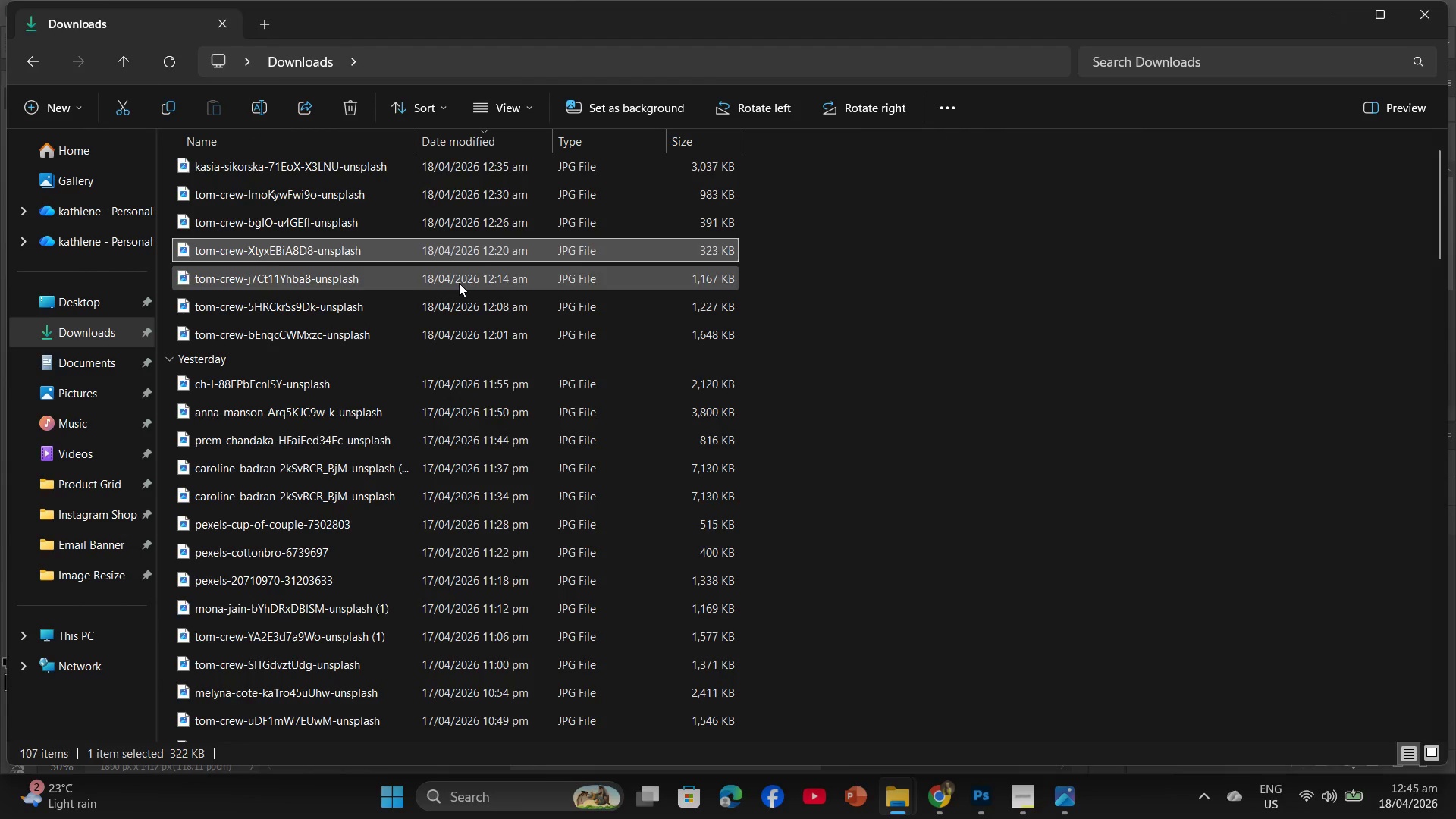 
double_click([459, 283])
 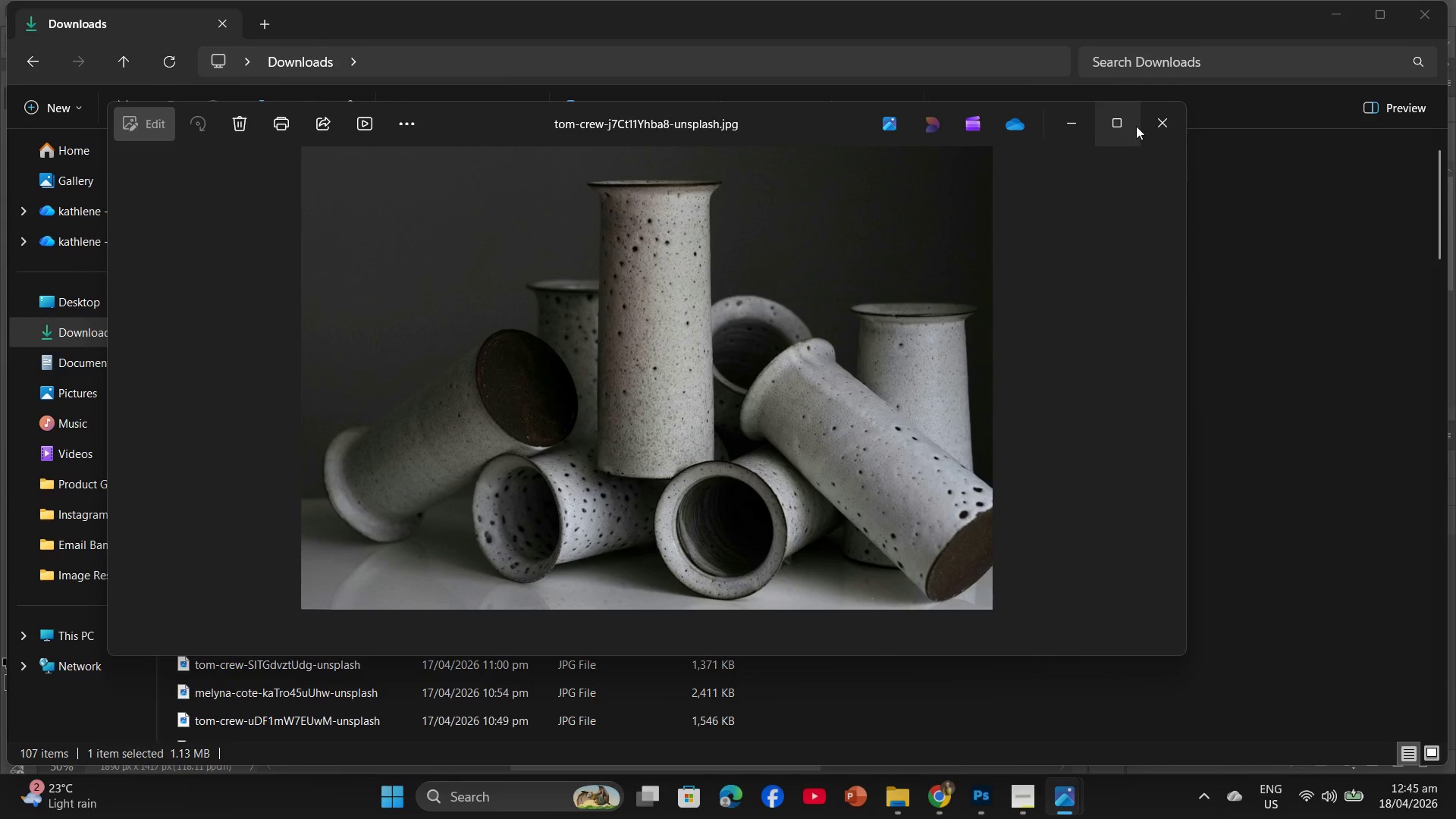 
left_click([1163, 115])
 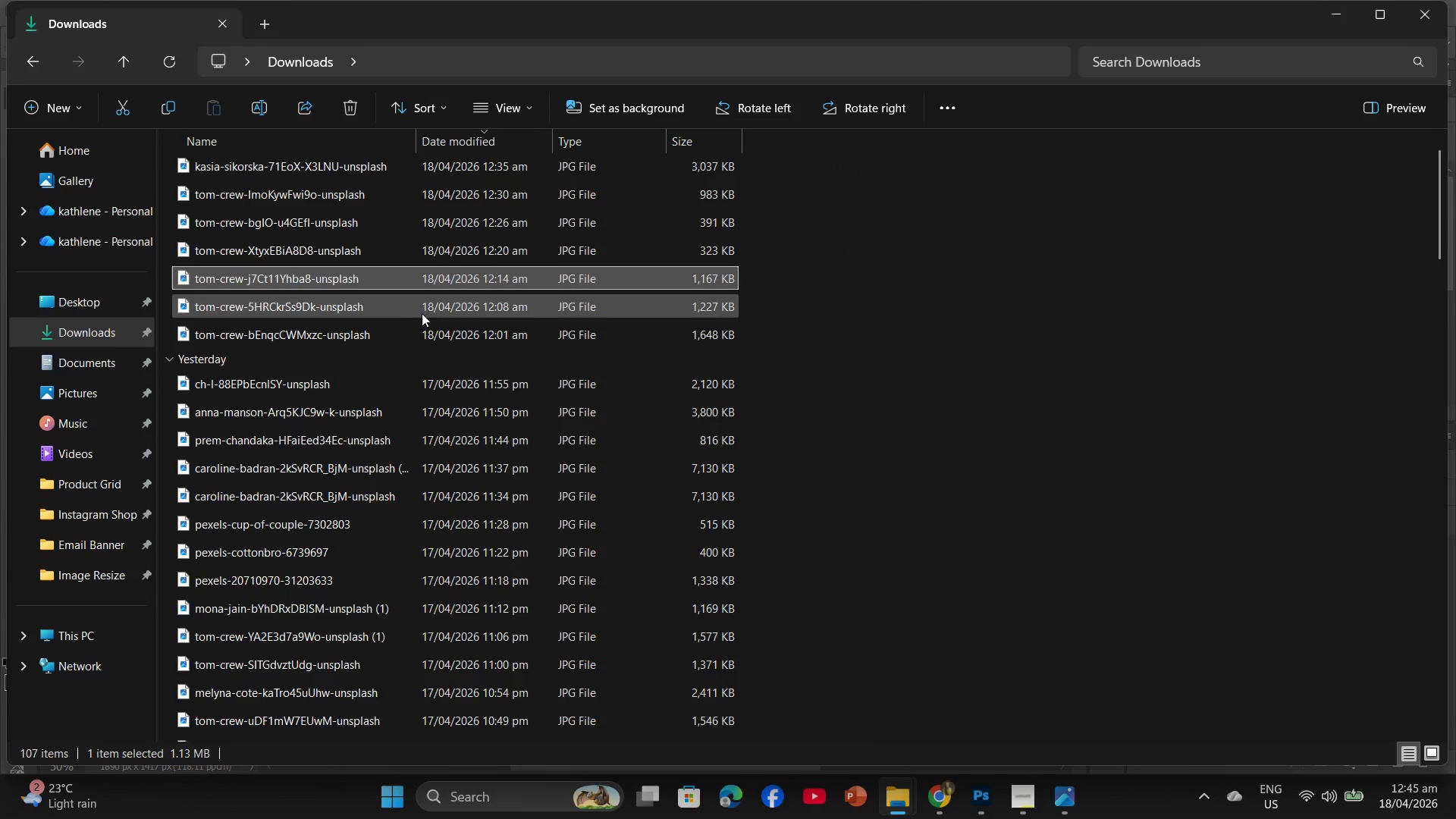 
double_click([422, 309])
 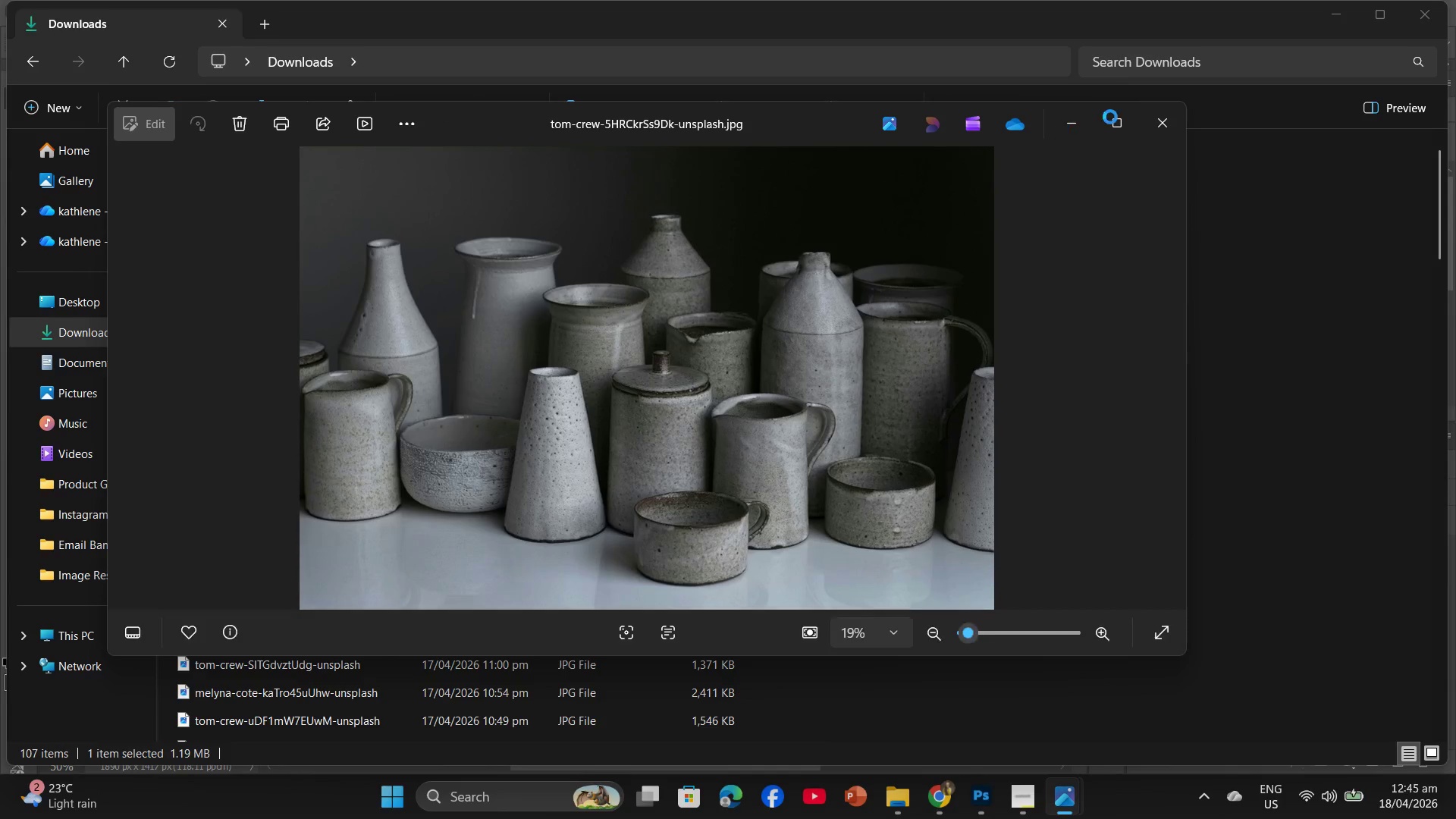 
left_click([1160, 111])
 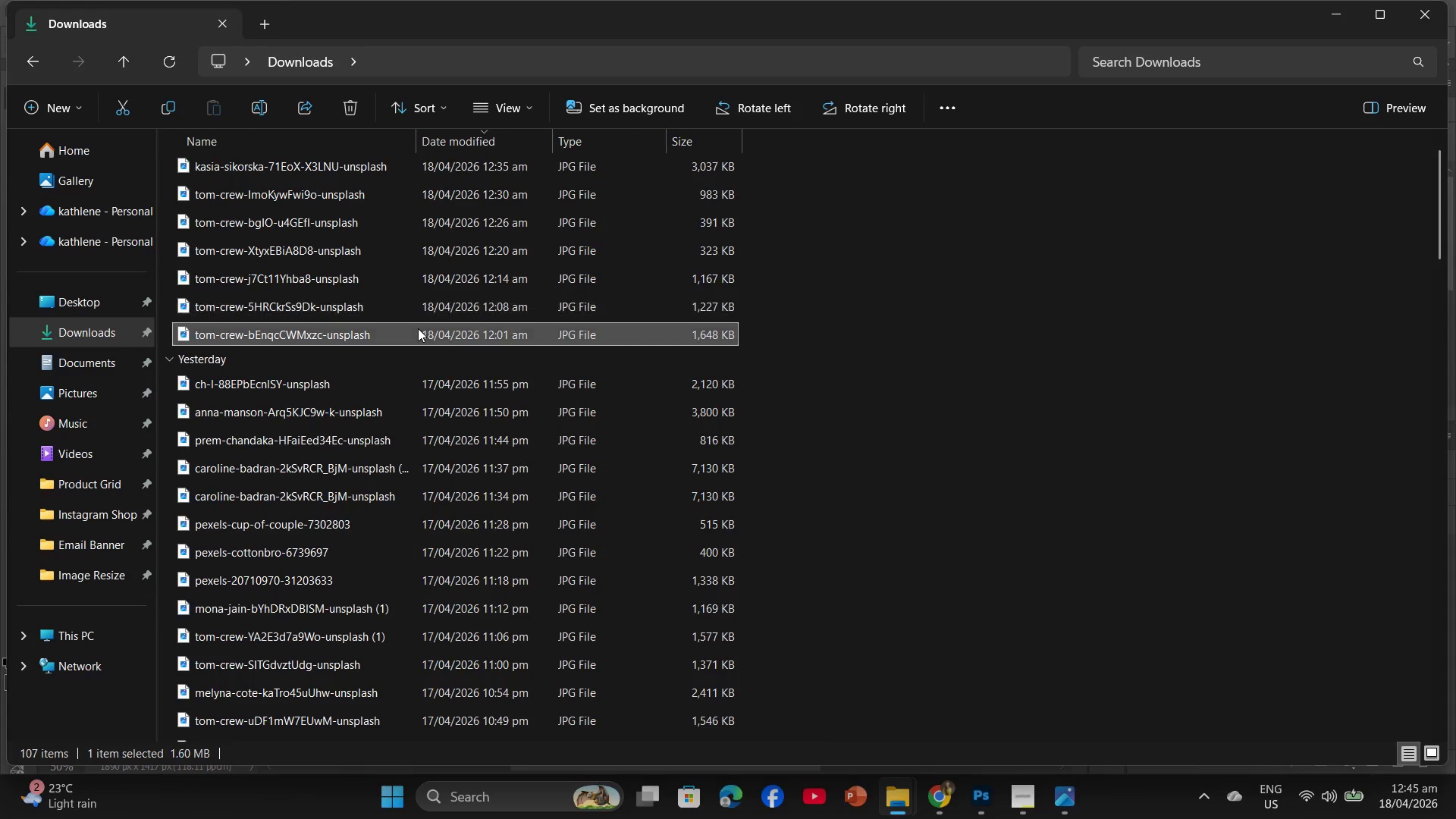 
double_click([418, 328])
 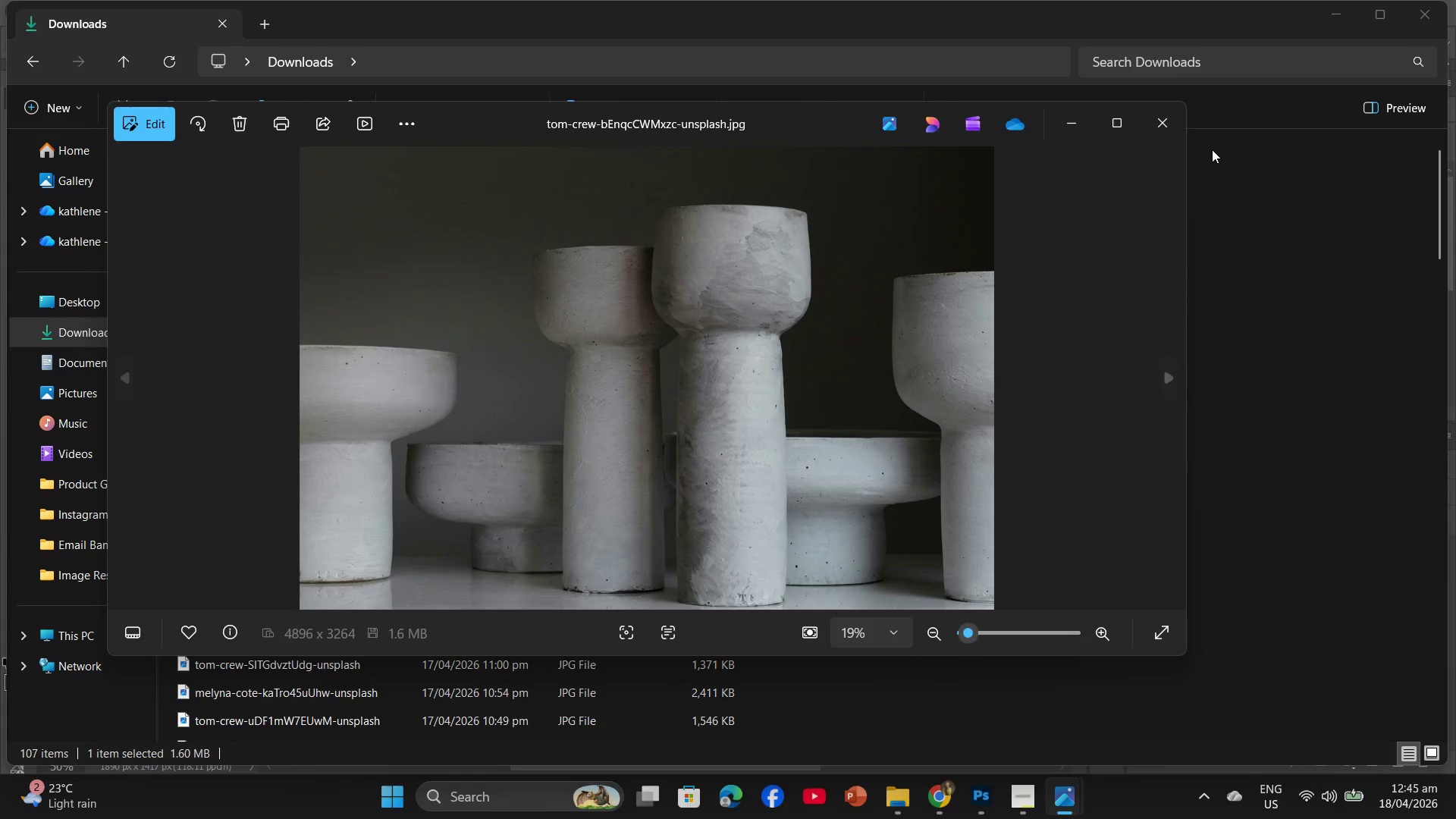 
left_click([1182, 121])
 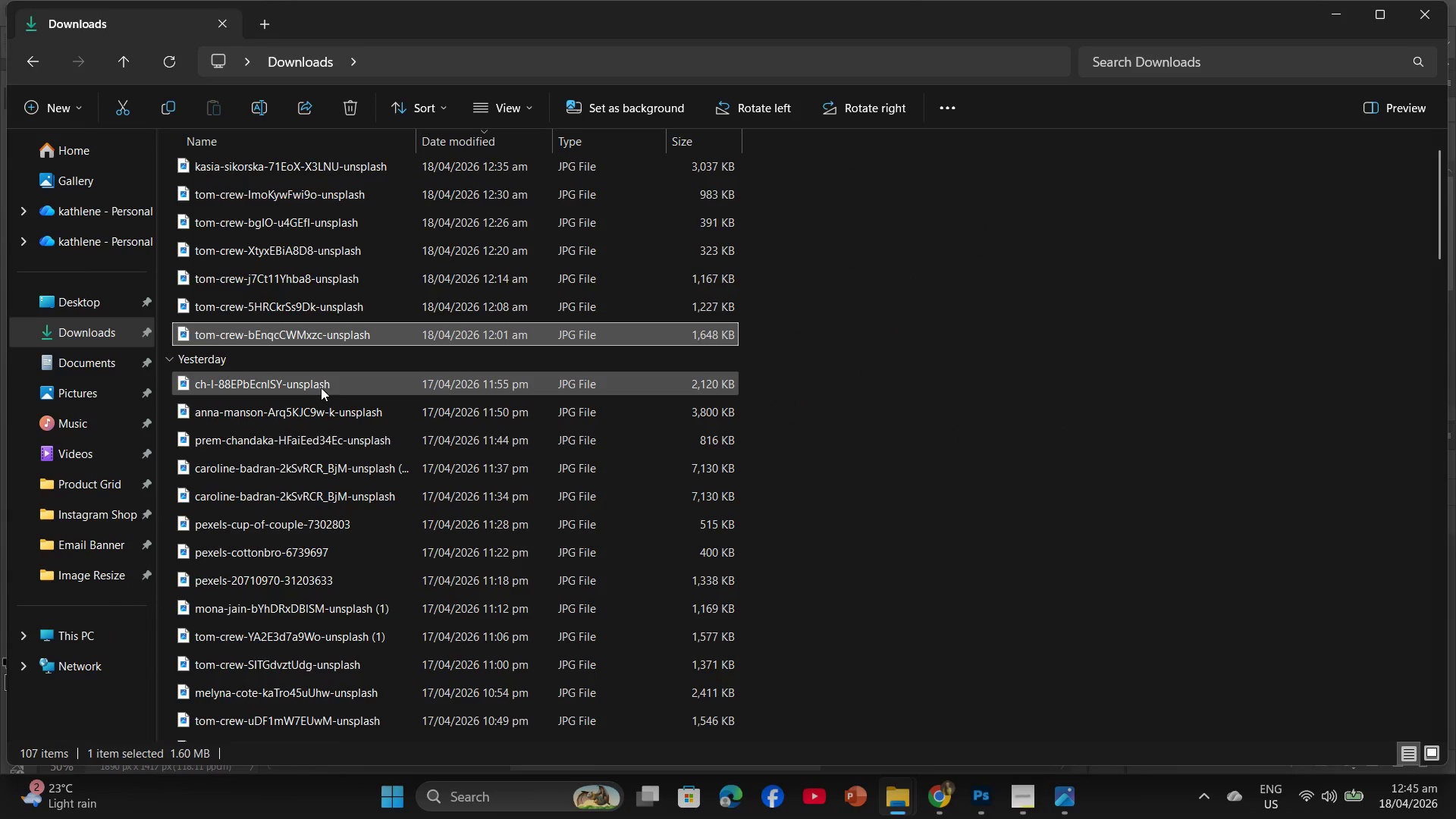 
double_click([321, 387])
 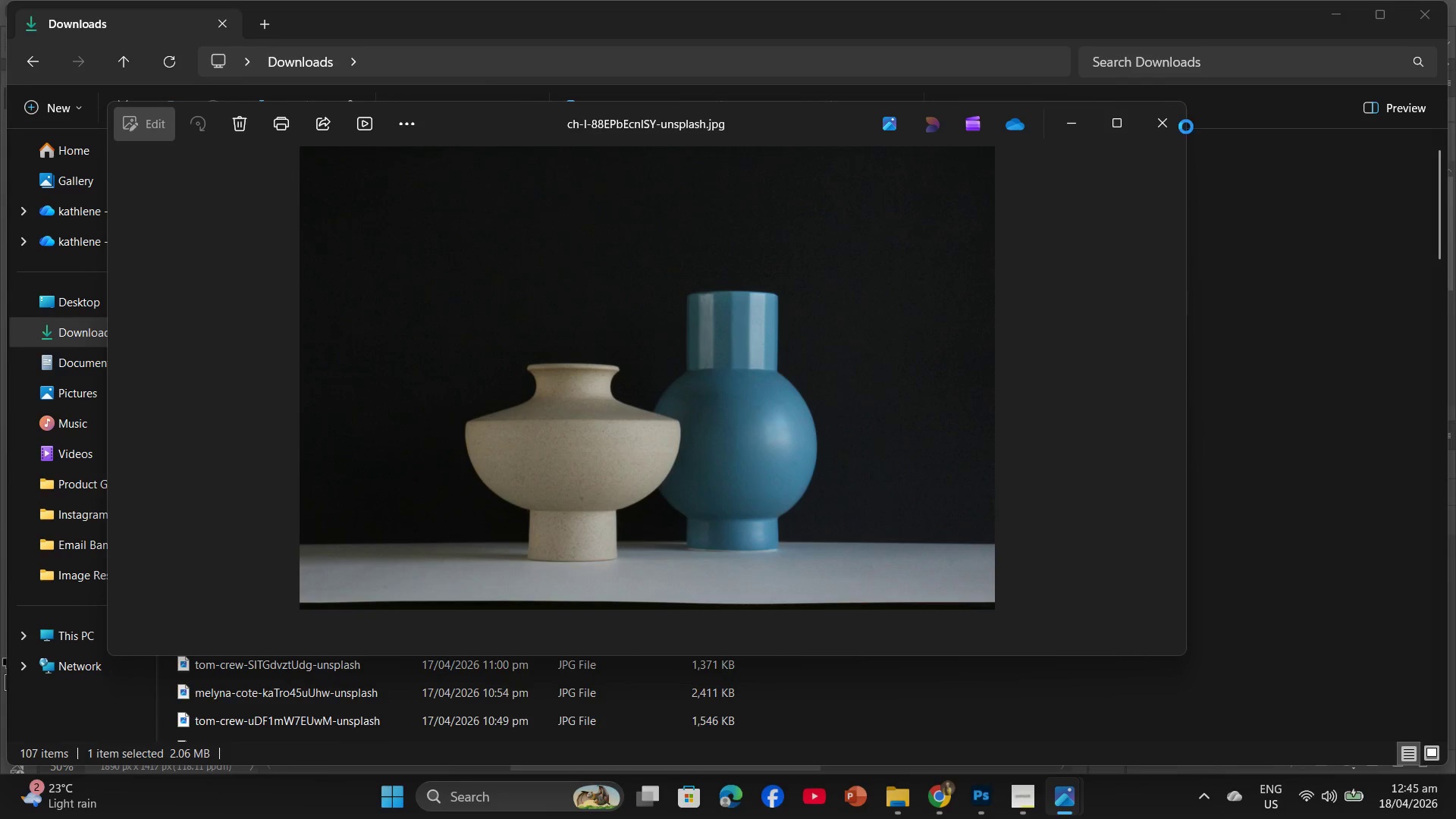 
left_click([1178, 122])
 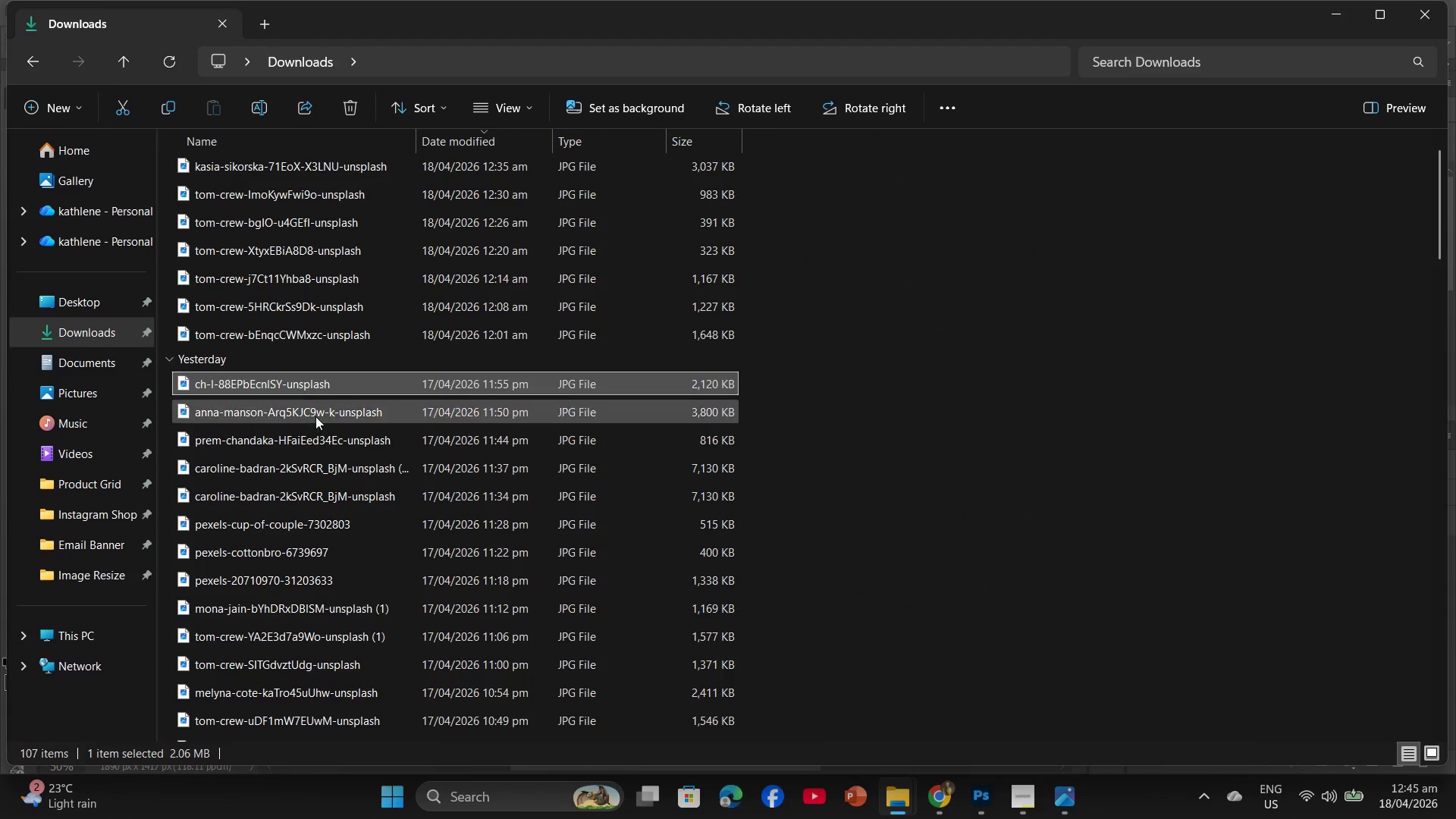 
double_click([320, 409])
 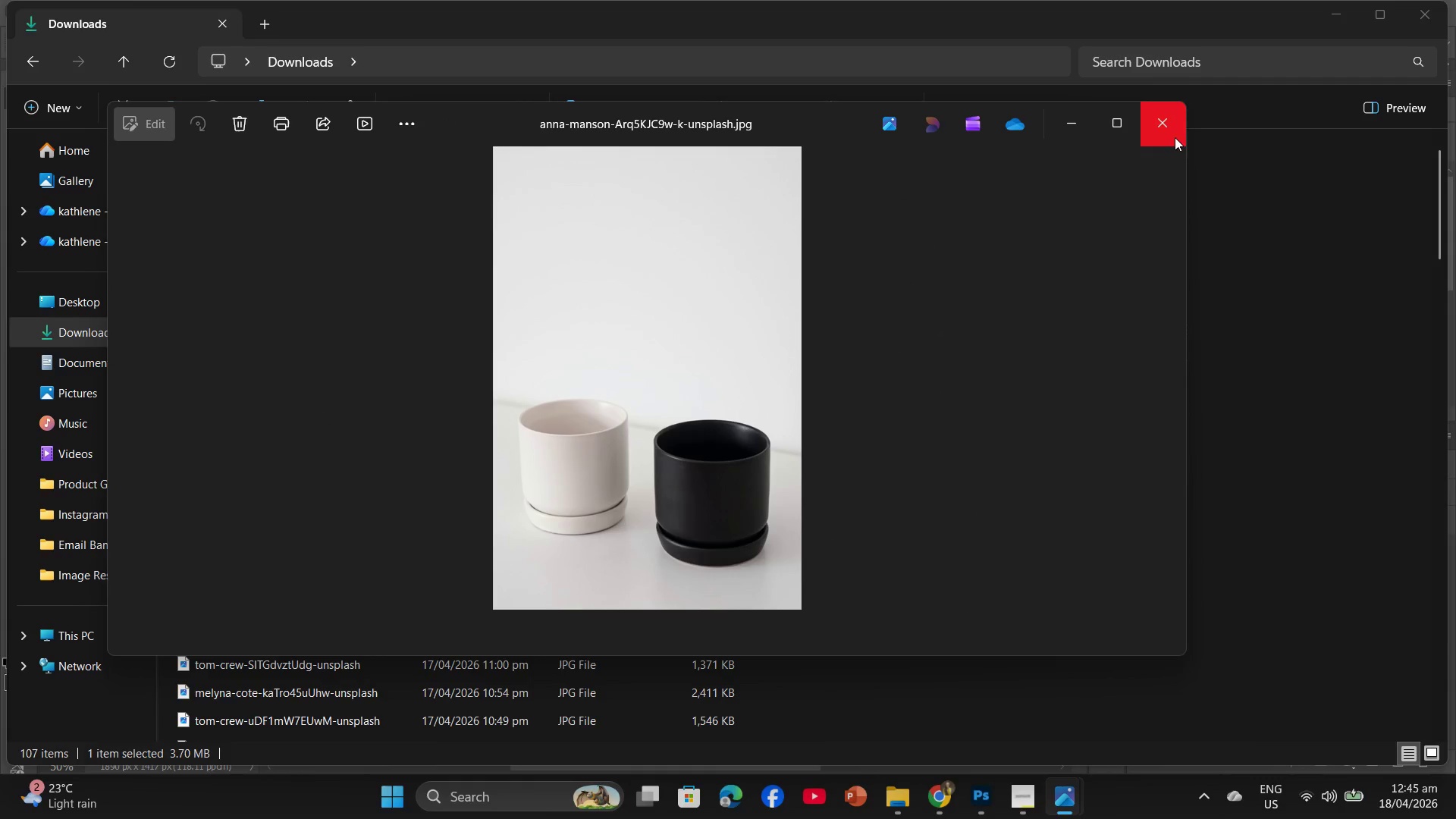 
left_click([1183, 137])
 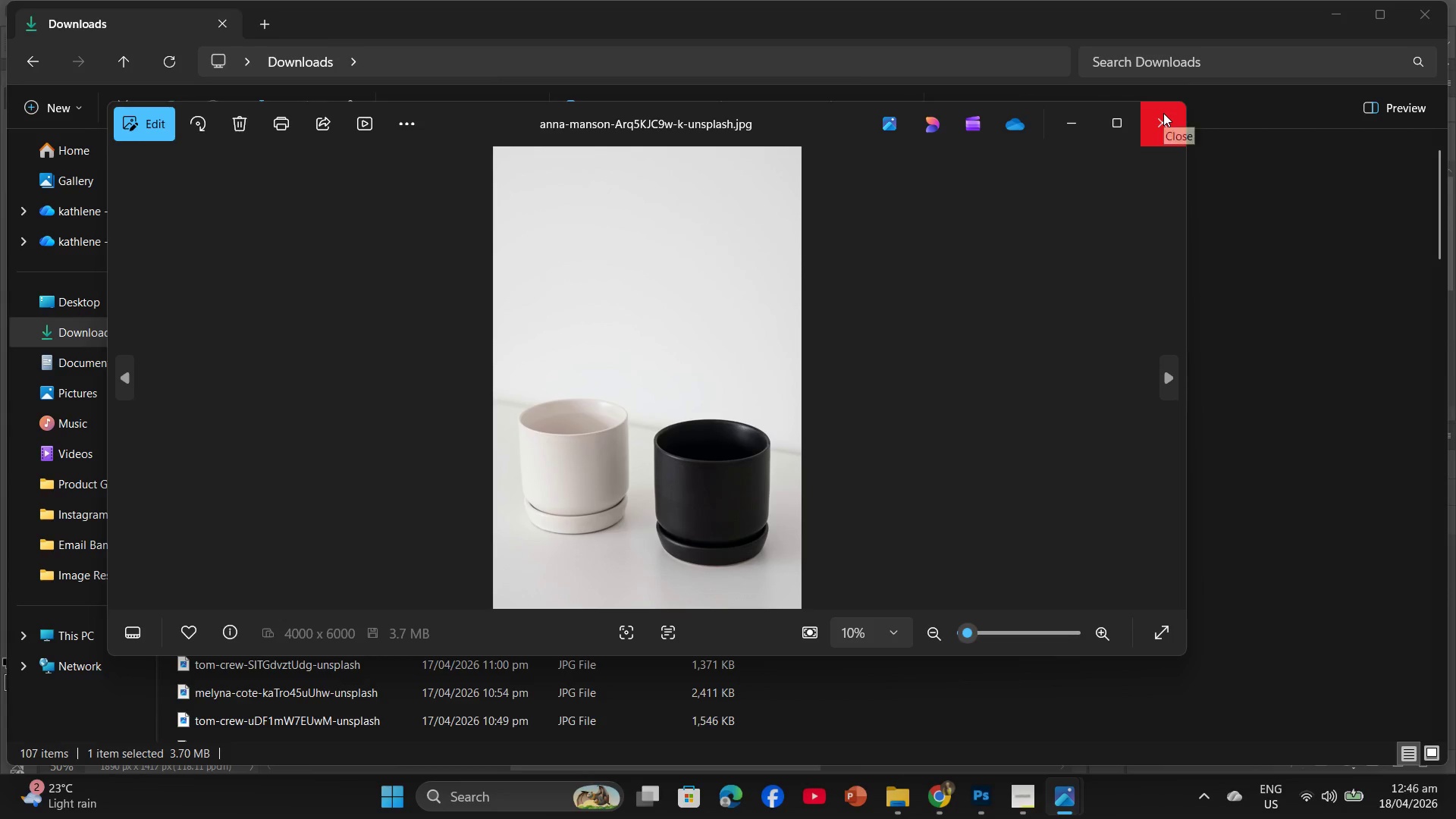 
left_click([1163, 113])
 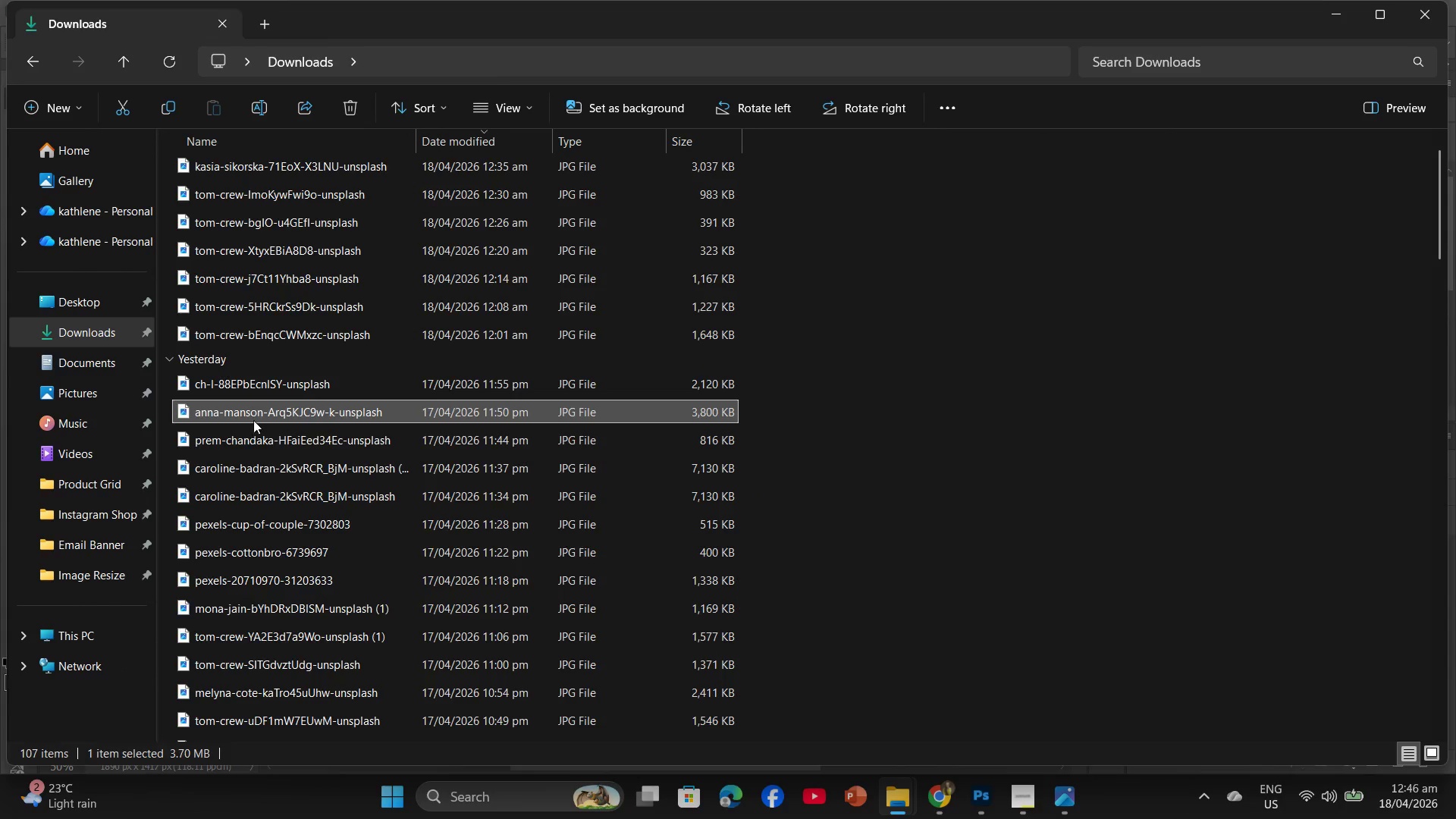 
left_click_drag(start_coordinate=[259, 410], to_coordinate=[331, 551])
 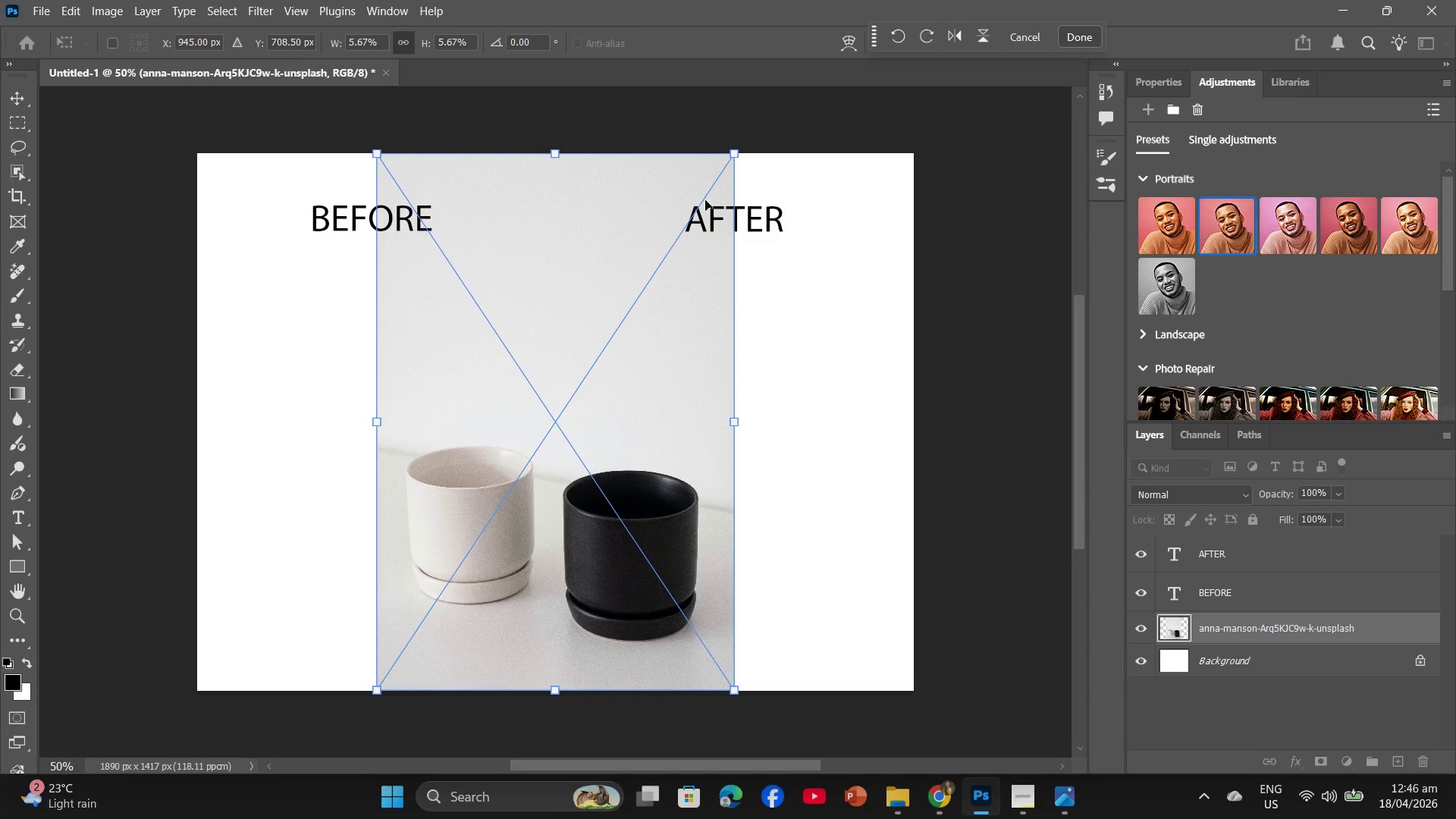 
left_click_drag(start_coordinate=[736, 152], to_coordinate=[665, 291])
 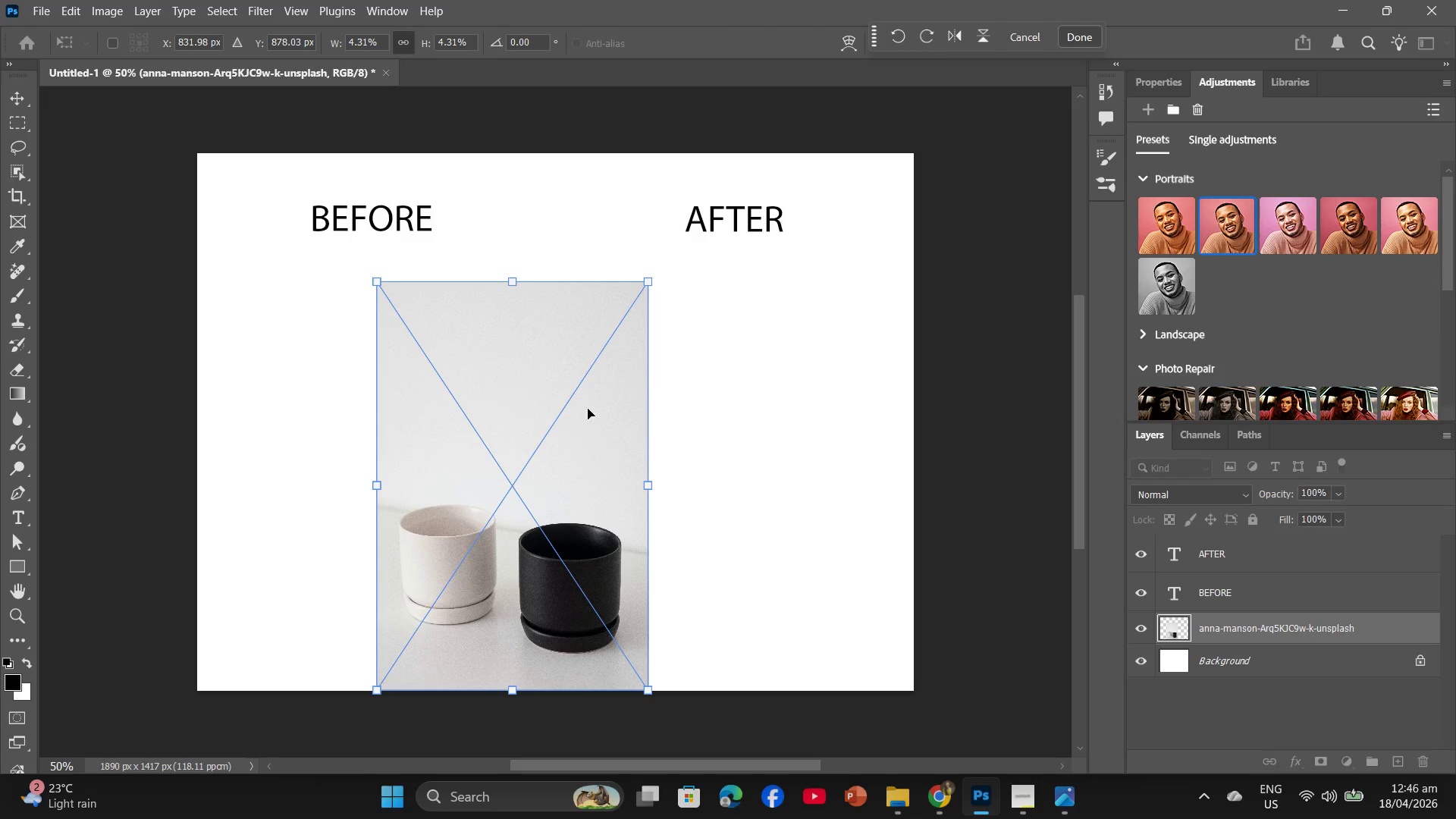 
left_click_drag(start_coordinate=[595, 430], to_coordinate=[455, 426])
 